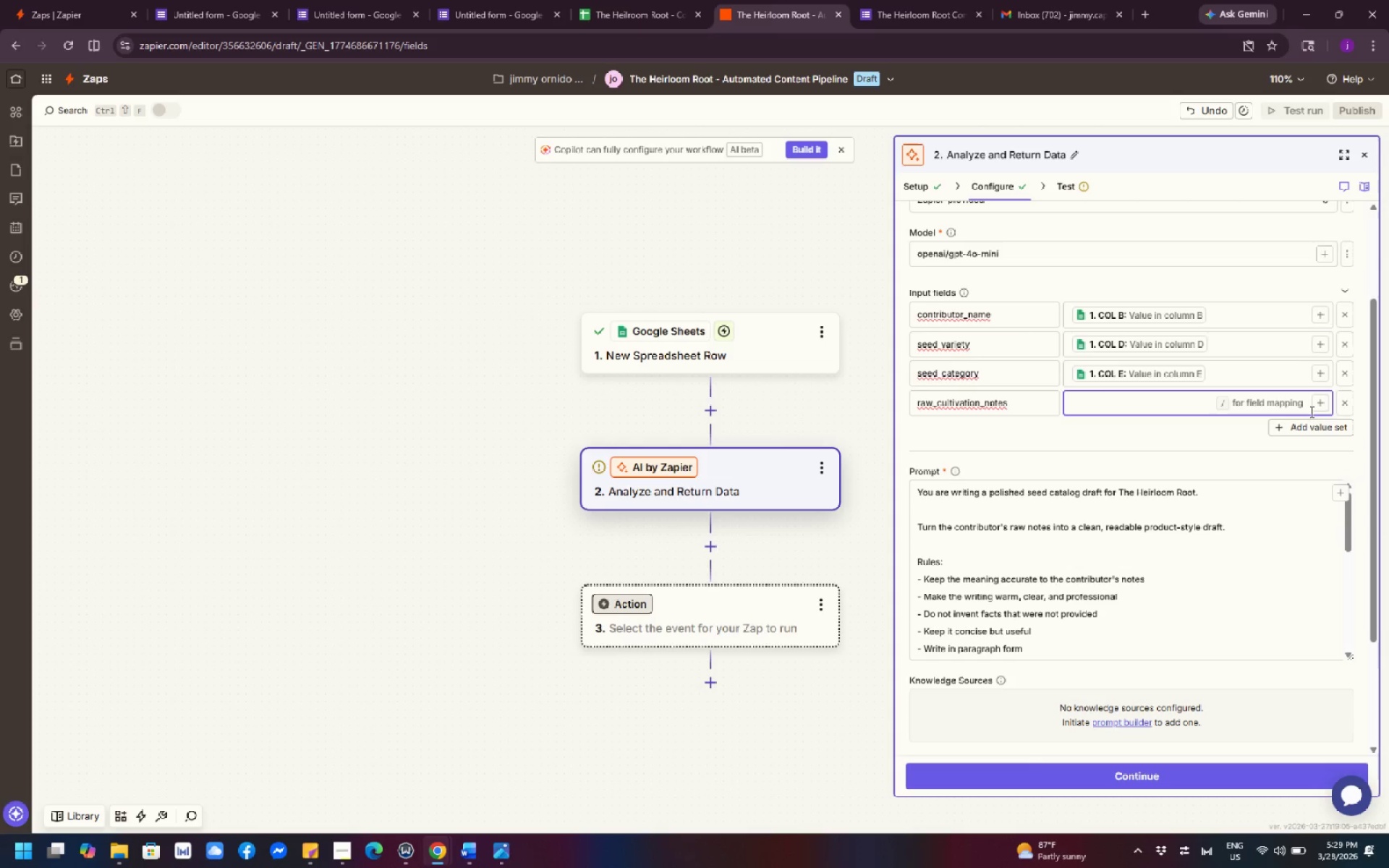 
left_click([1343, 409])
 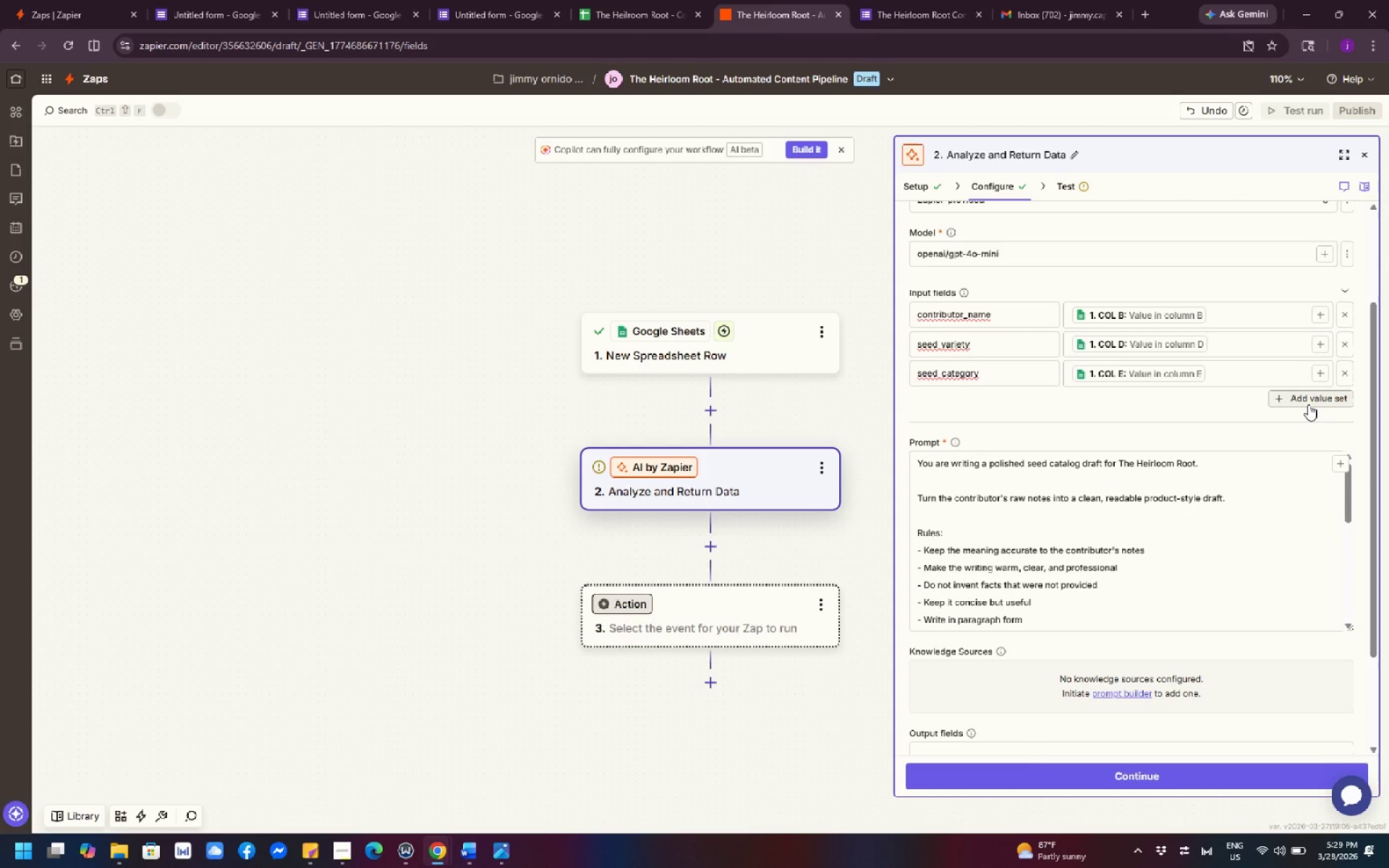 
left_click([1308, 404])
 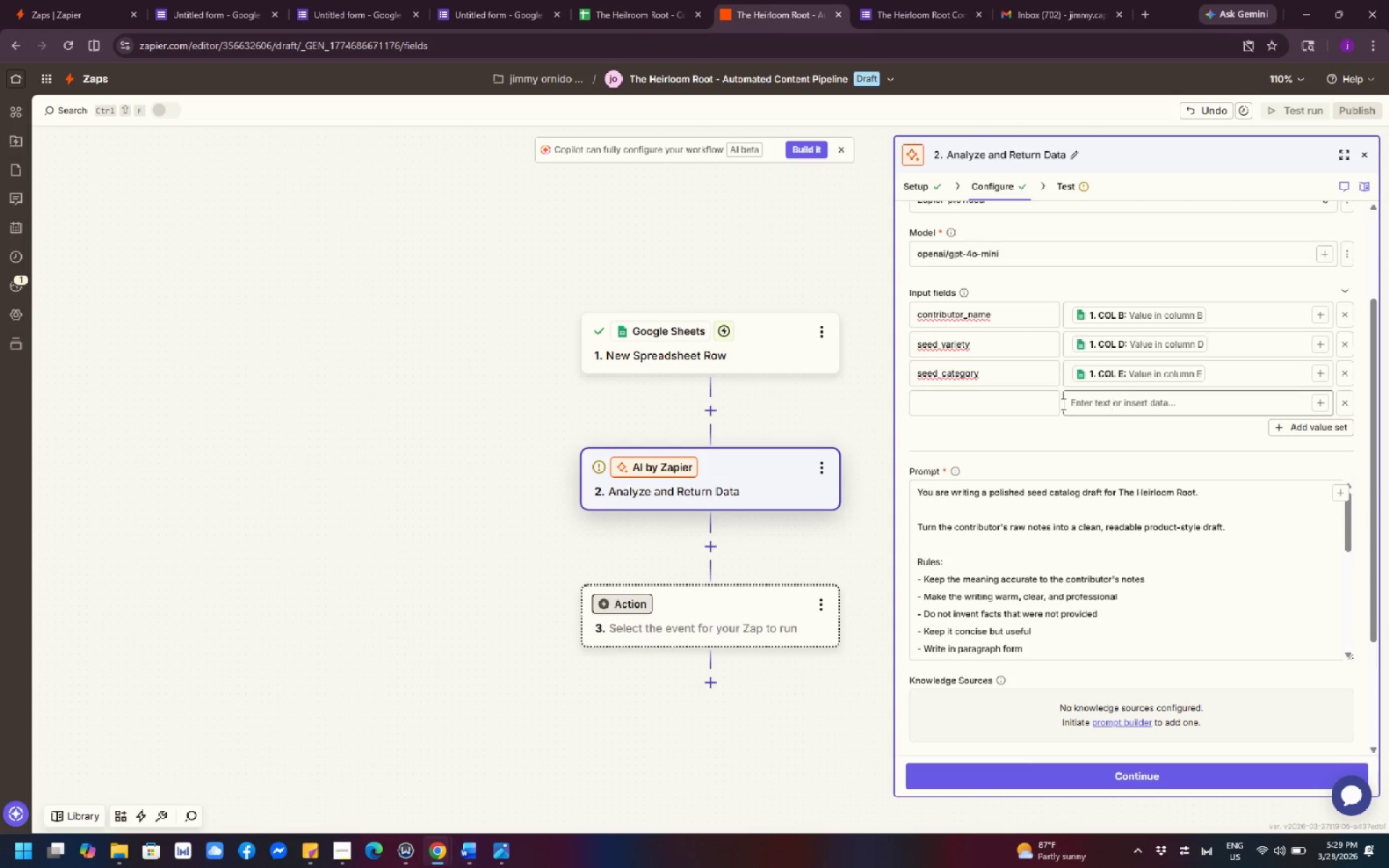 
left_click([1025, 399])
 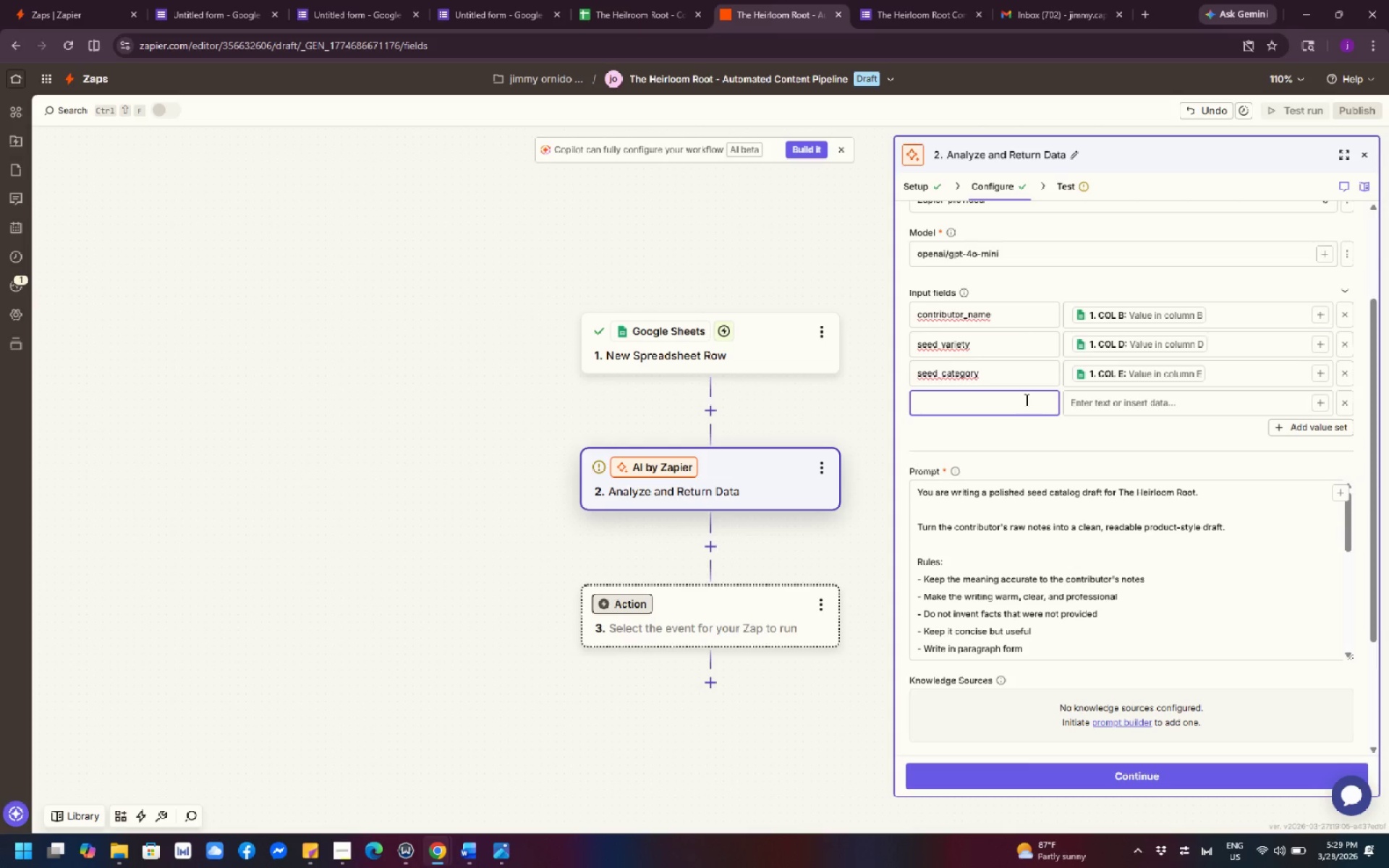 
type(rW)
key(Backspace)
key(Backspace)
type(raw_cultivition)
key(Backspace)
key(Backspace)
key(Backspace)
key(Backspace)
key(Backspace)
type(ation_np)
key(Backspace)
type(otes)
 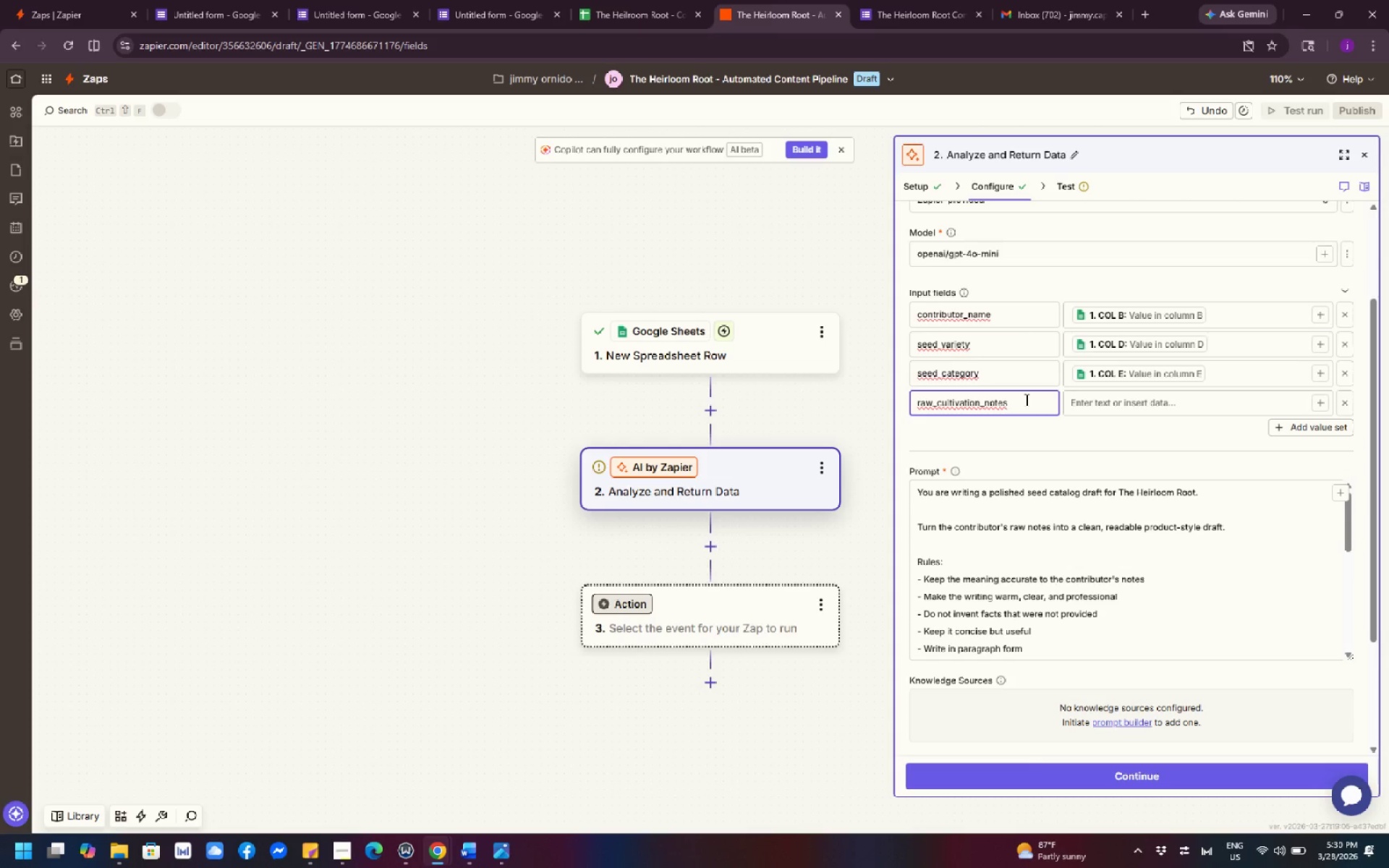 
left_click([1322, 408])
 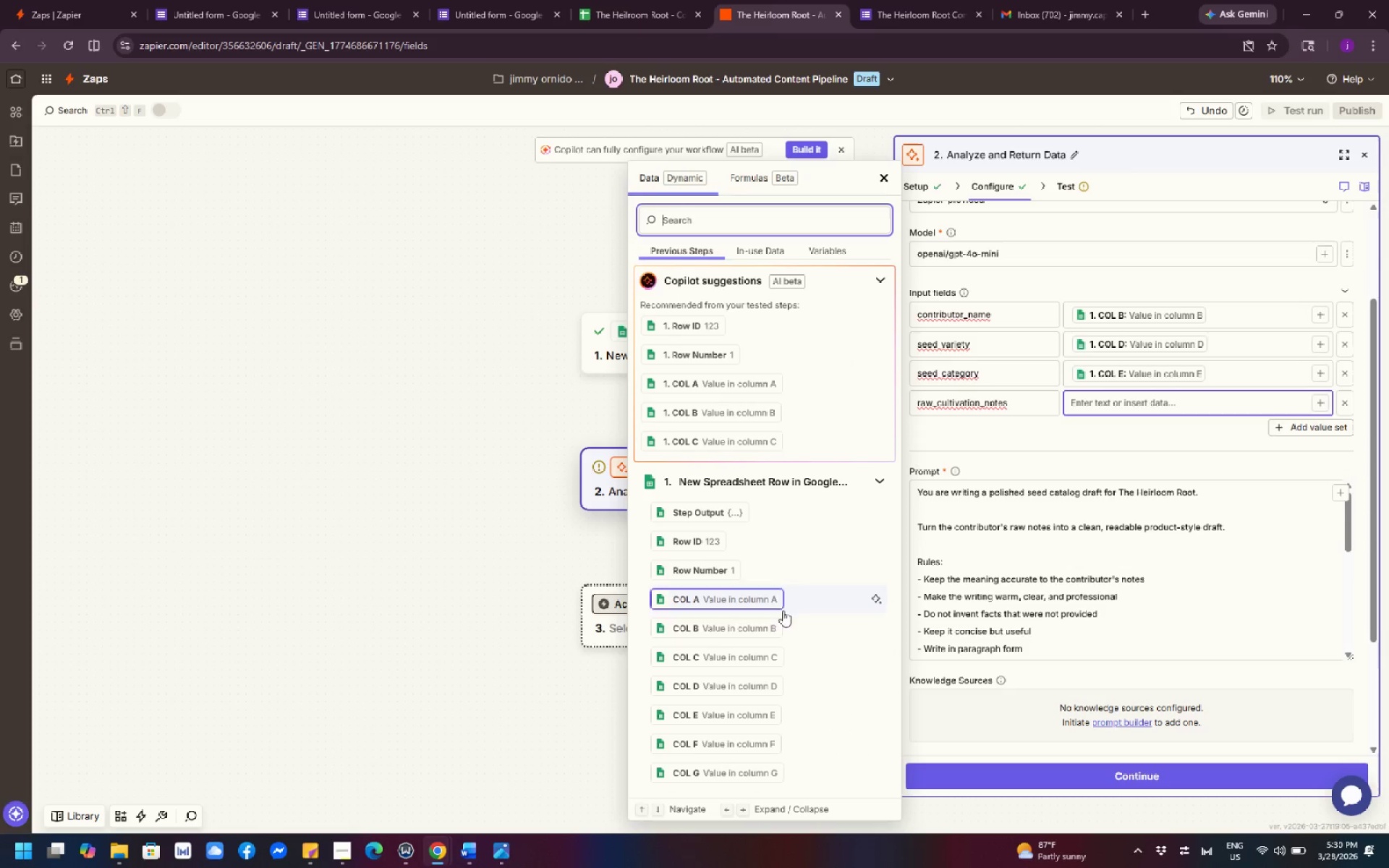 
left_click([757, 744])
 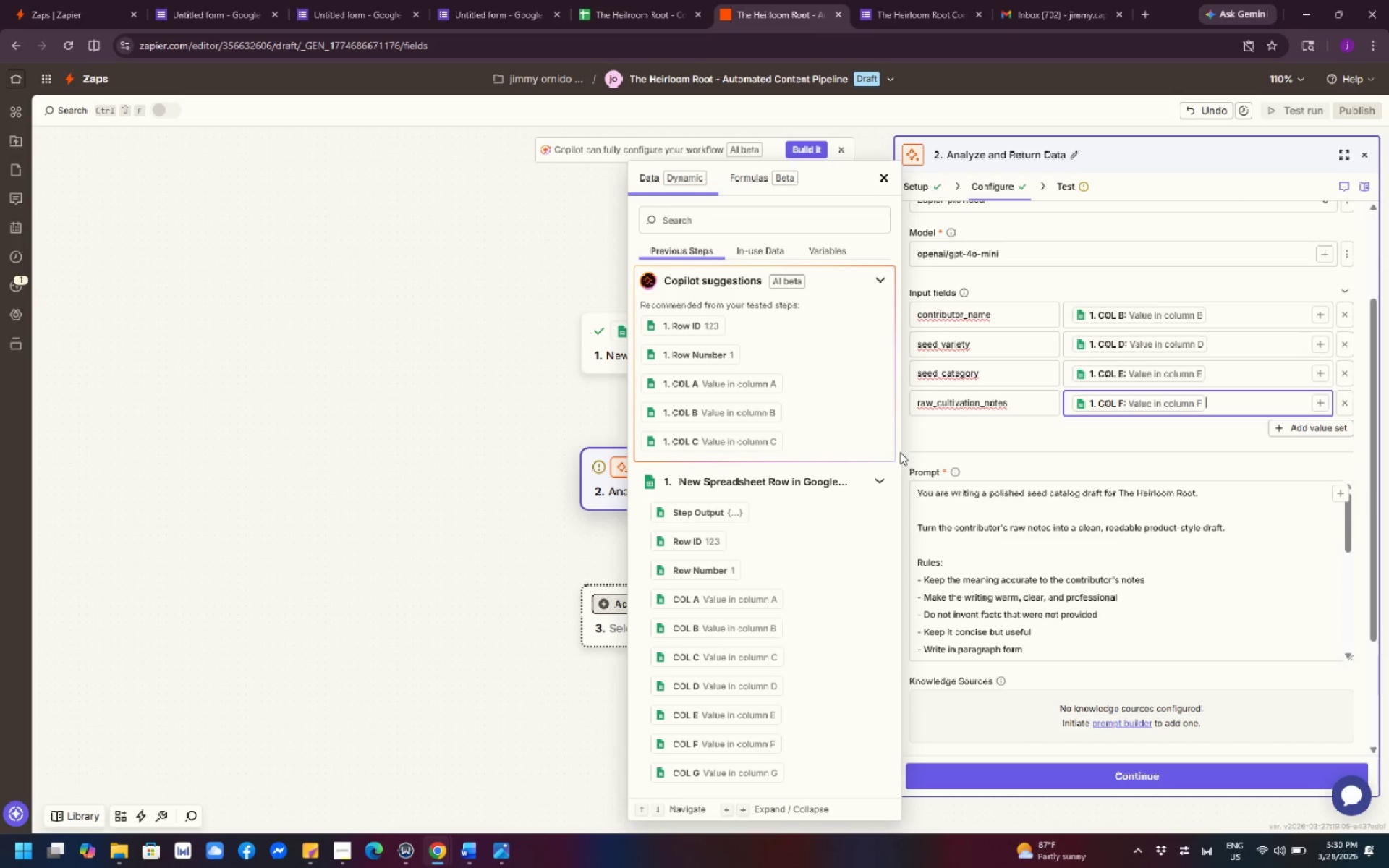 
wait(24.14)
 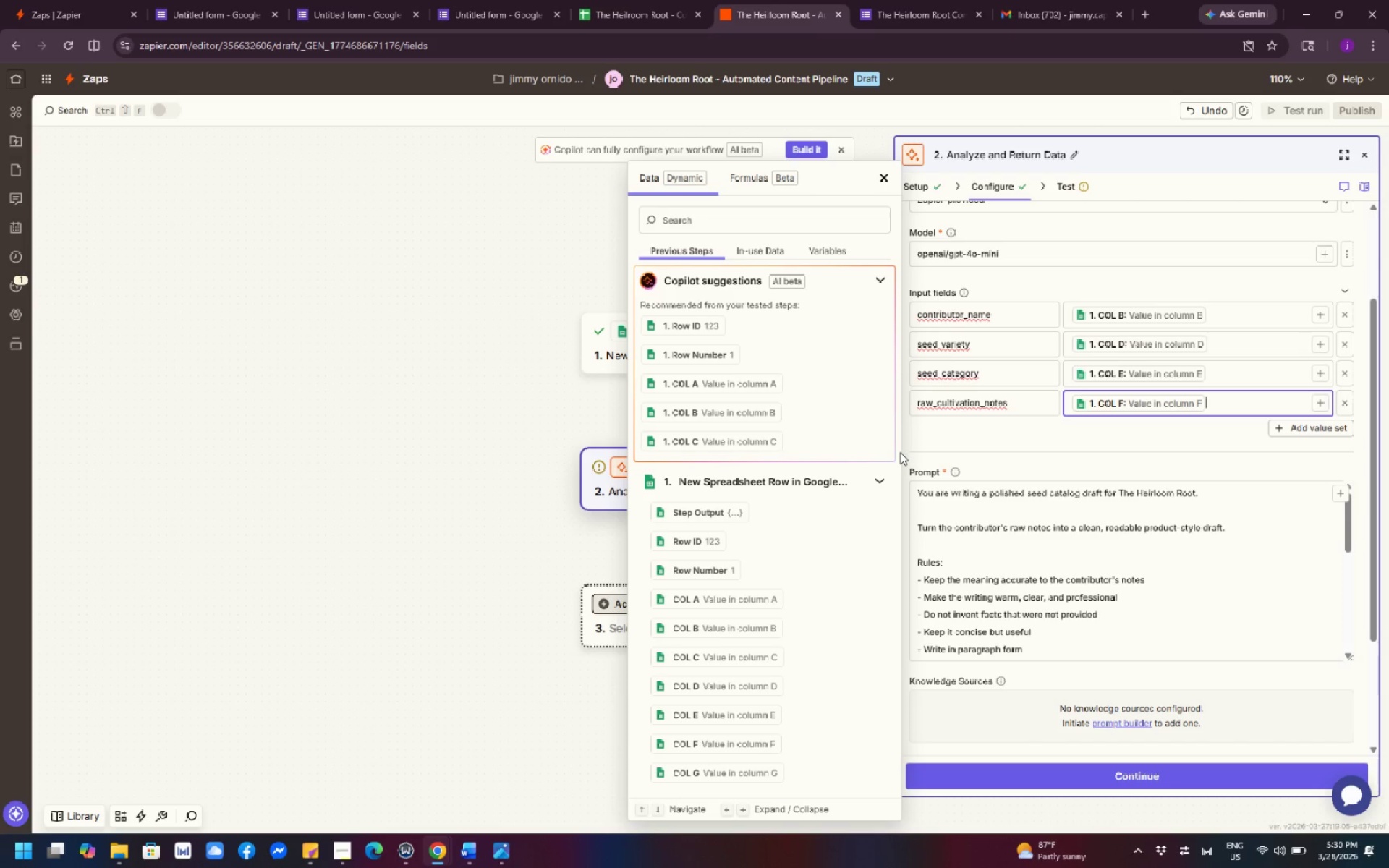 
left_click([462, 507])
 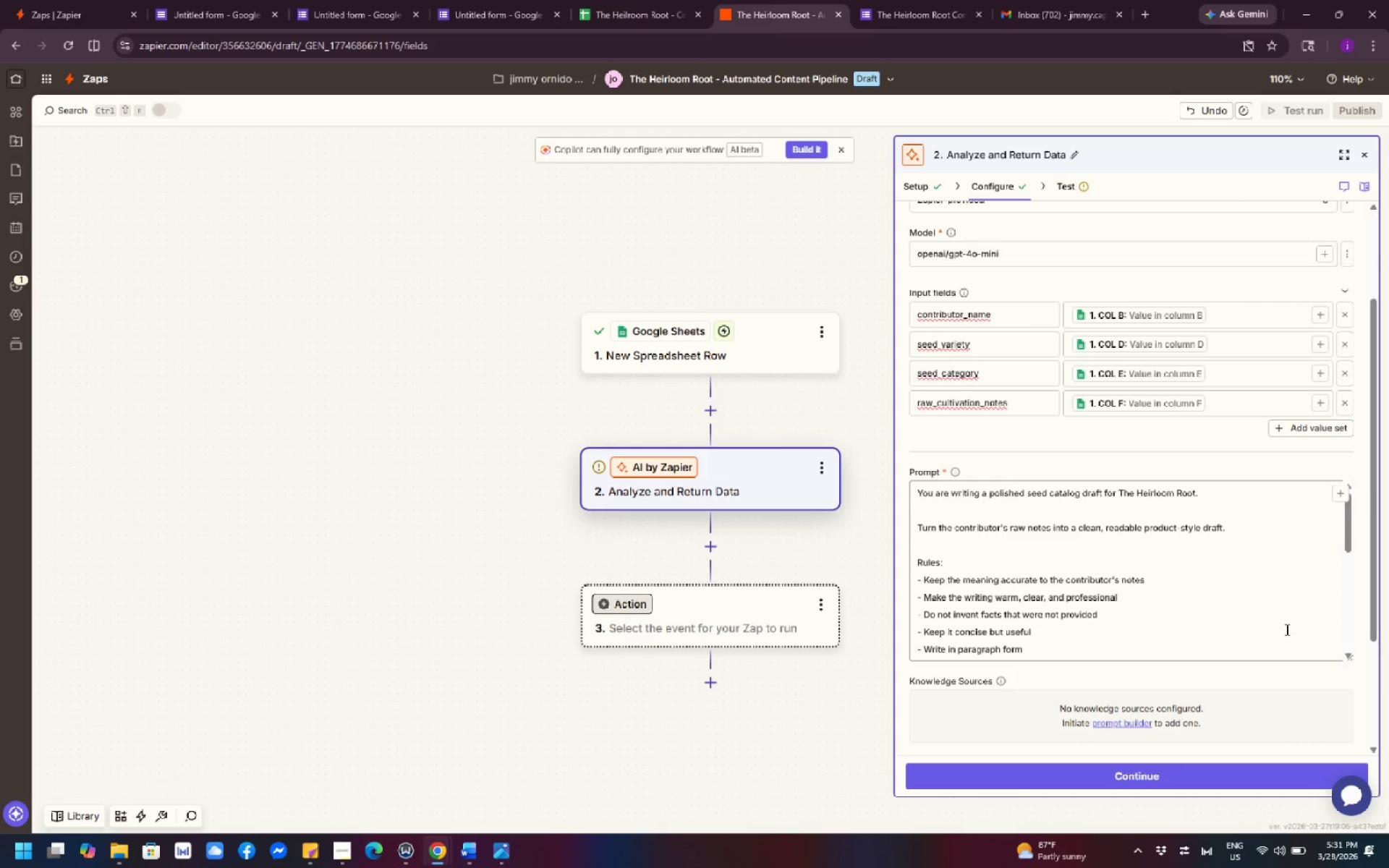 
wait(42.94)
 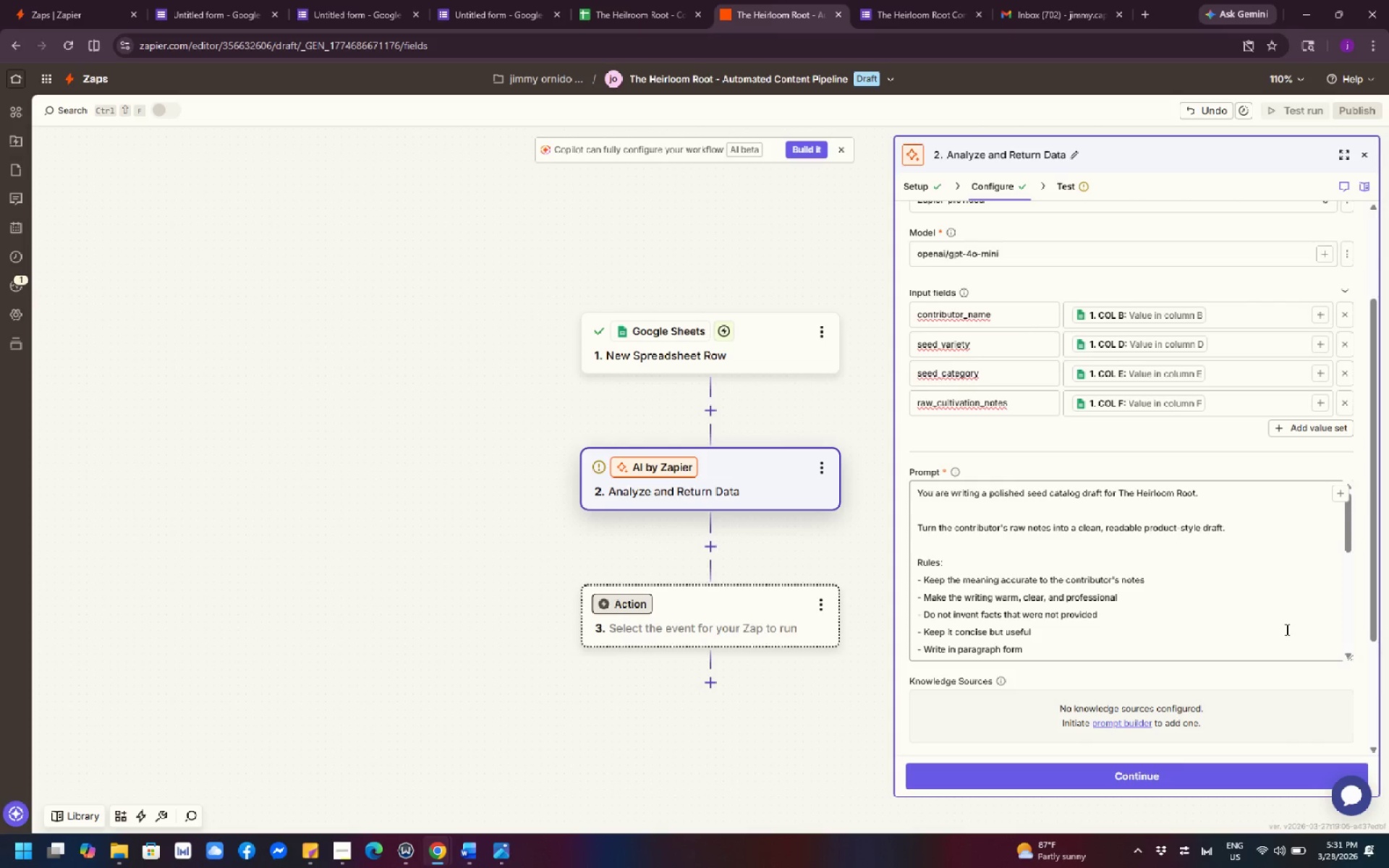 
scroll: coordinate [1226, 587], scroll_direction: up, amount: 3.0
 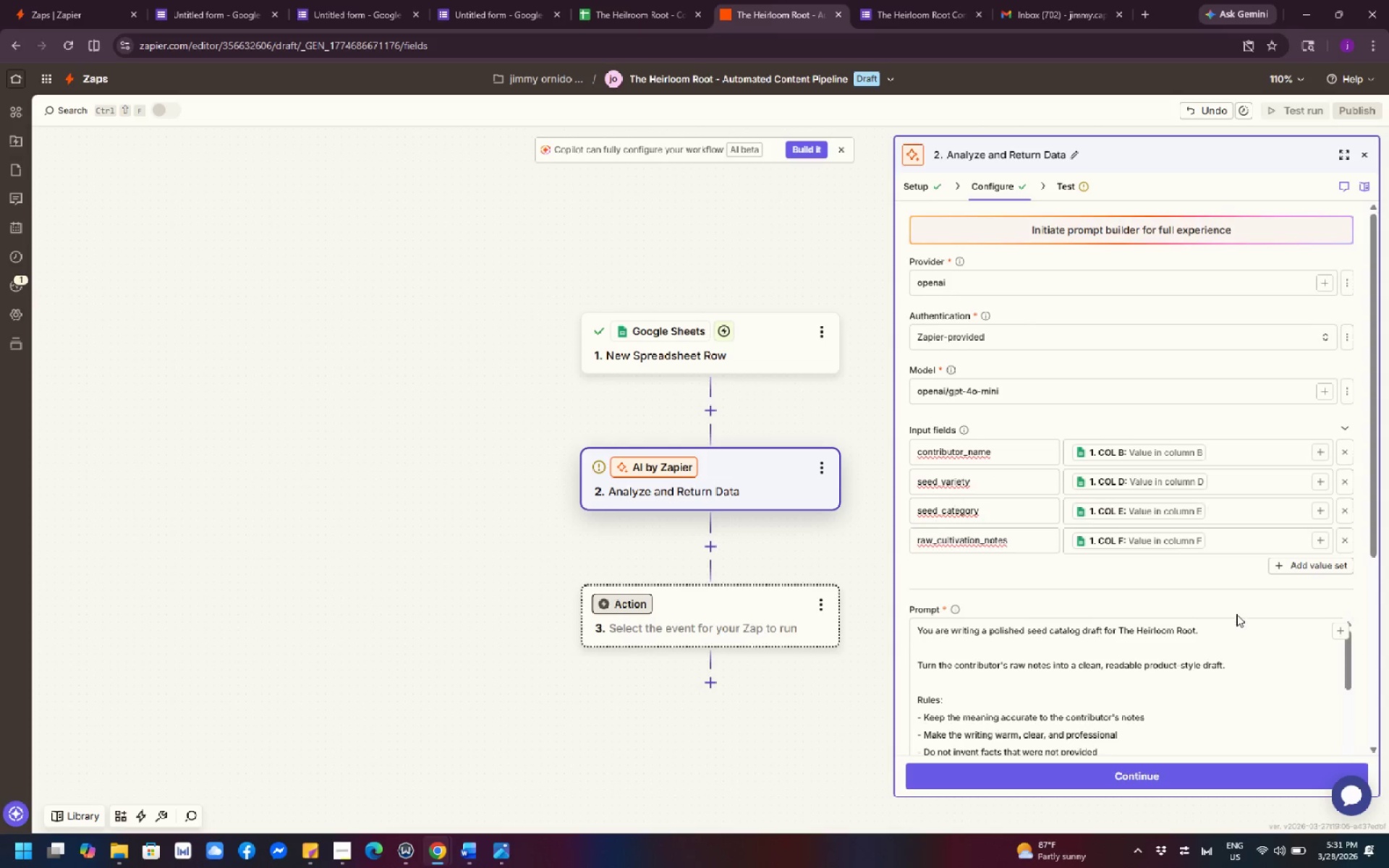 
scroll: coordinate [1236, 614], scroll_direction: down, amount: 3.0
 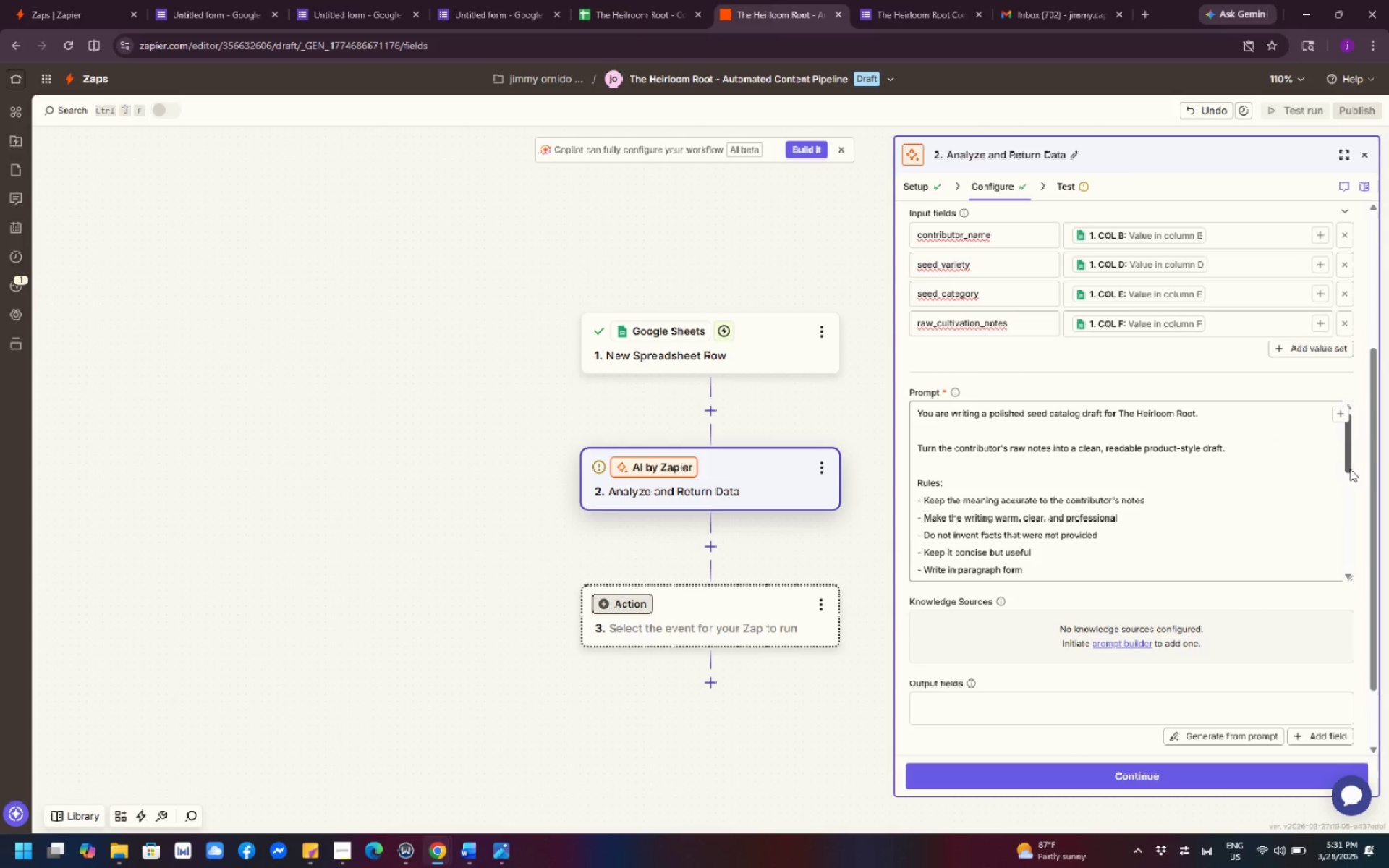 
left_click_drag(start_coordinate=[1350, 463], to_coordinate=[1367, 399])
 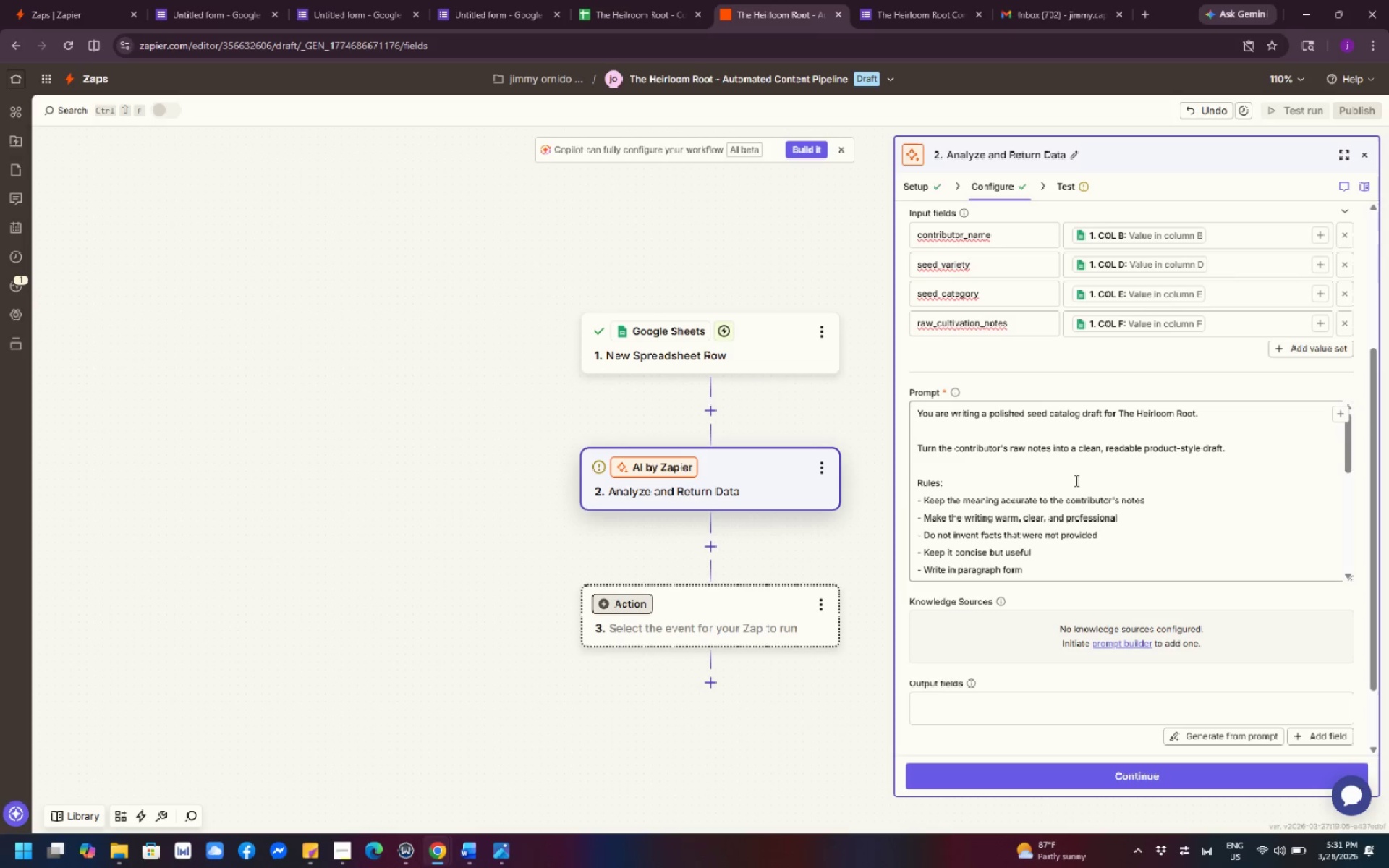 
scroll: coordinate [1092, 514], scroll_direction: down, amount: 1.0
 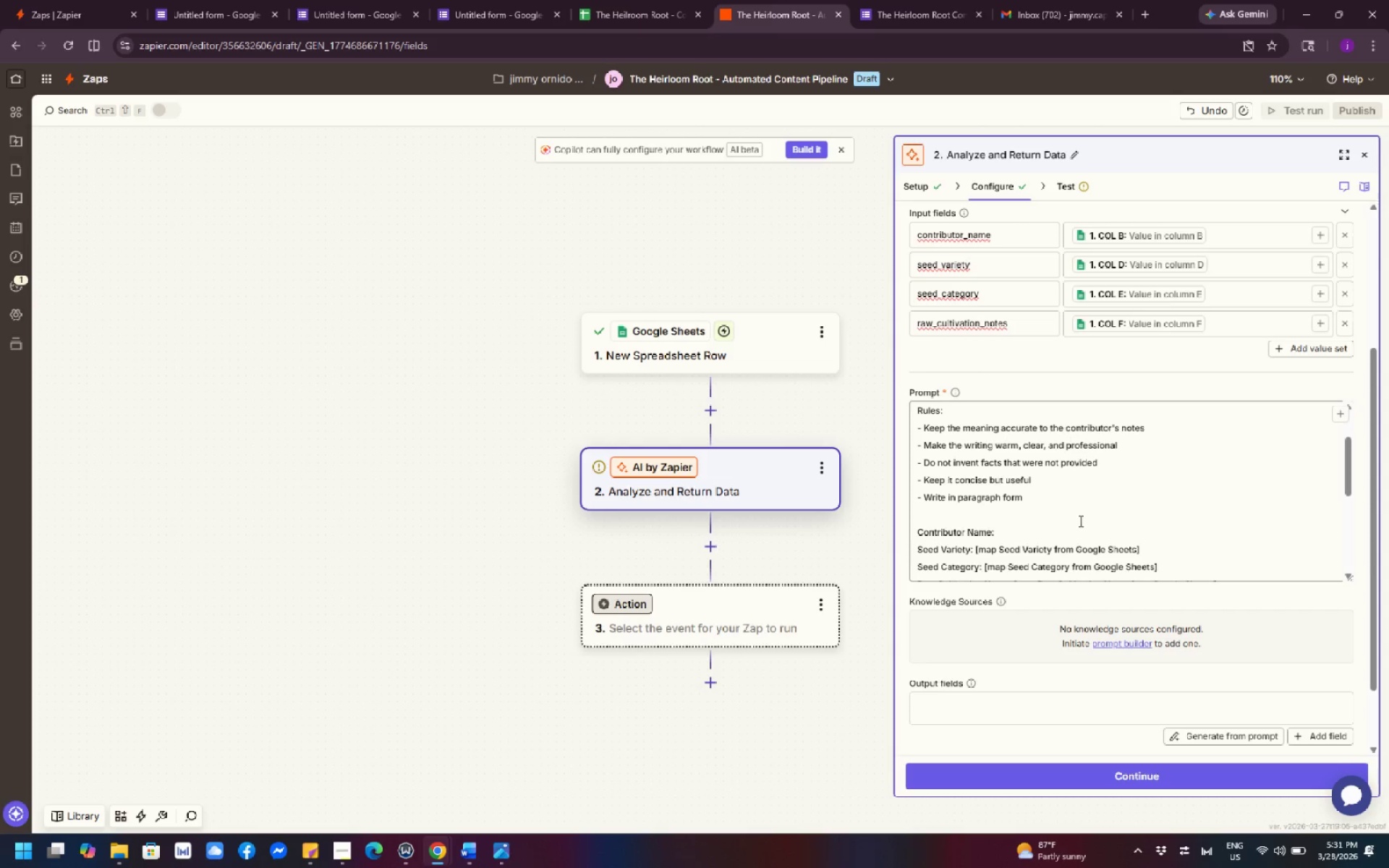 
left_click([1063, 526])
 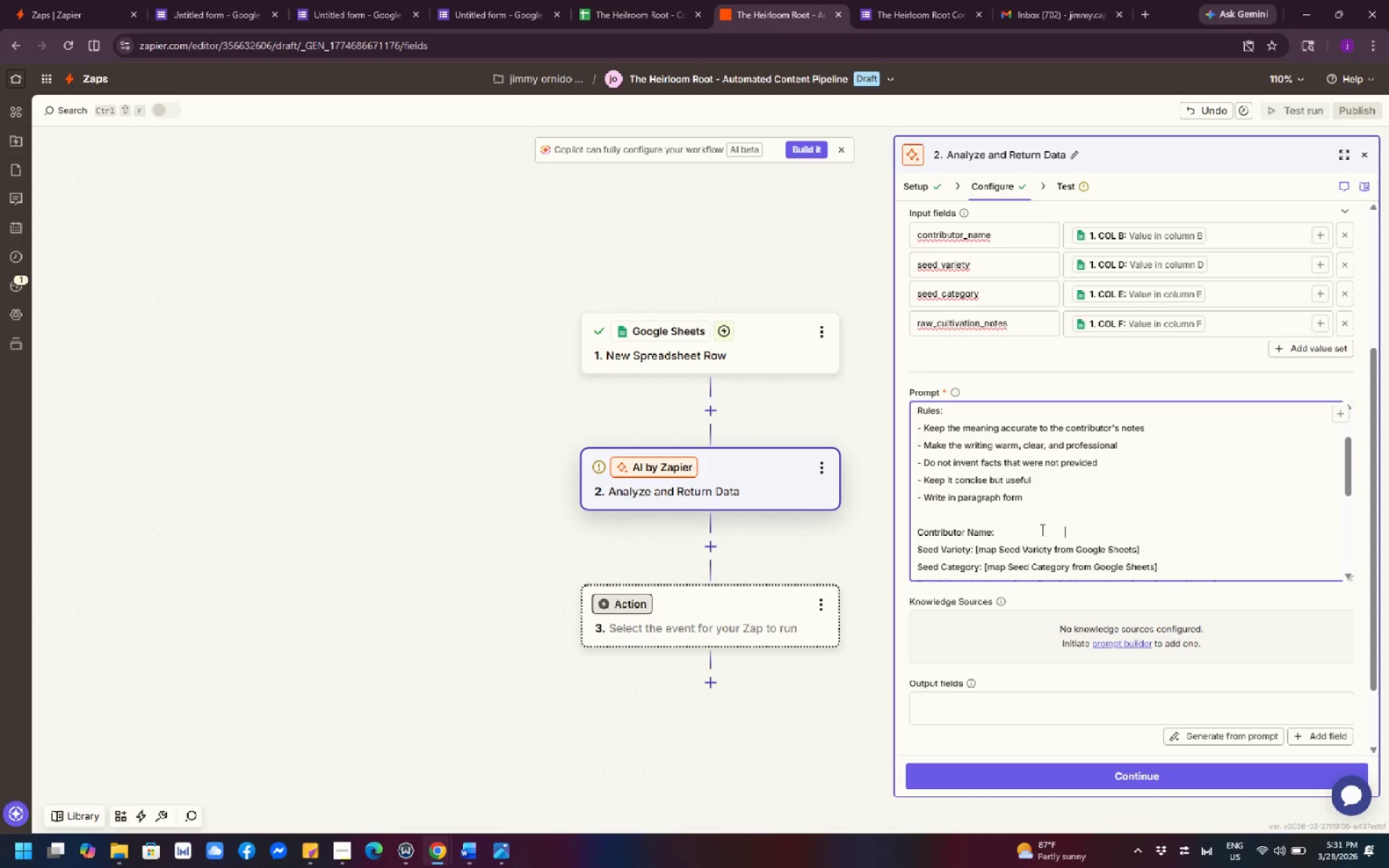 
left_click([1034, 529])
 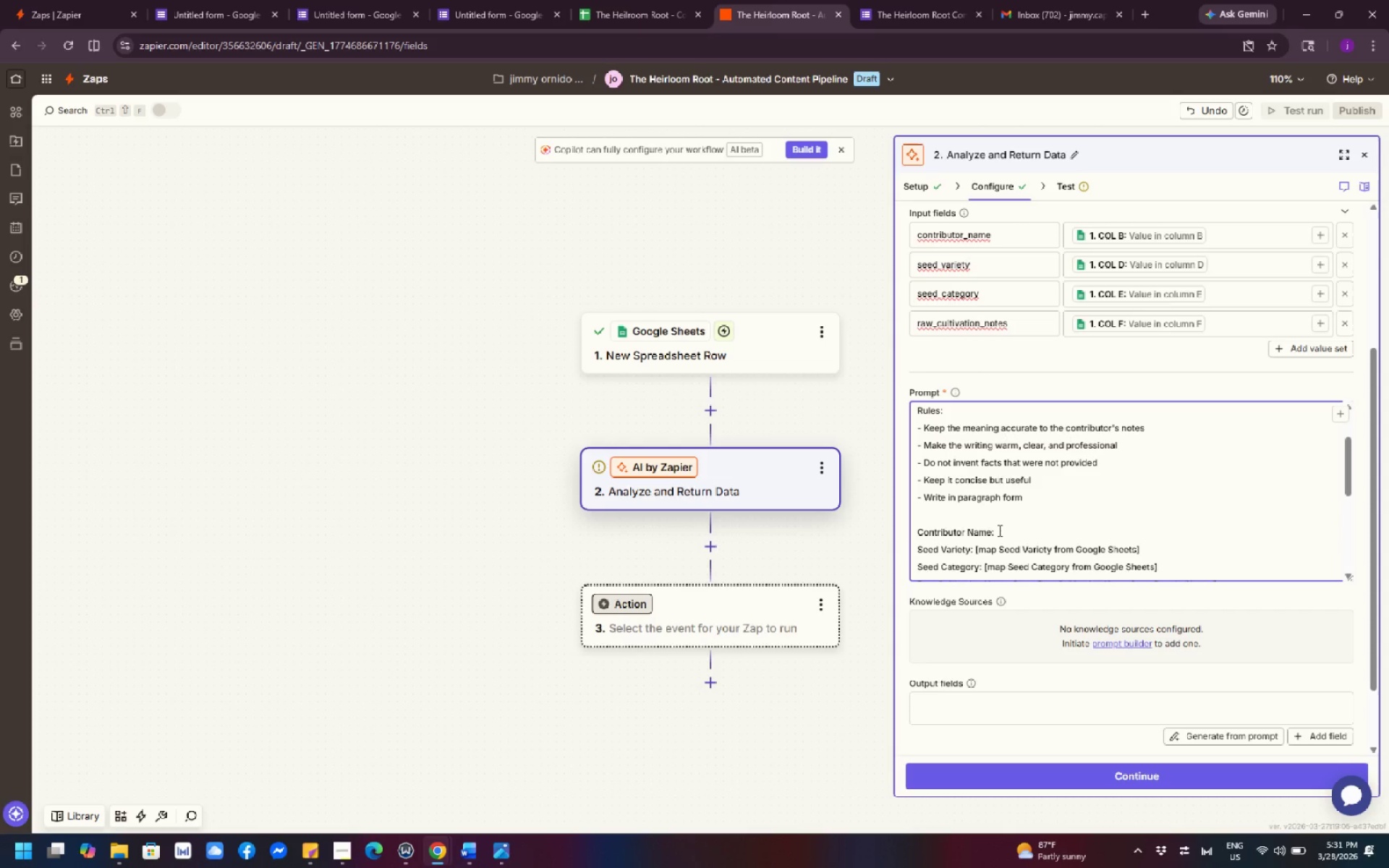 
left_click([991, 530])
 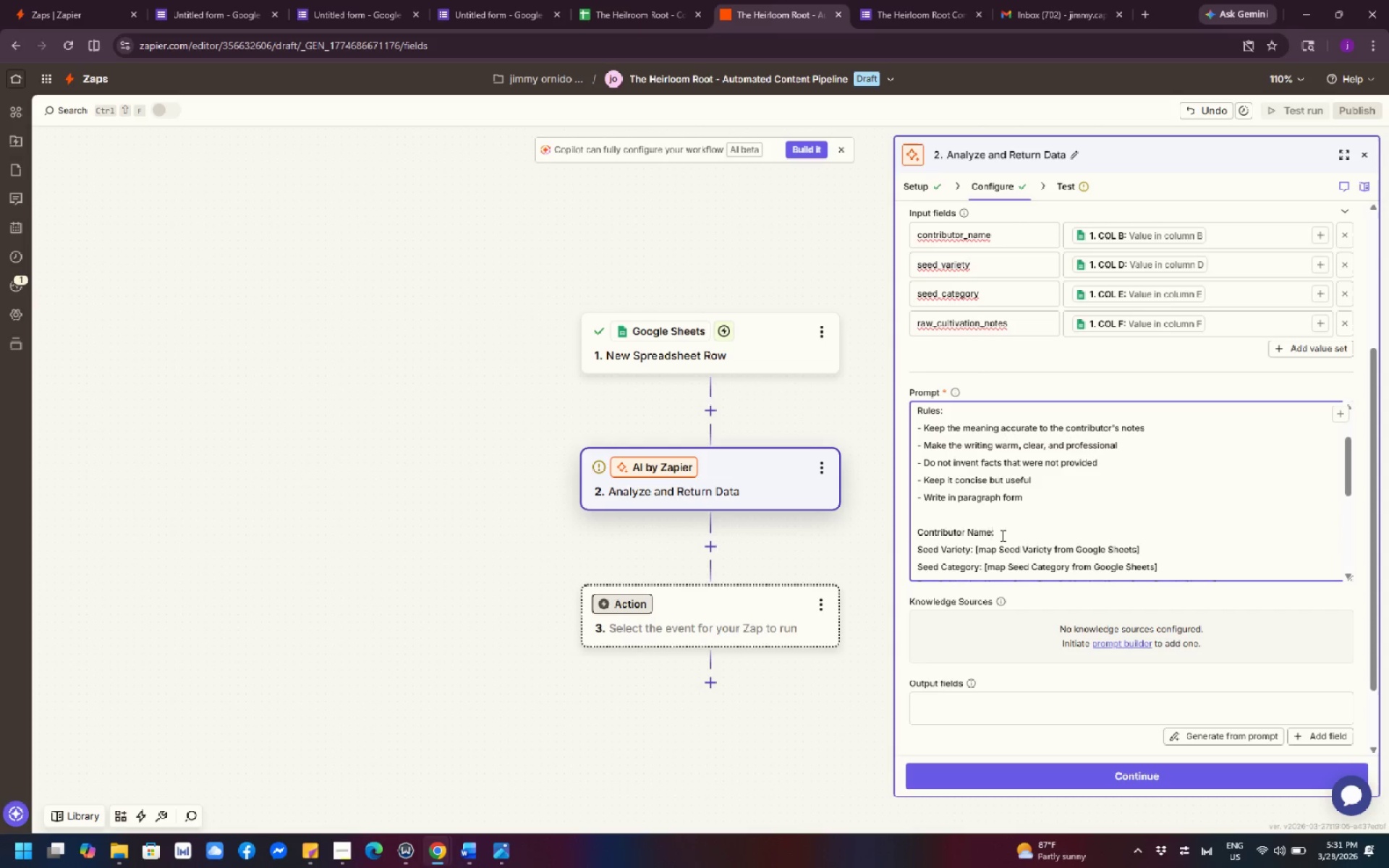 
left_click([1001, 534])
 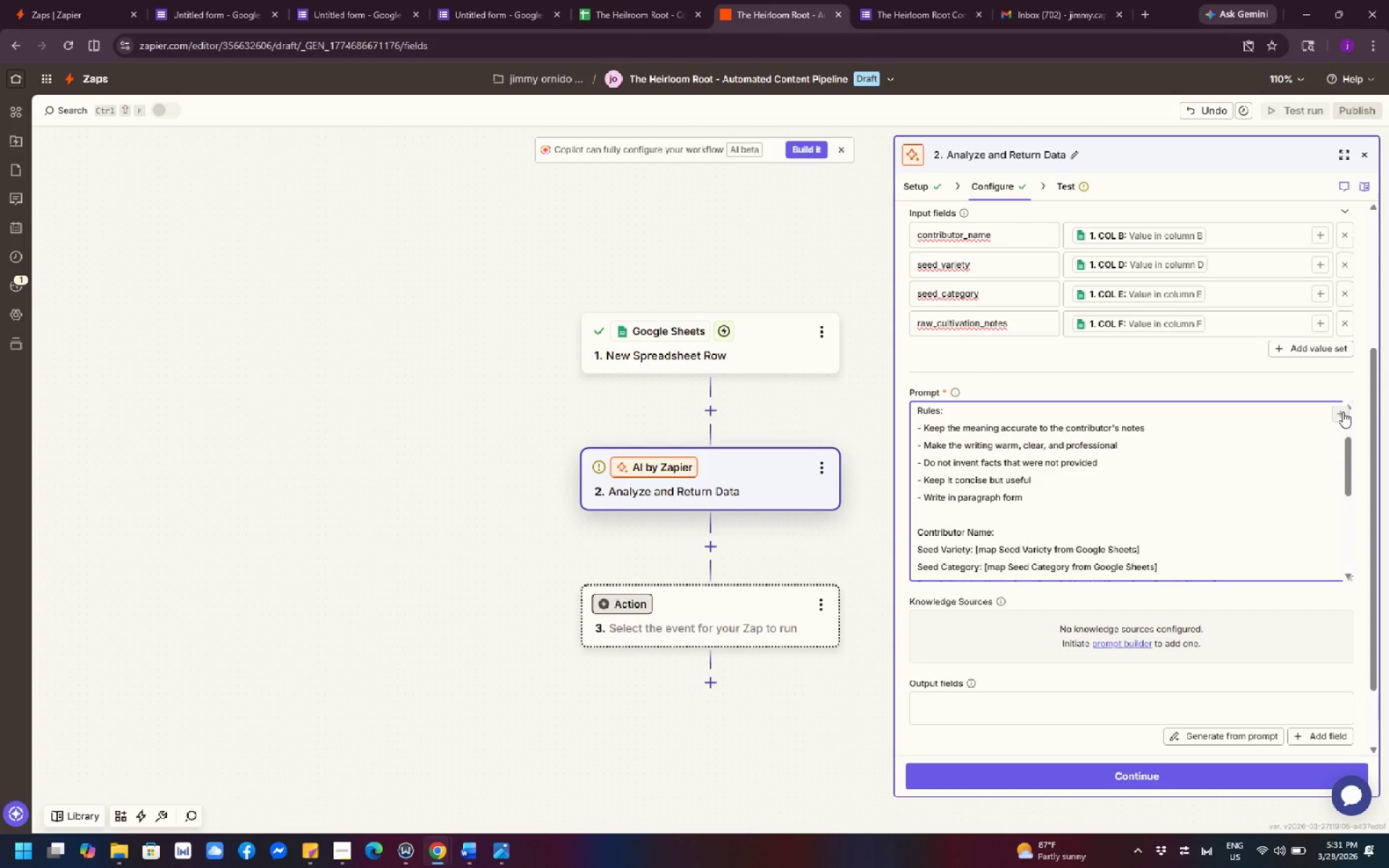 
left_click([1343, 412])
 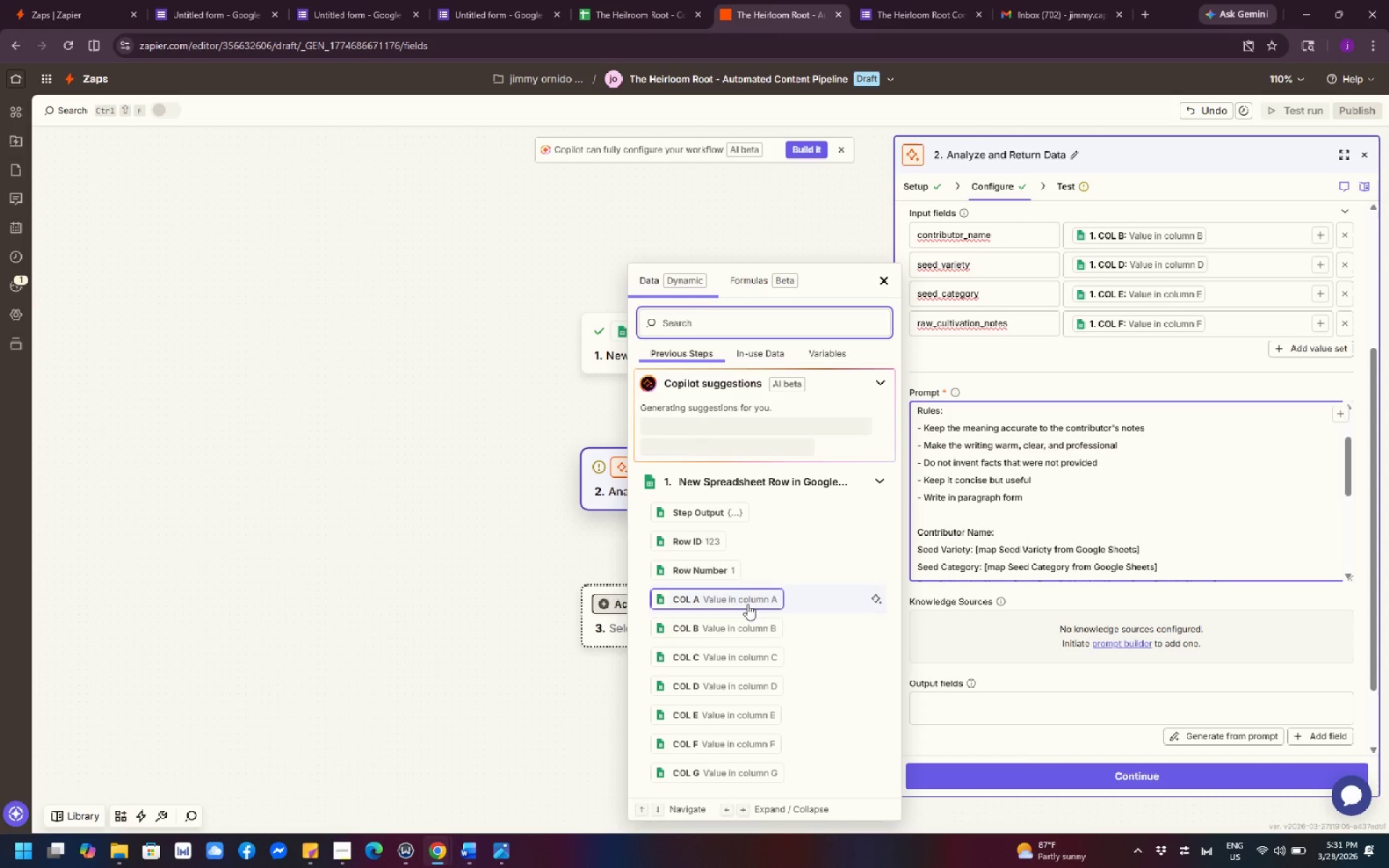 
left_click([773, 623])
 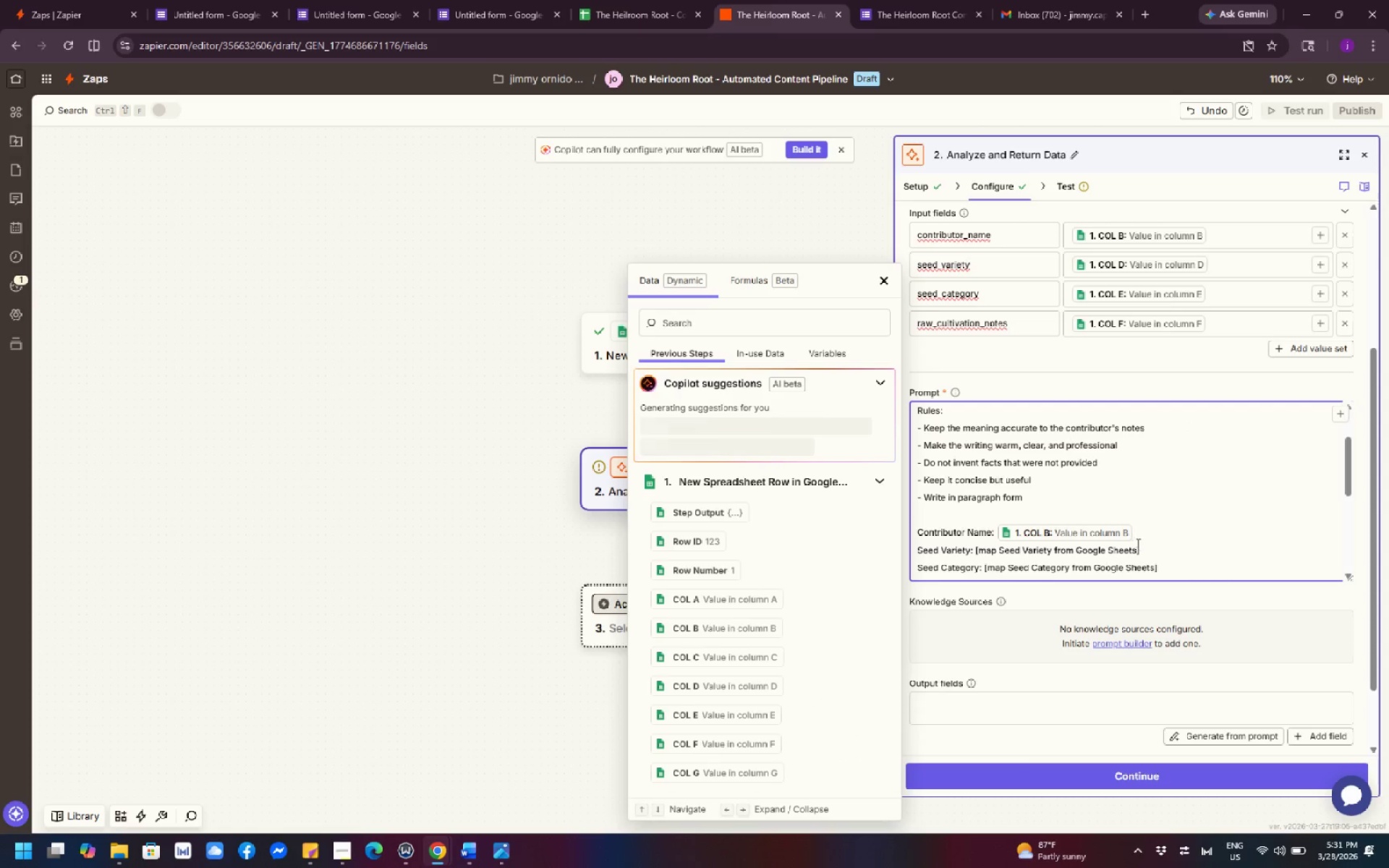 
left_click_drag(start_coordinate=[1142, 548], to_coordinate=[979, 555])
 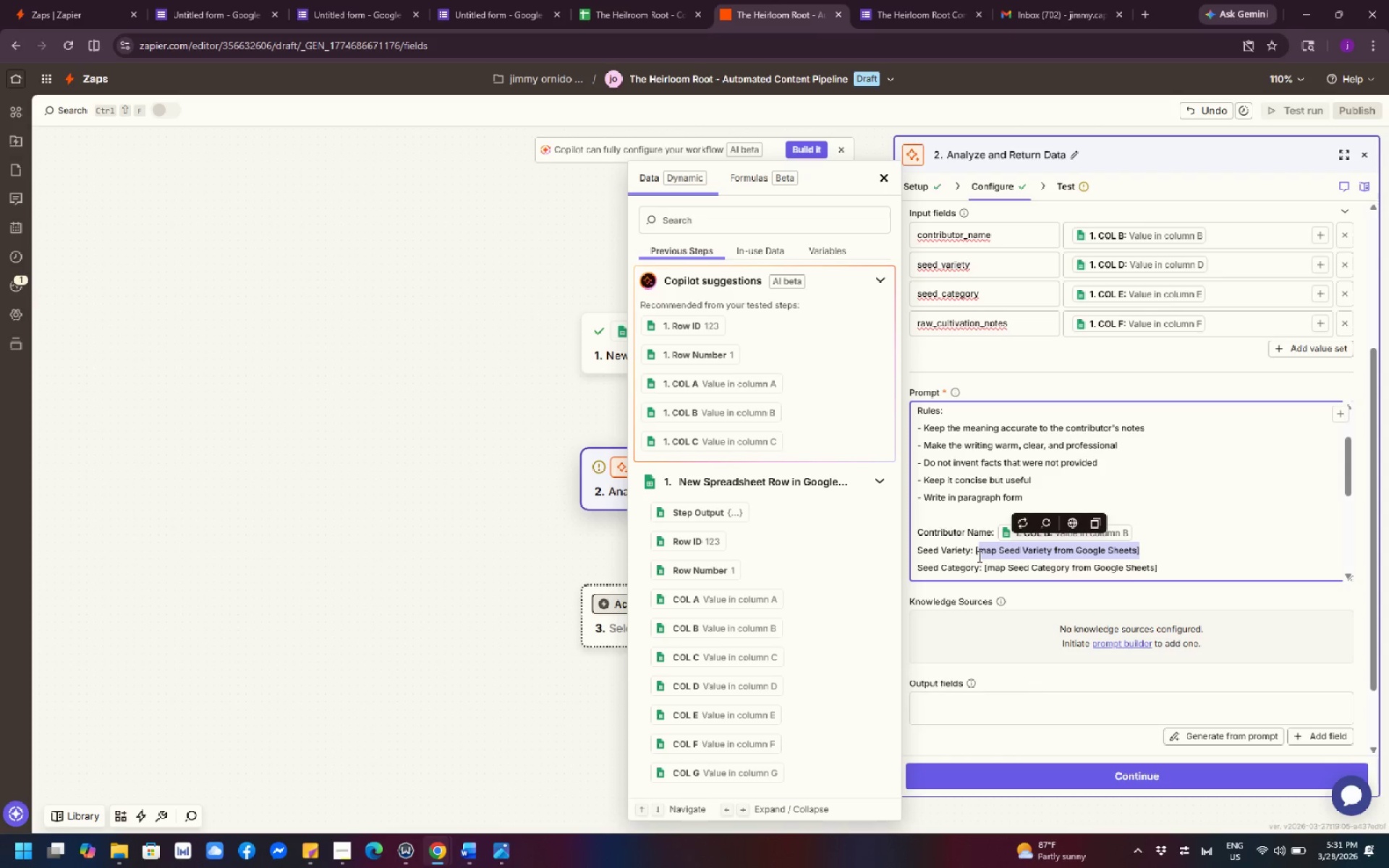 
key(Backspace)
 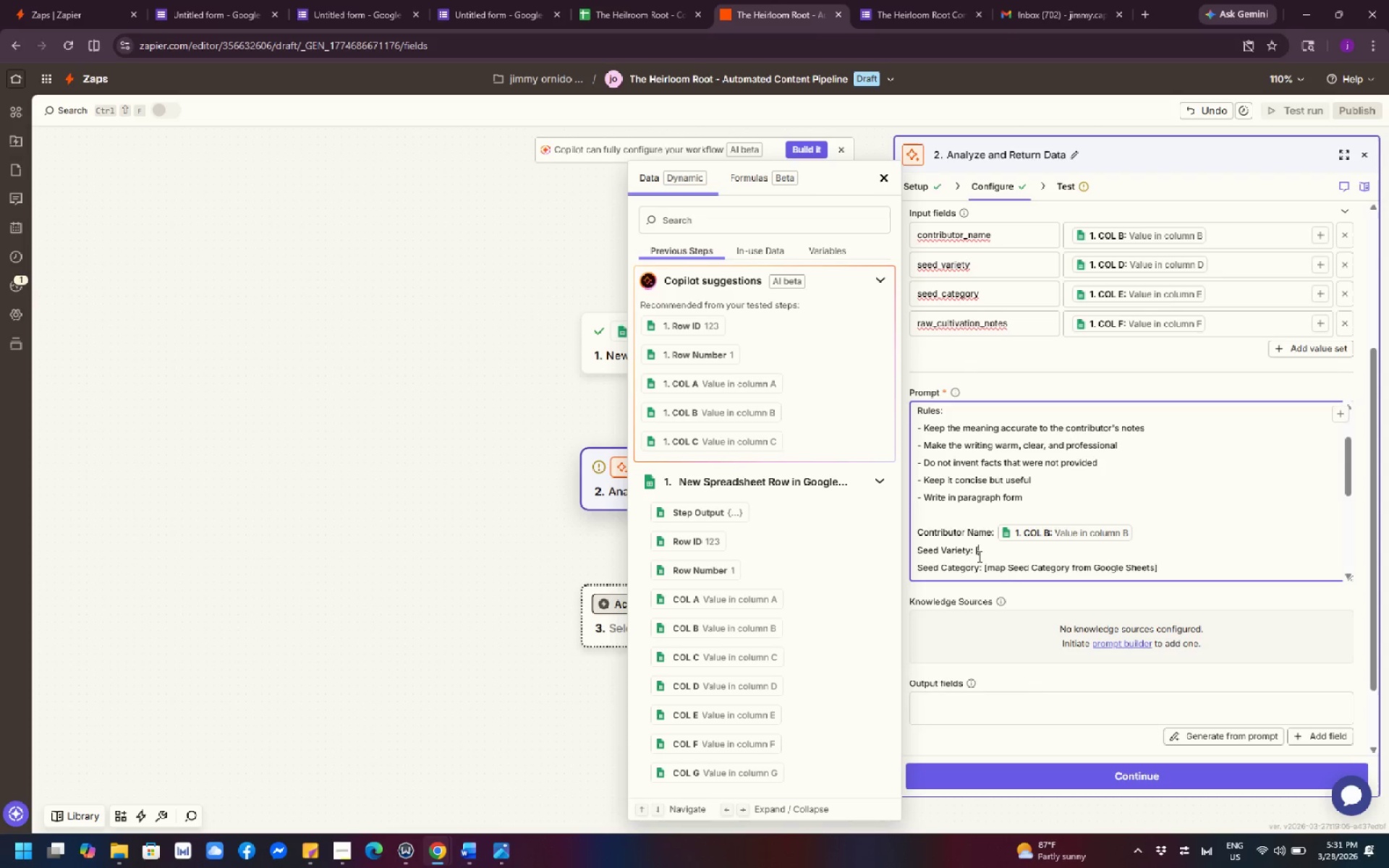 
key(Backspace)
 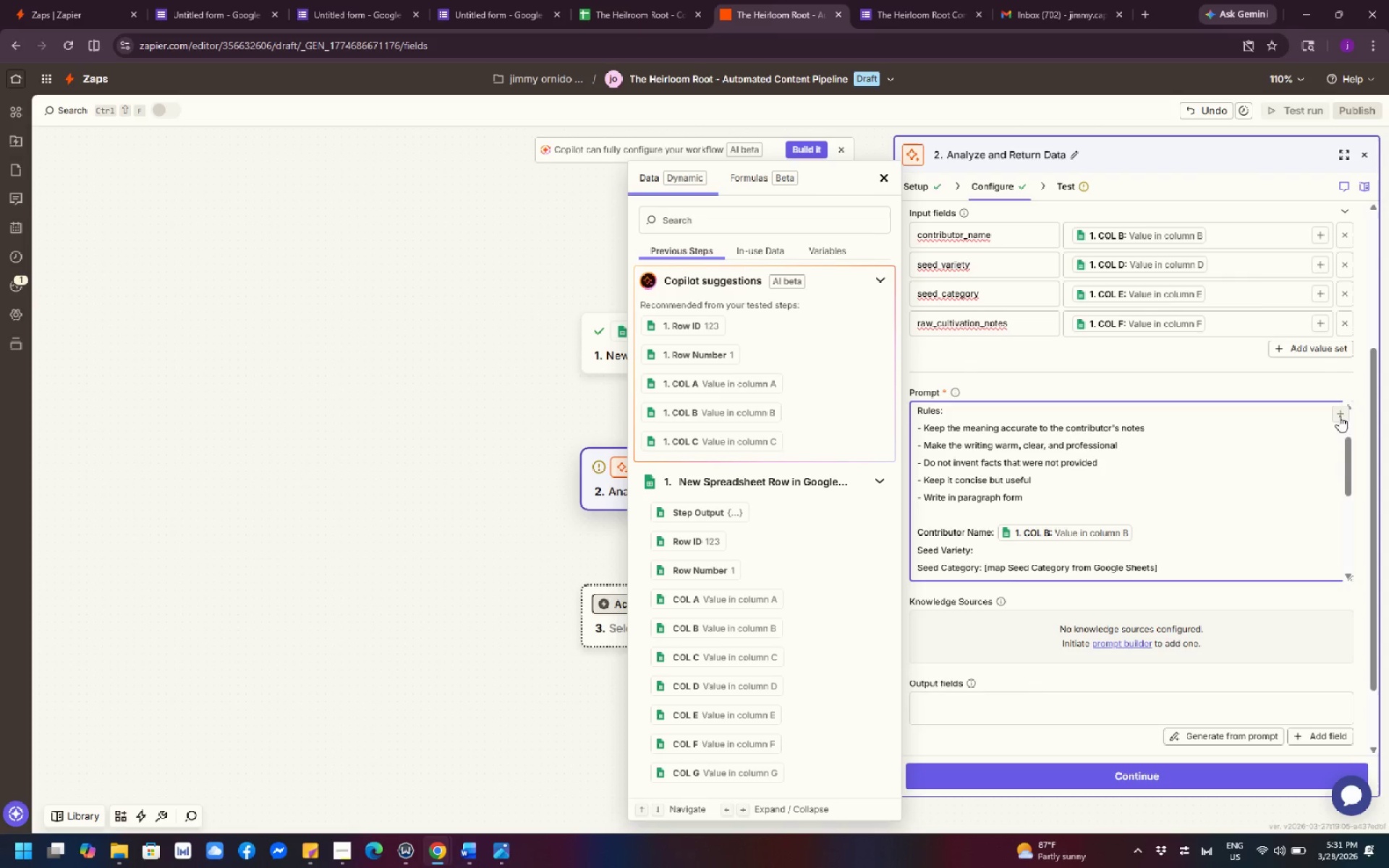 
left_click([732, 684])
 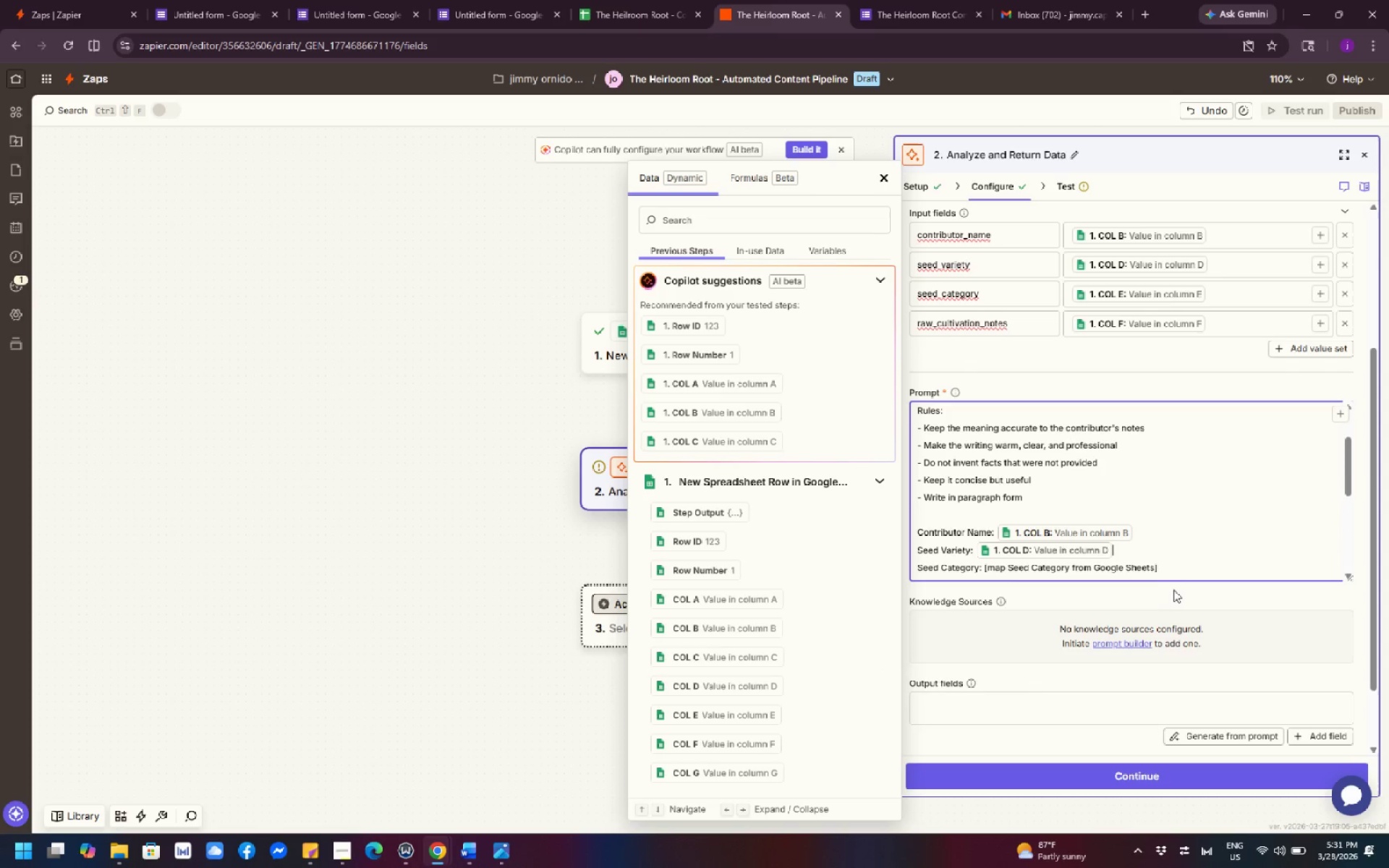 
left_click_drag(start_coordinate=[1175, 567], to_coordinate=[1021, 589])
 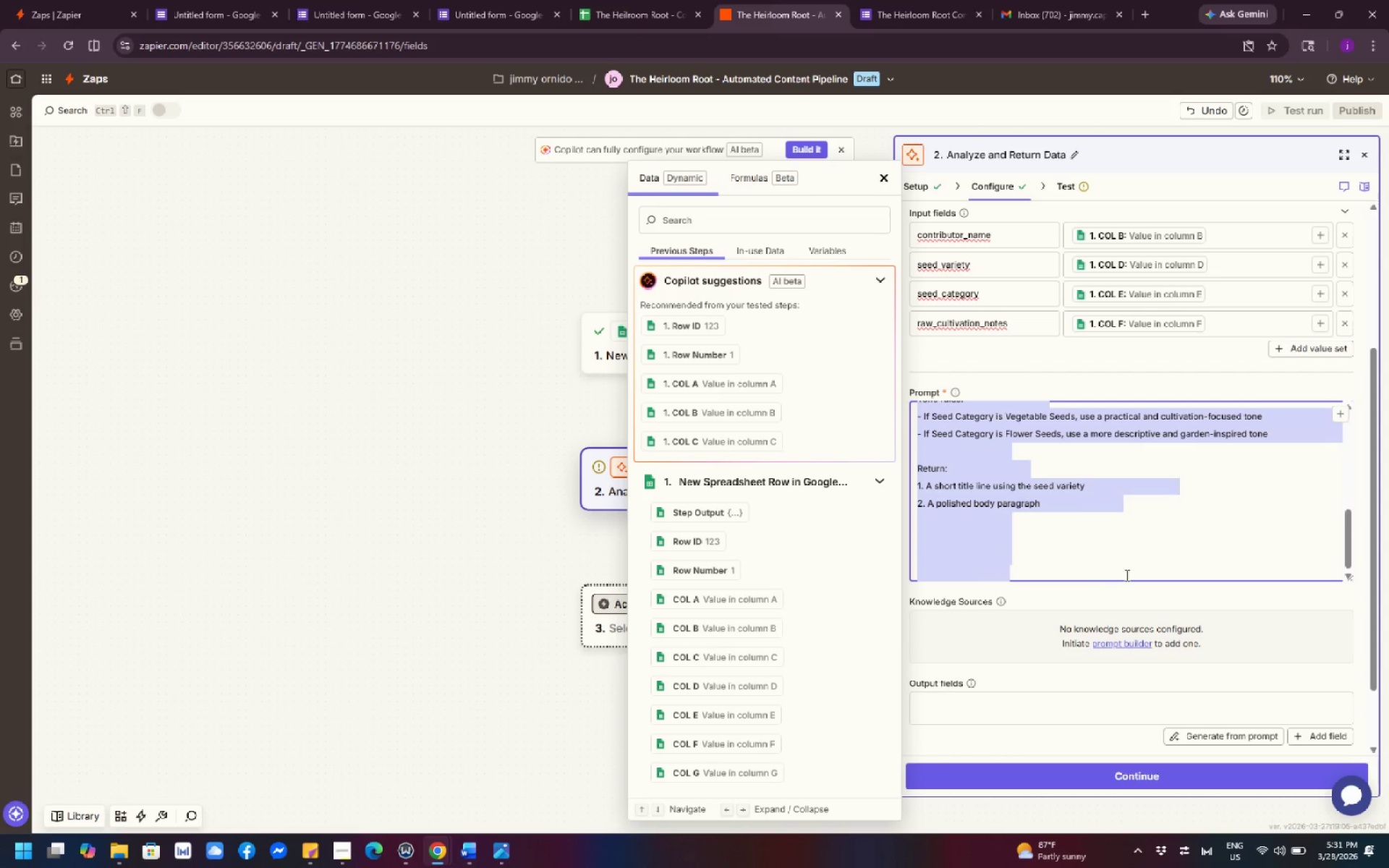 
scroll: coordinate [1126, 575], scroll_direction: up, amount: 3.0
 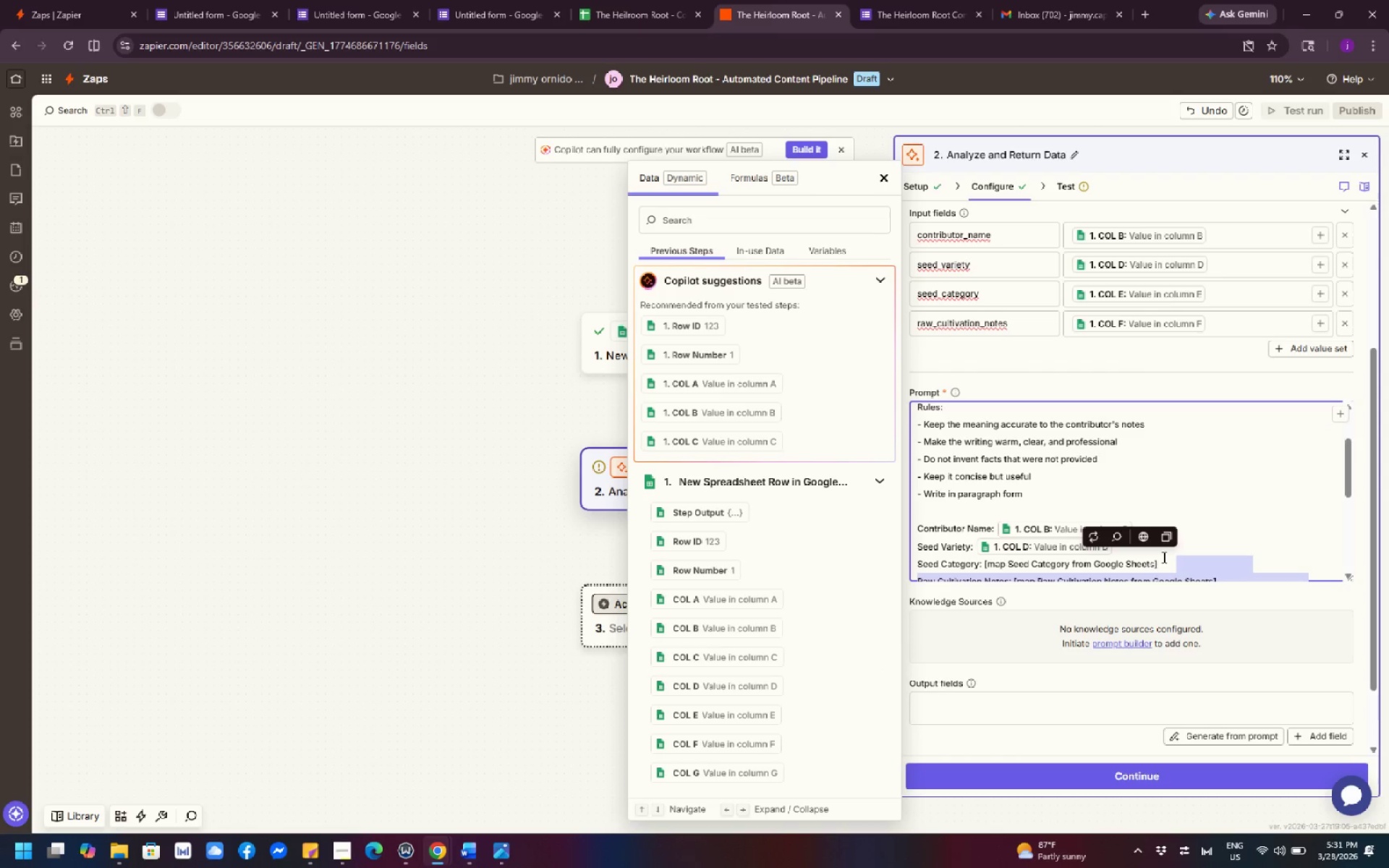 
scroll: coordinate [1189, 531], scroll_direction: down, amount: 2.0
 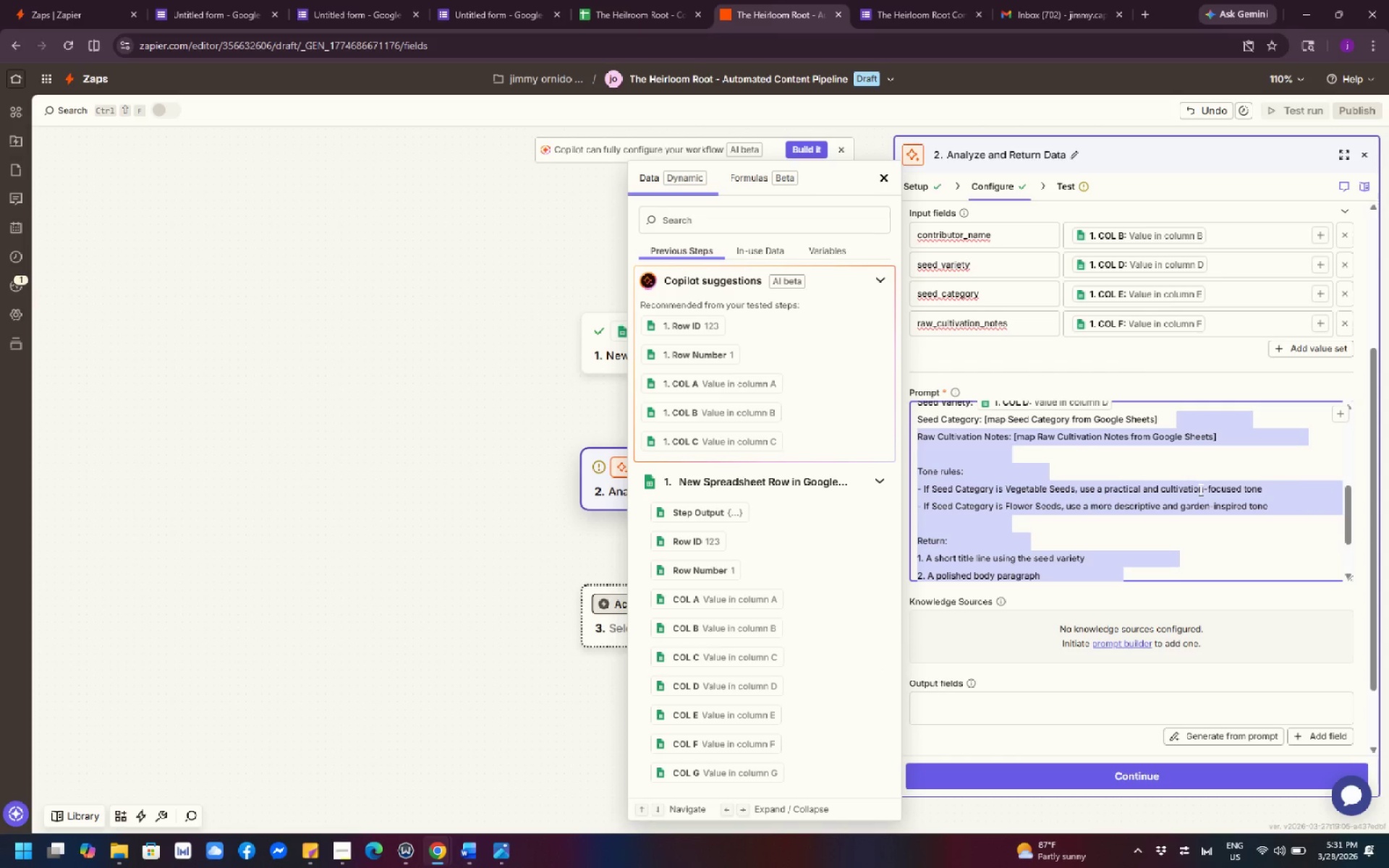 
scroll: coordinate [1199, 490], scroll_direction: up, amount: 1.0
 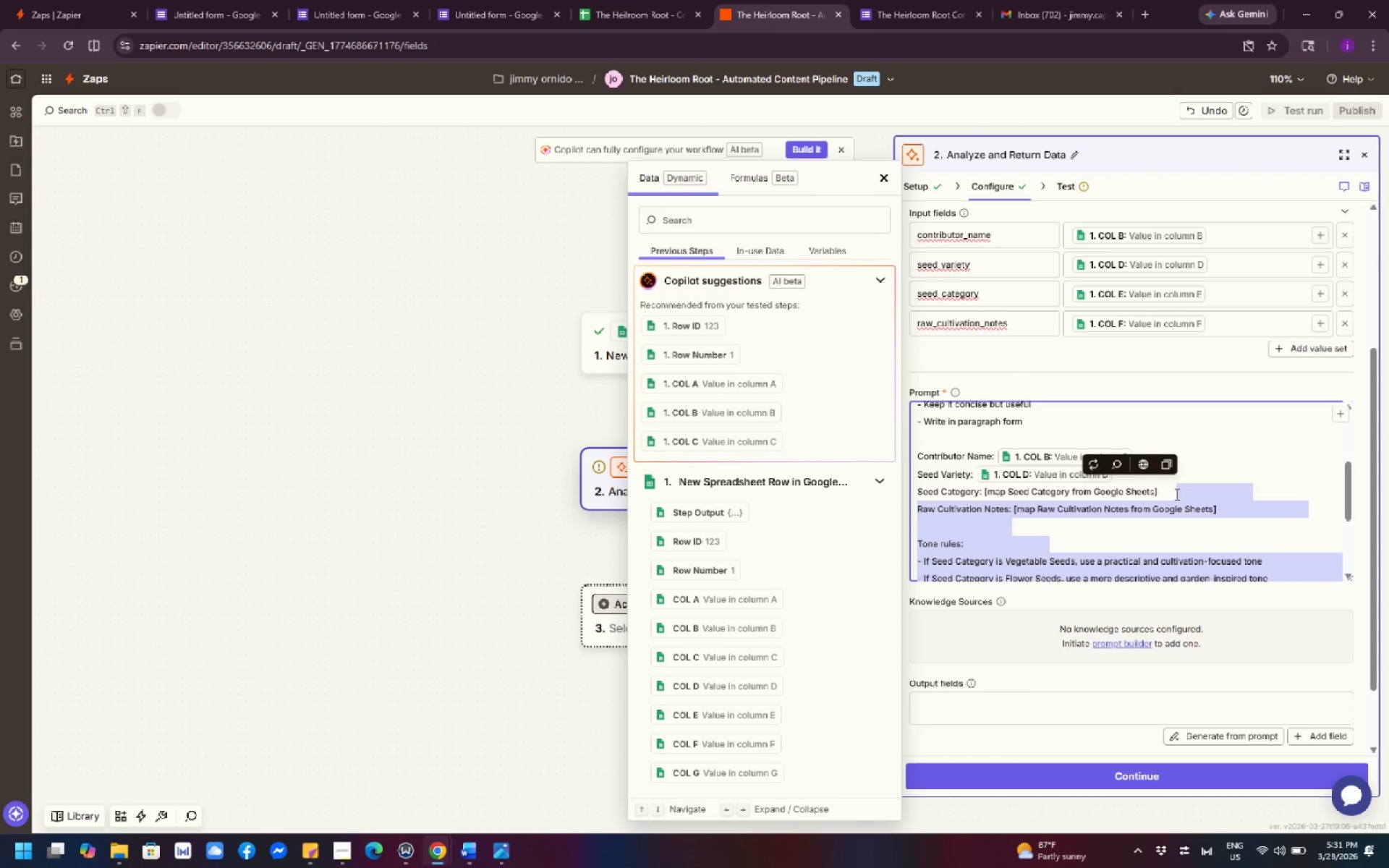 
left_click([1174, 494])
 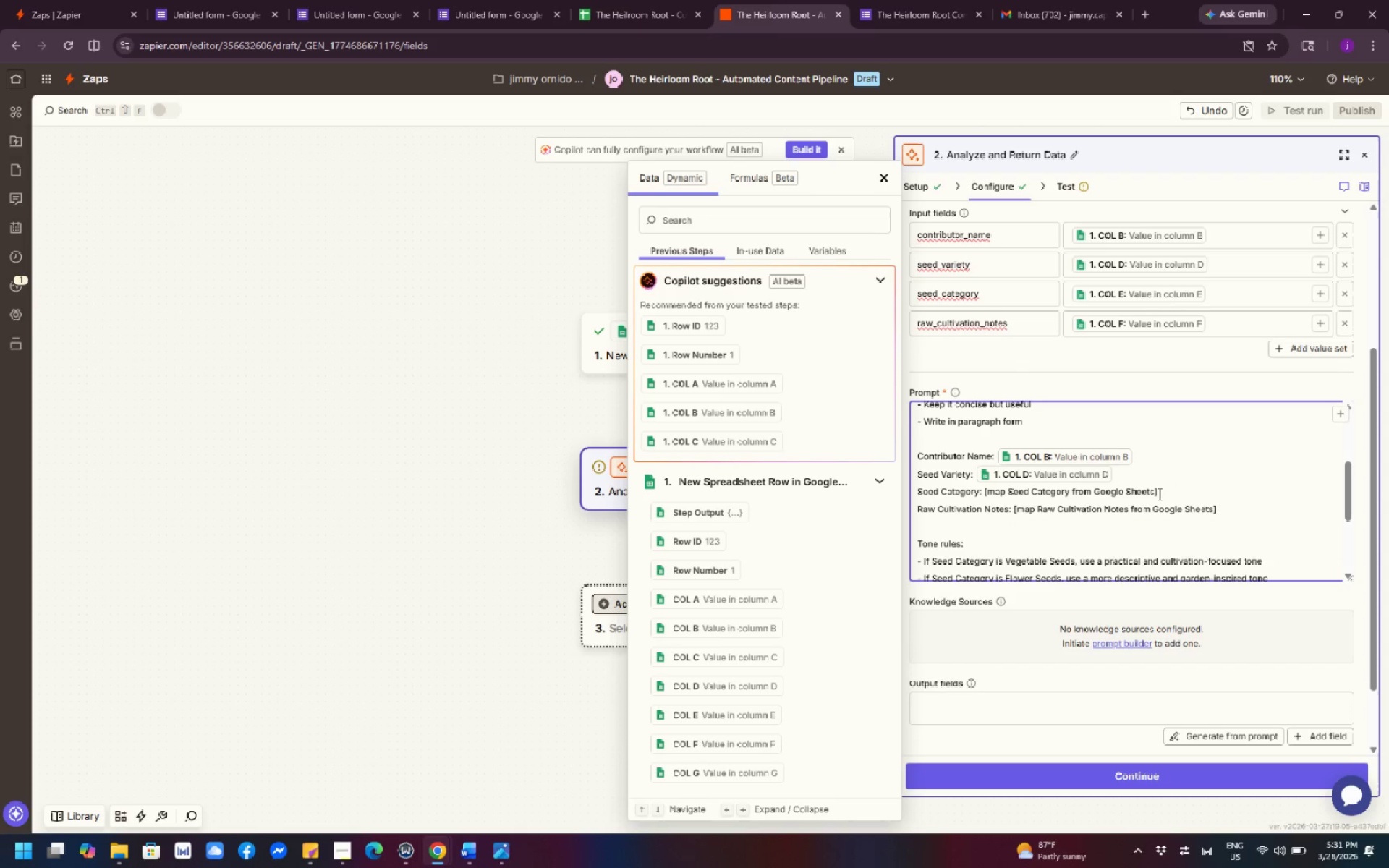 
left_click([1158, 493])
 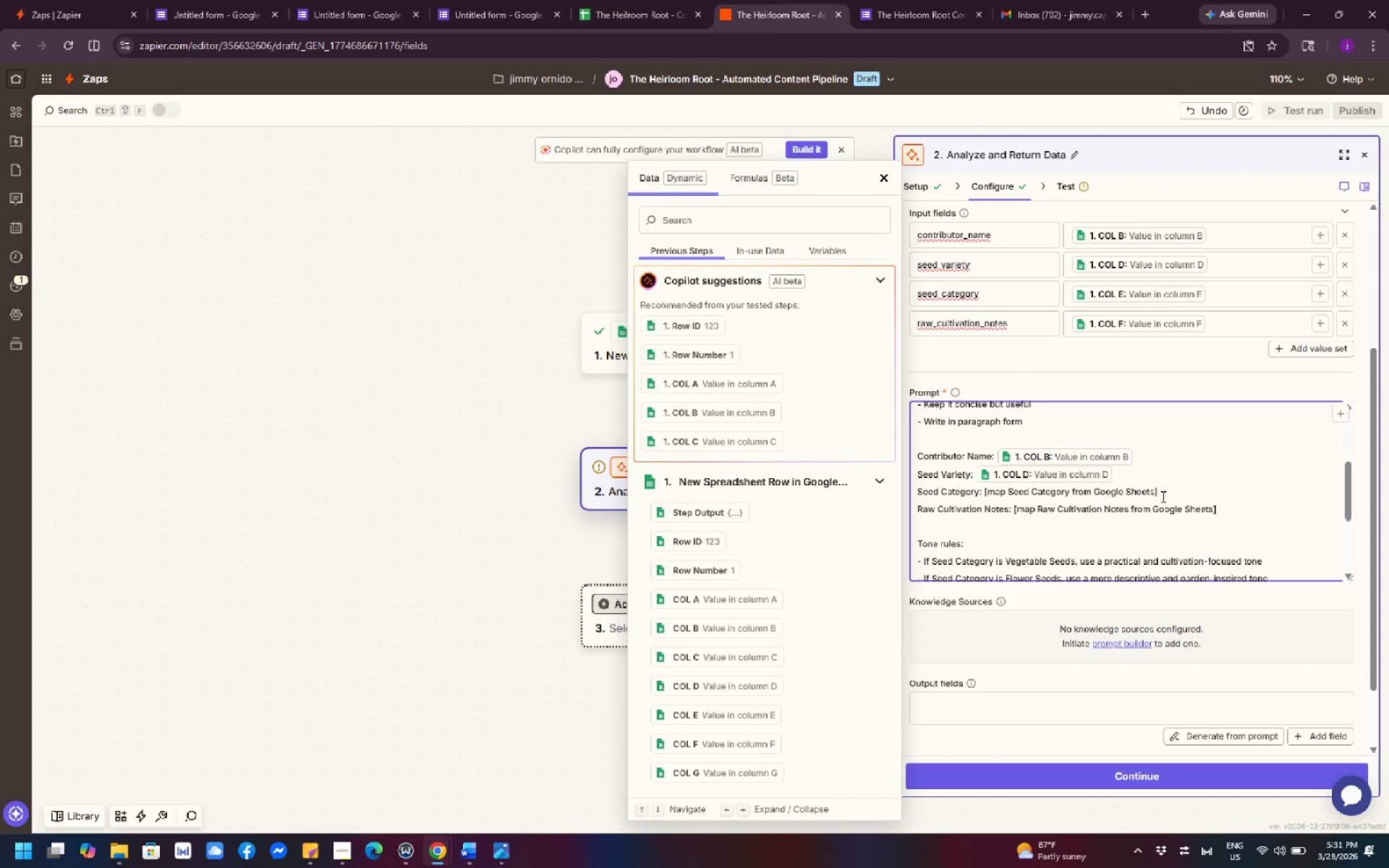 
key(Control+Shift+ArrowLeft)
 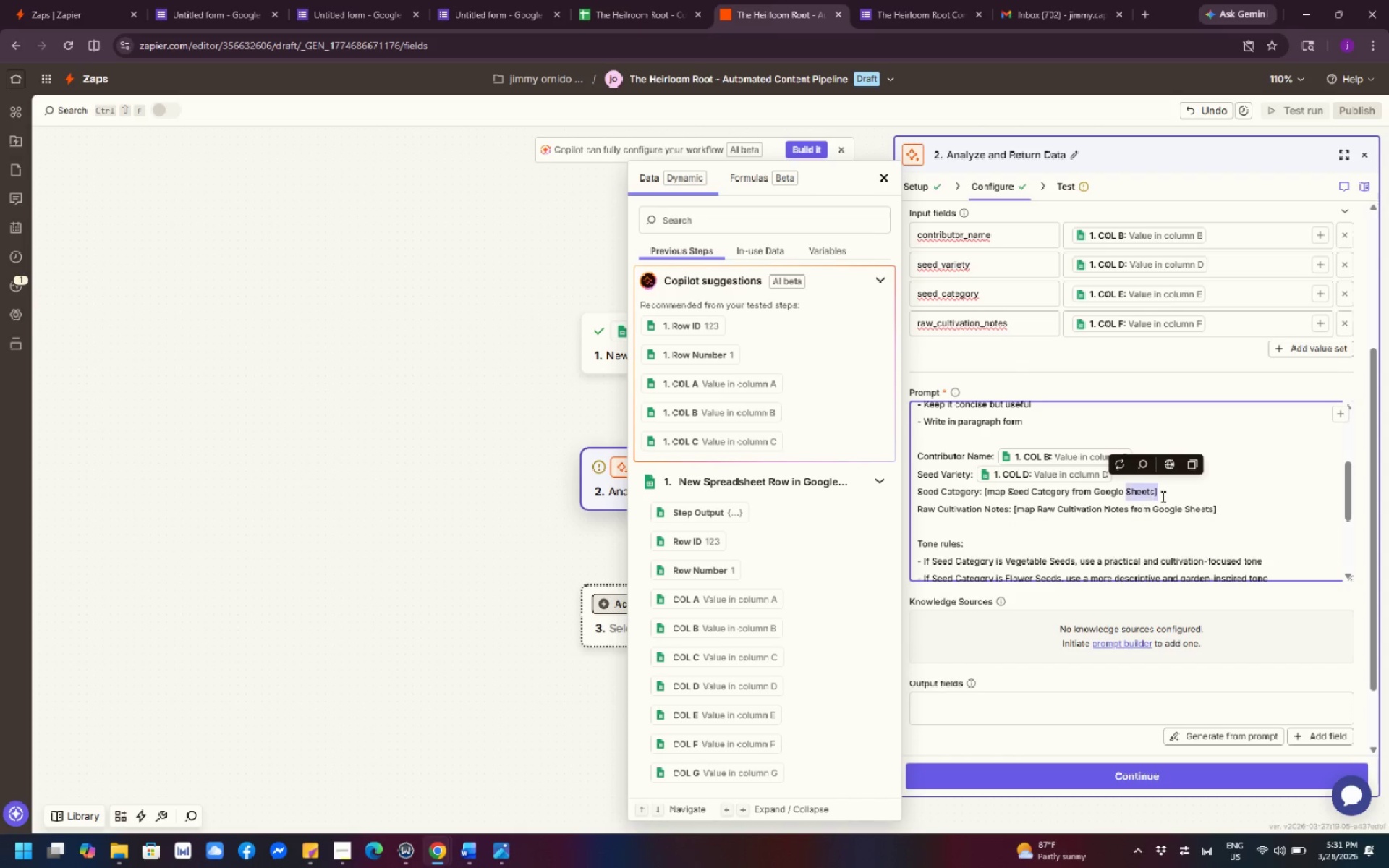 
key(Control+Shift+ArrowLeft)
 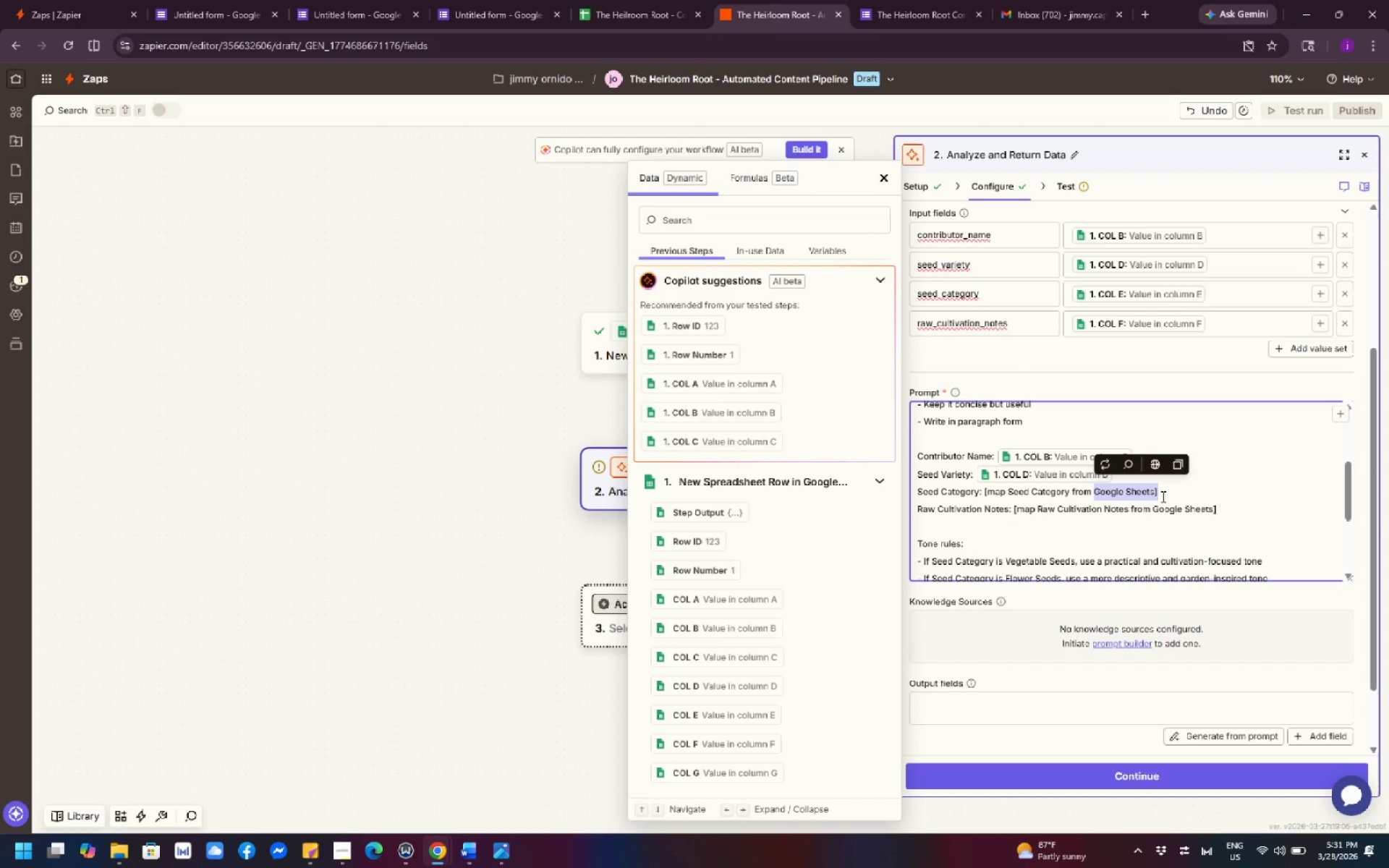 
key(Control+Shift+ArrowLeft)
 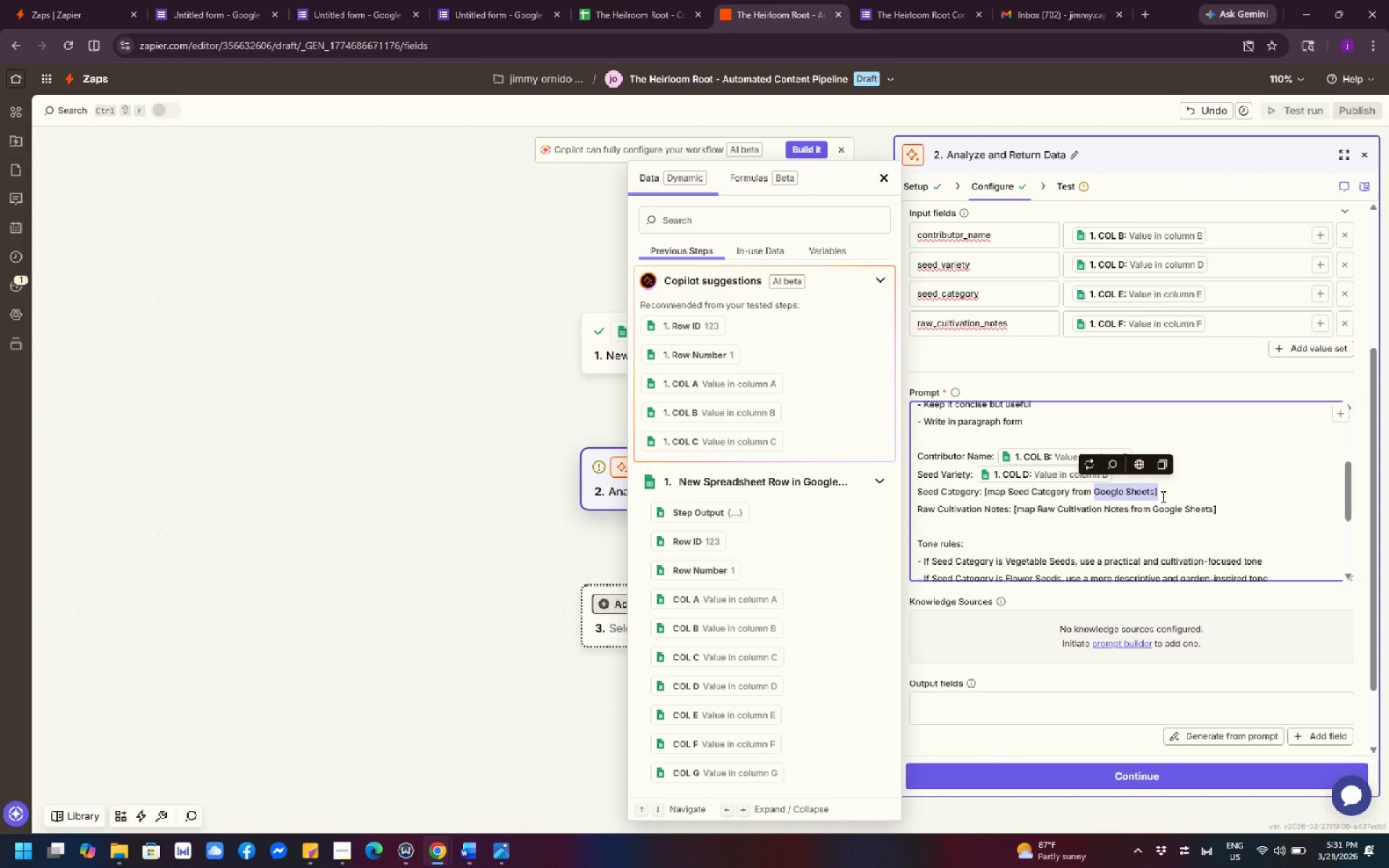 
key(Control+Shift+ArrowLeft)
 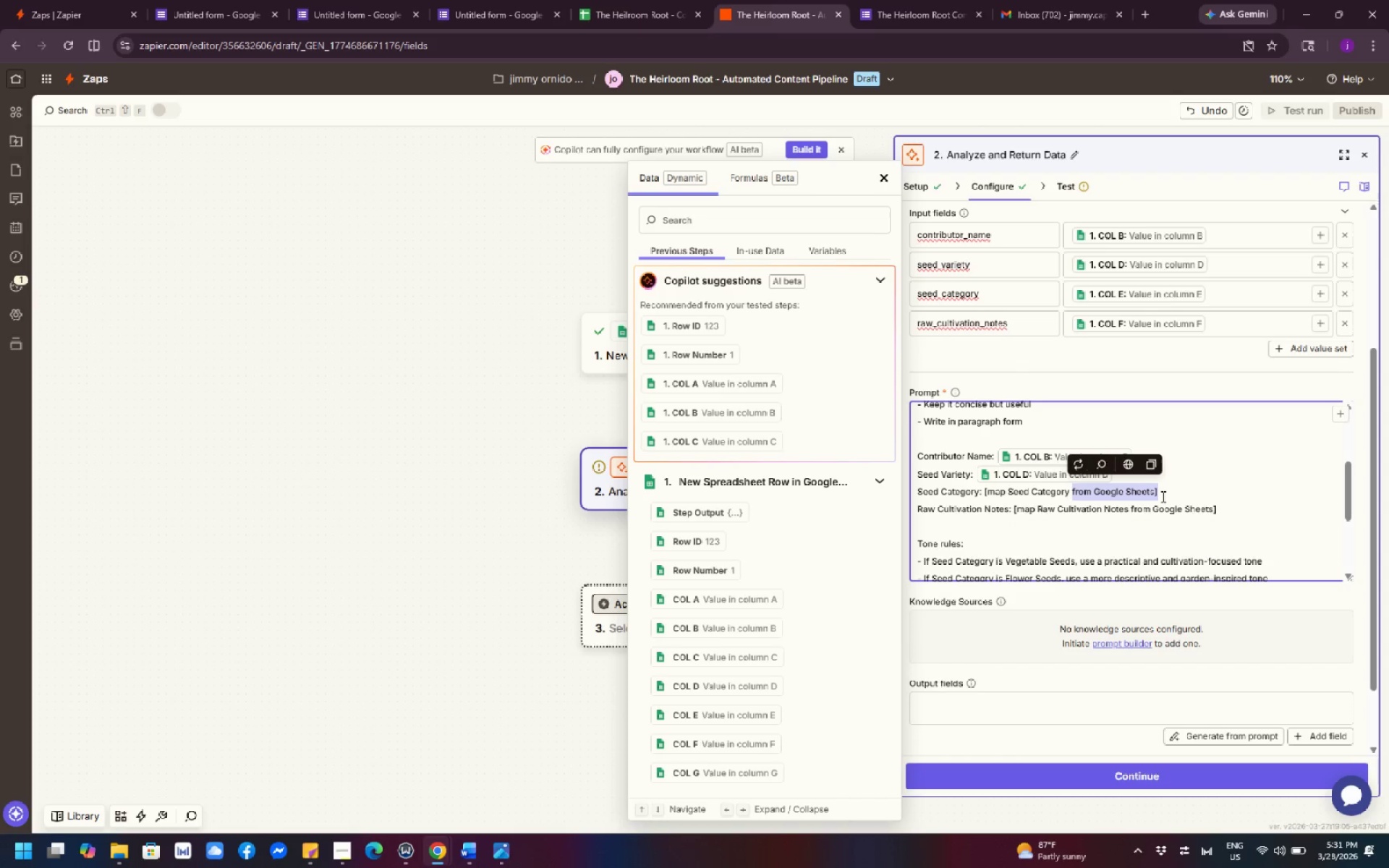 
key(Control+Shift+ArrowLeft)
 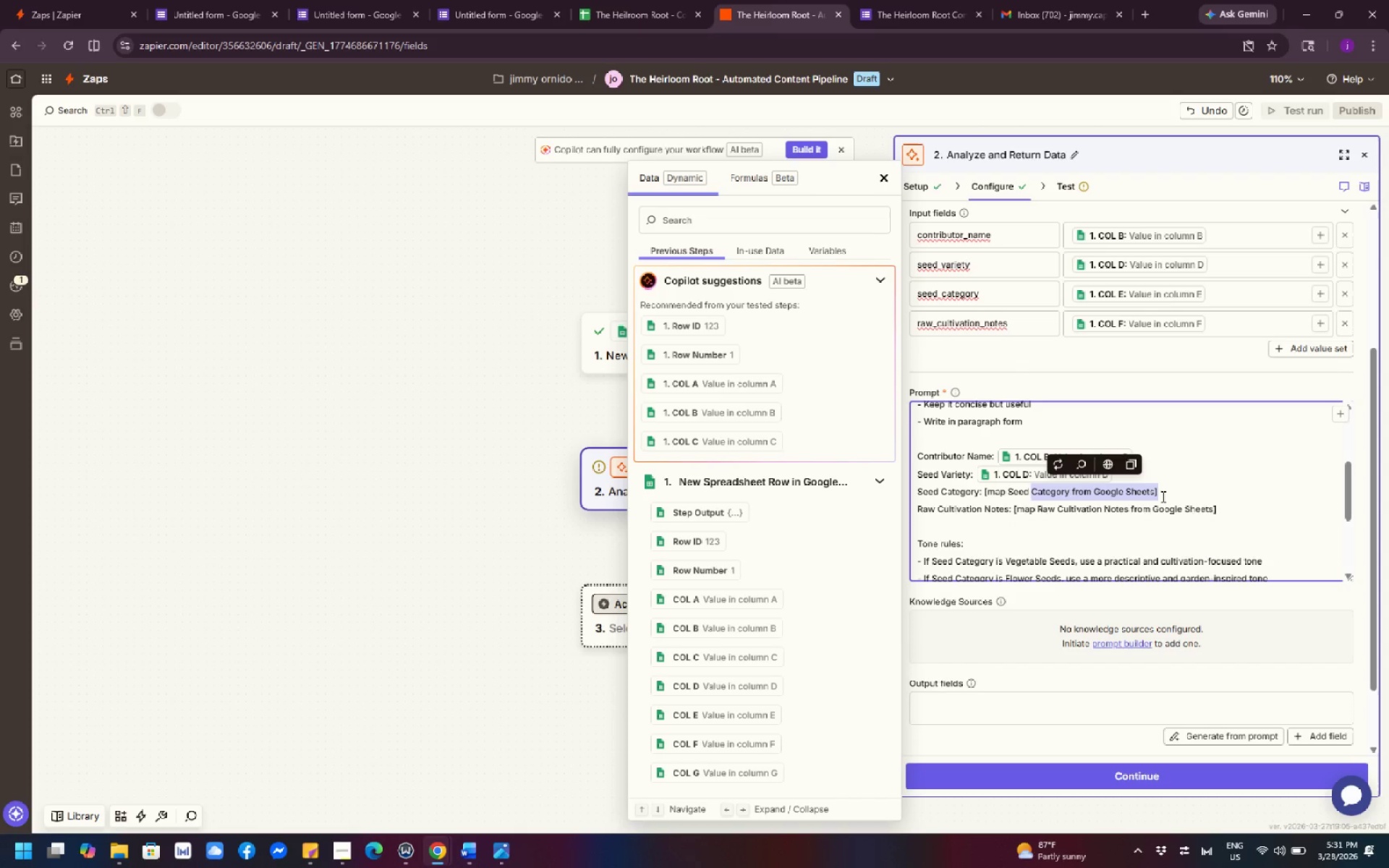 
key(Control+Shift+ArrowLeft)
 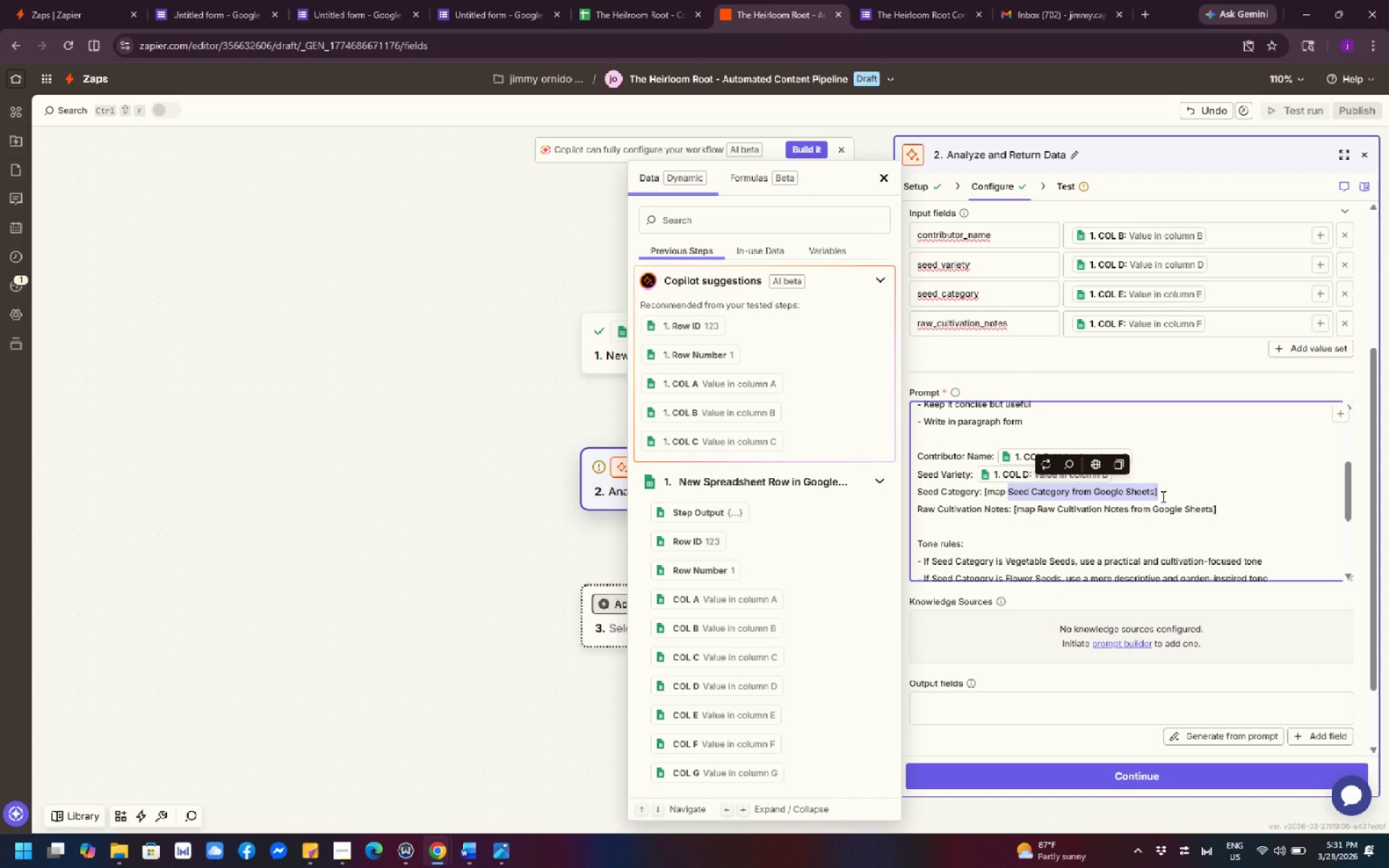 
key(Control+Shift+ArrowLeft)
 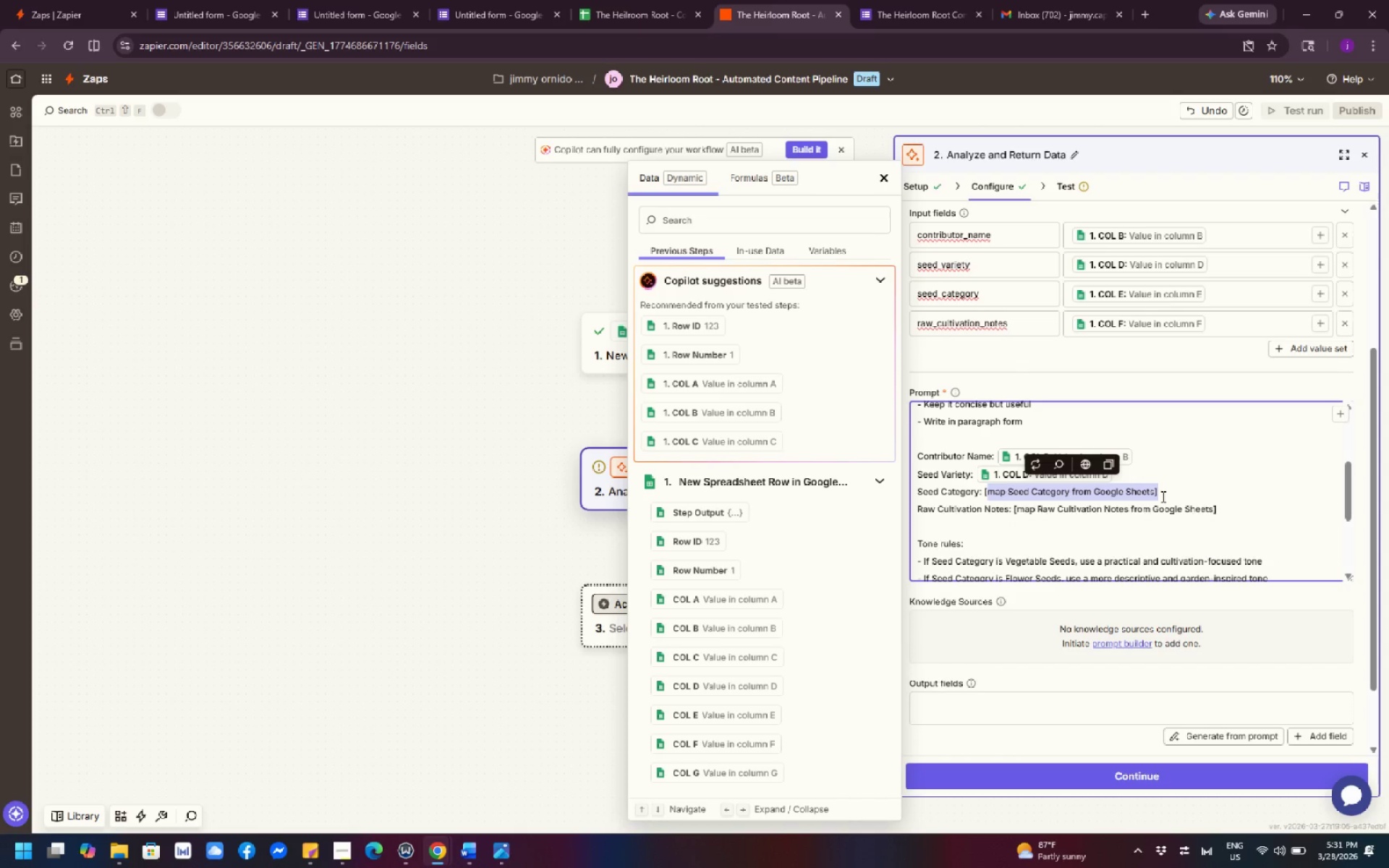 
key(Control+Shift+ArrowLeft)
 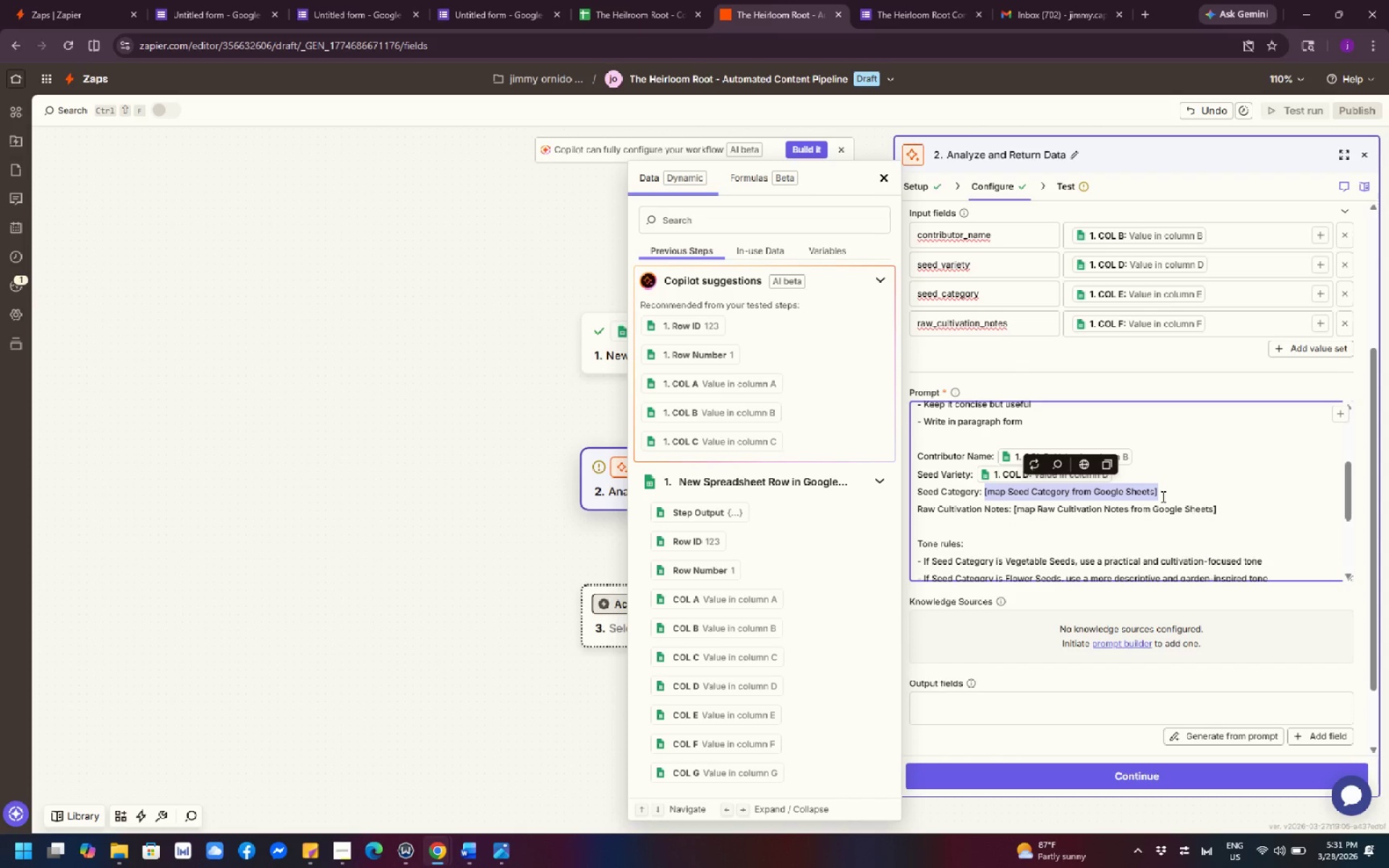 
key(Backspace)
 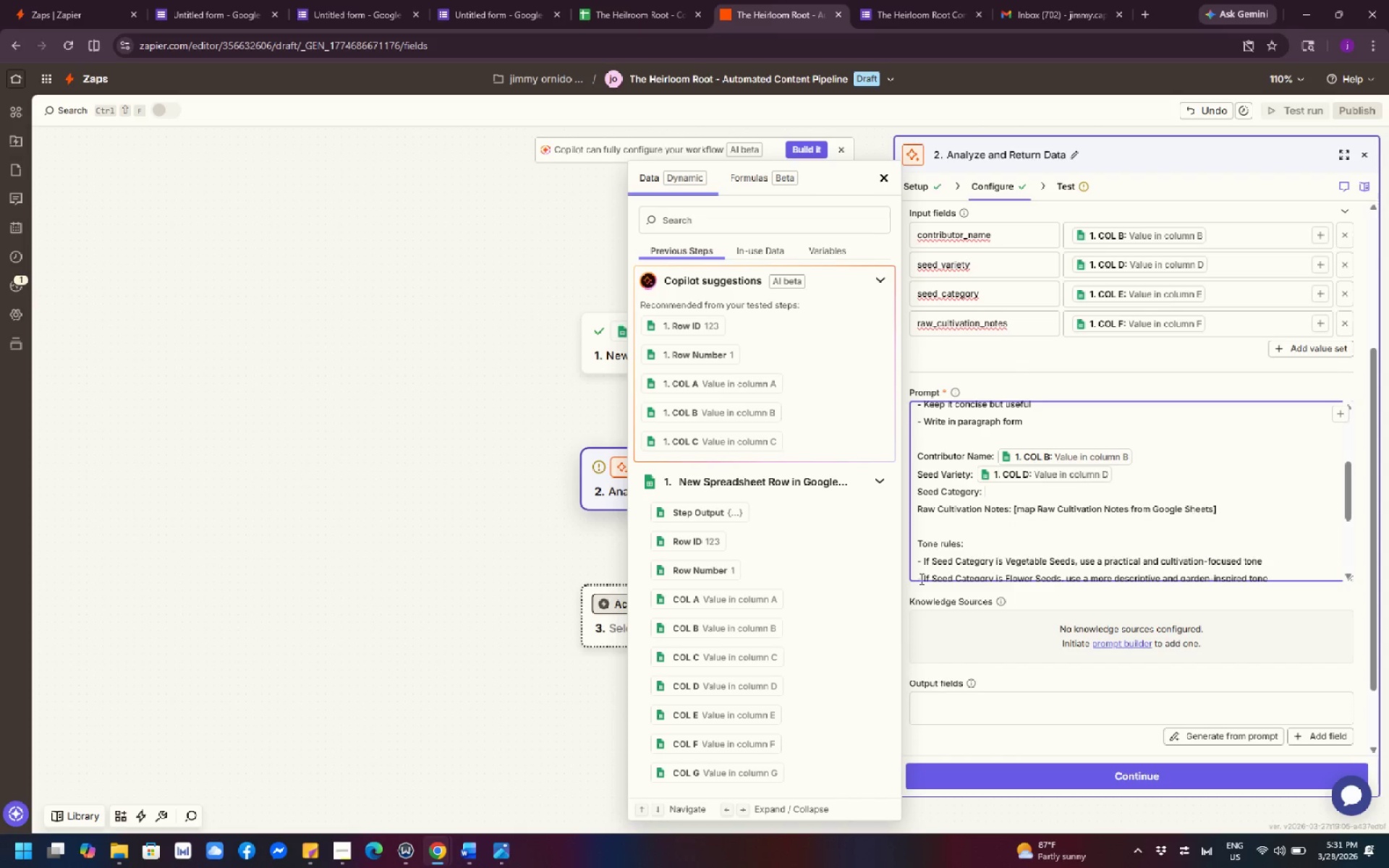 
left_click([756, 718])
 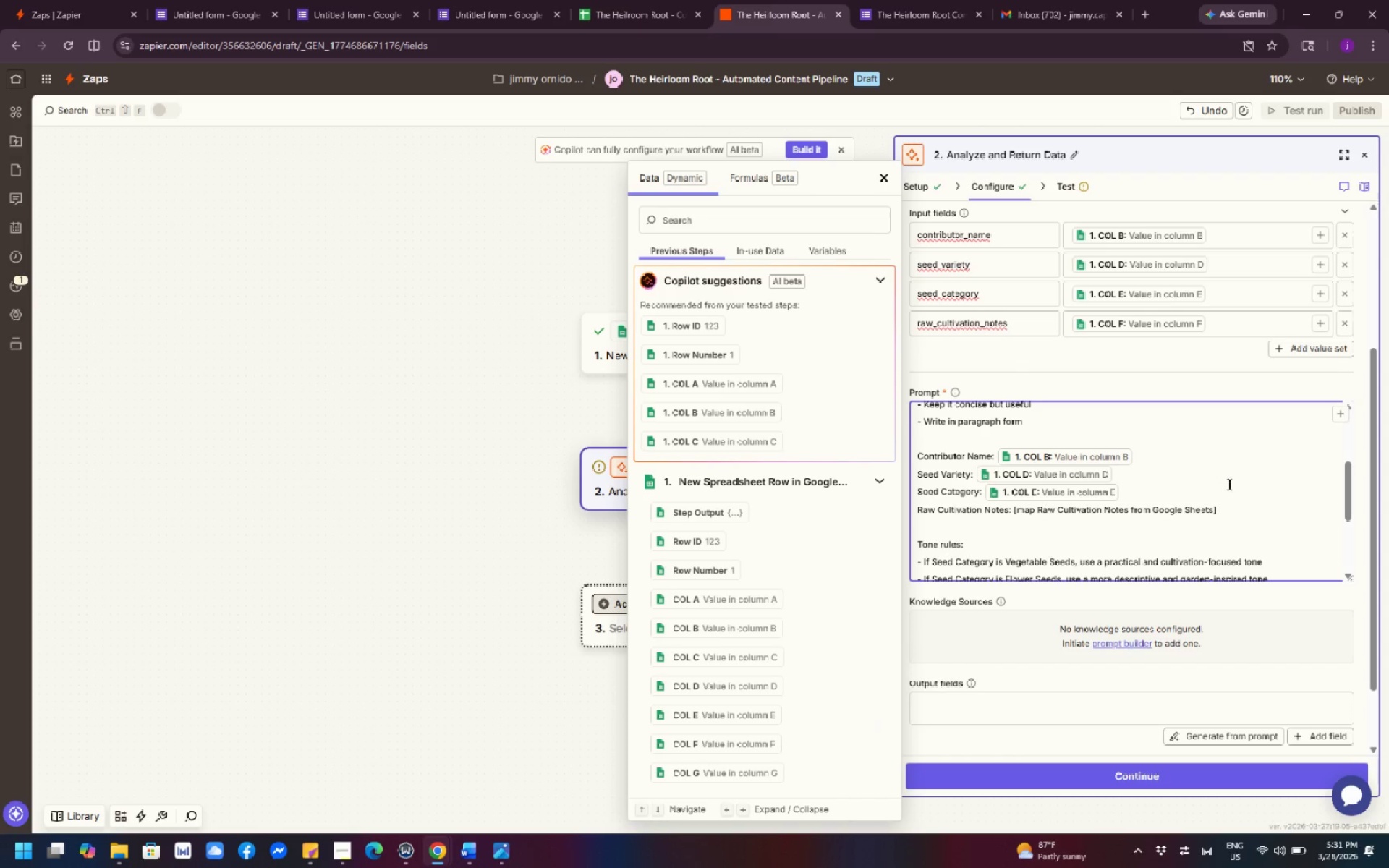 
left_click([1230, 512])
 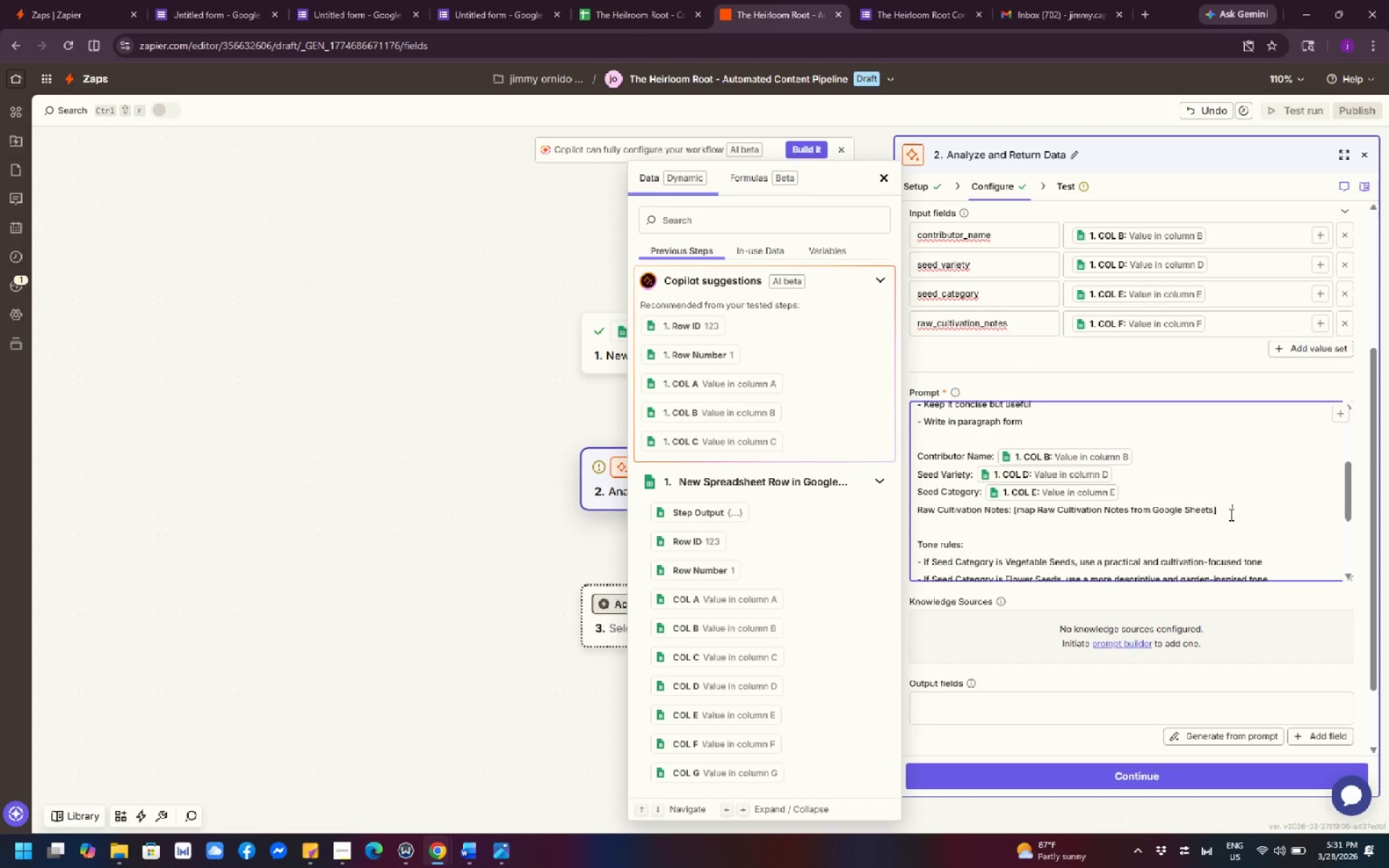 
key(ArrowLeft)
 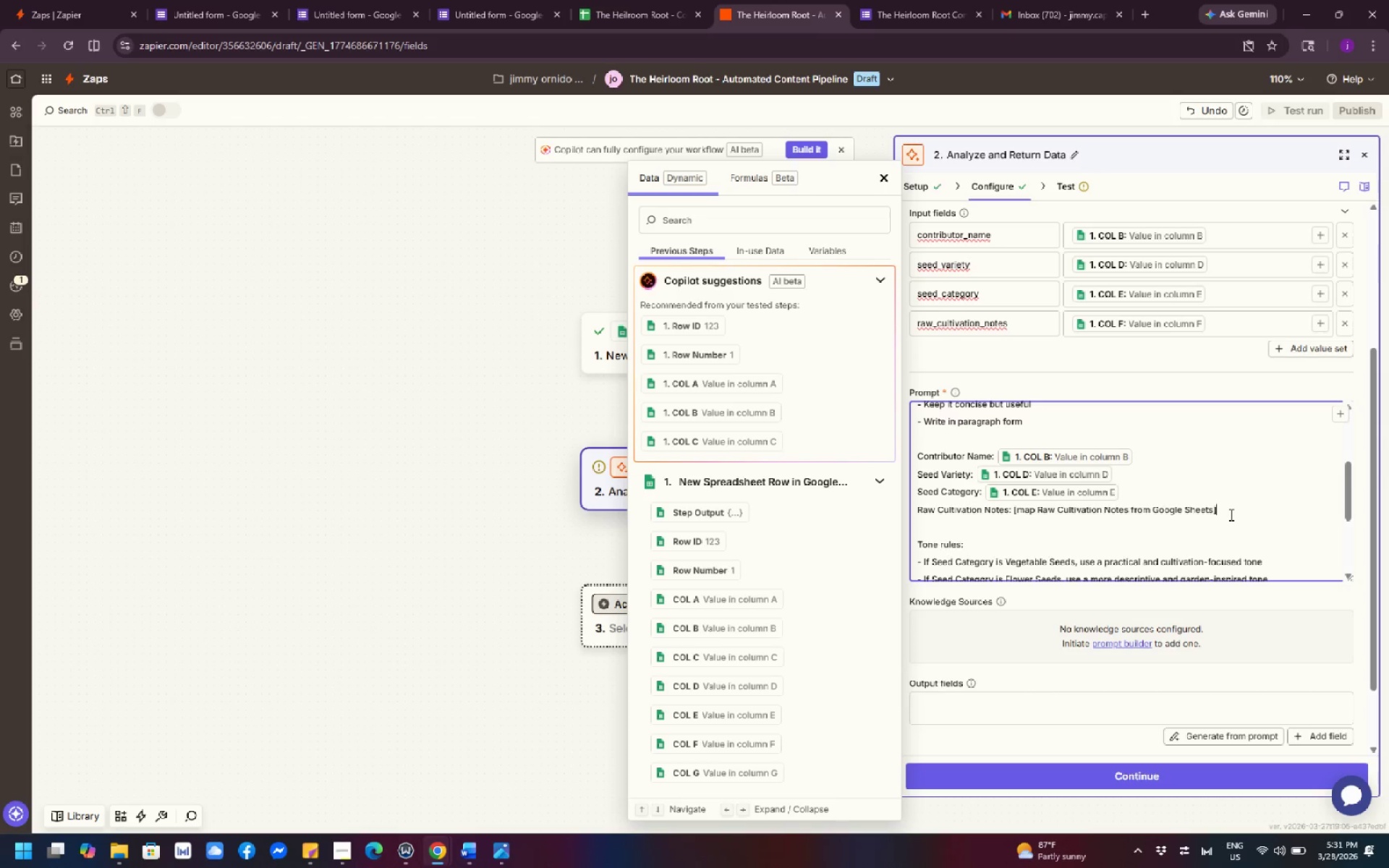 
key(ArrowLeft)
 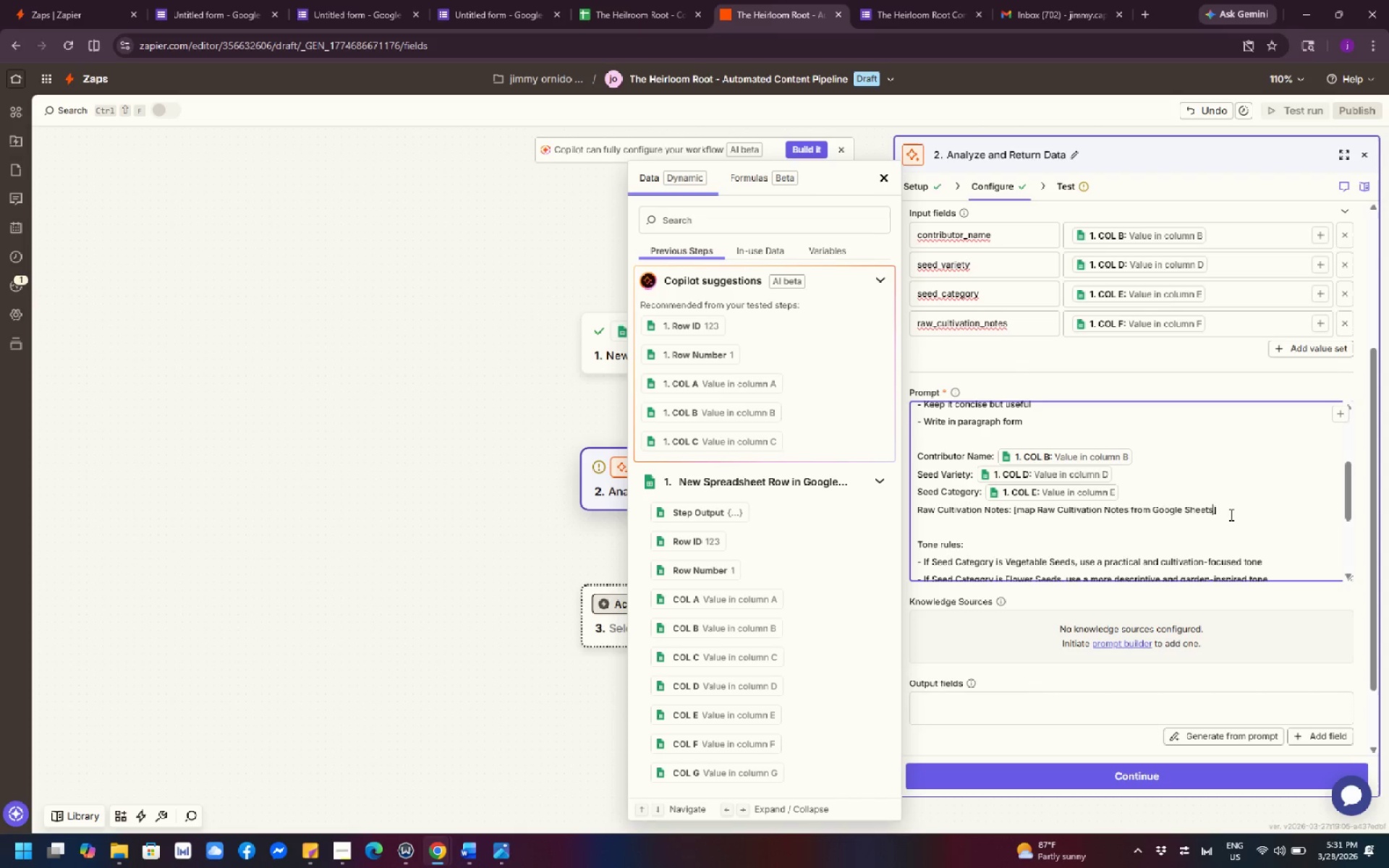 
key(ArrowRight)
 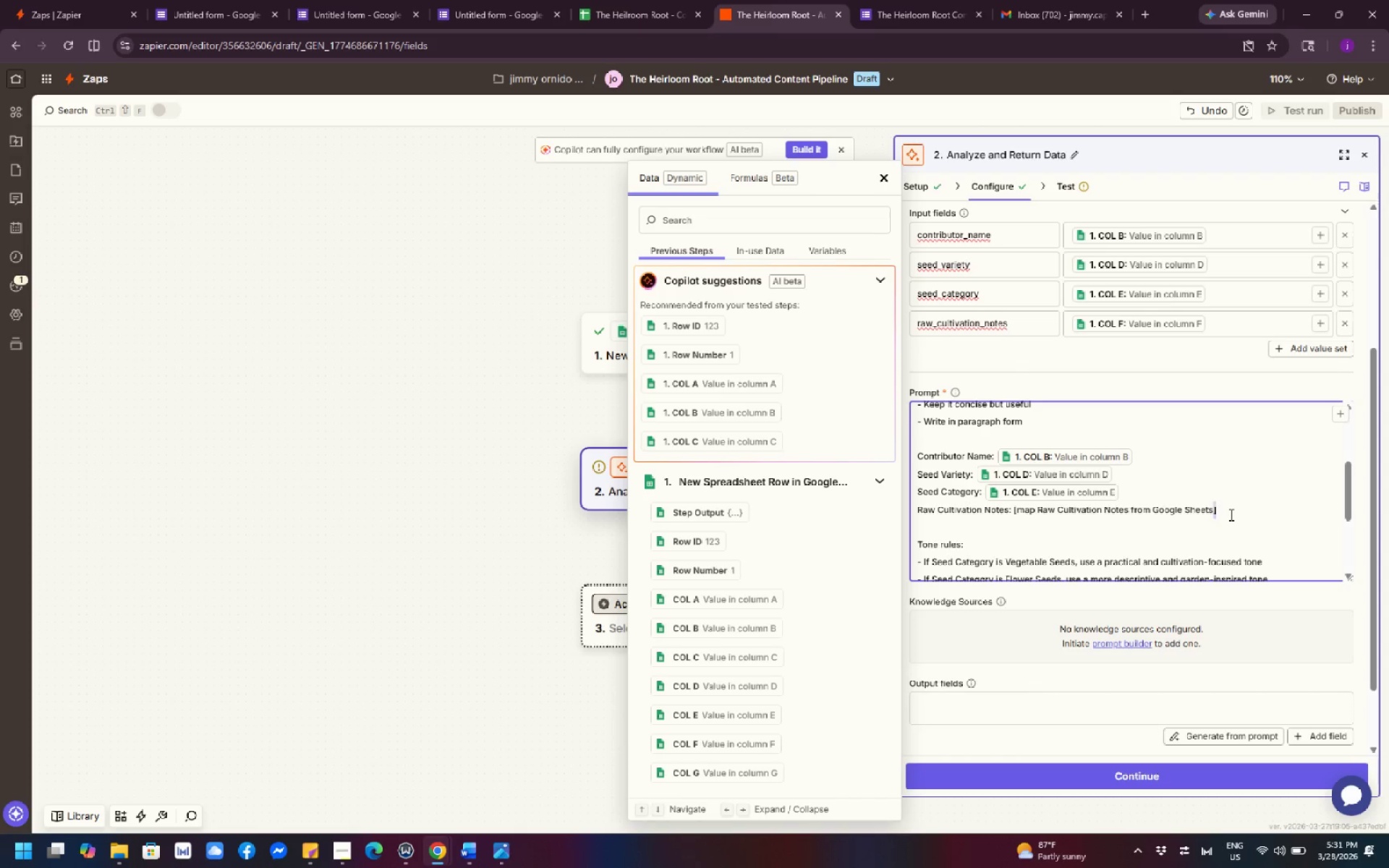 
key(Control+Shift+ArrowLeft)
 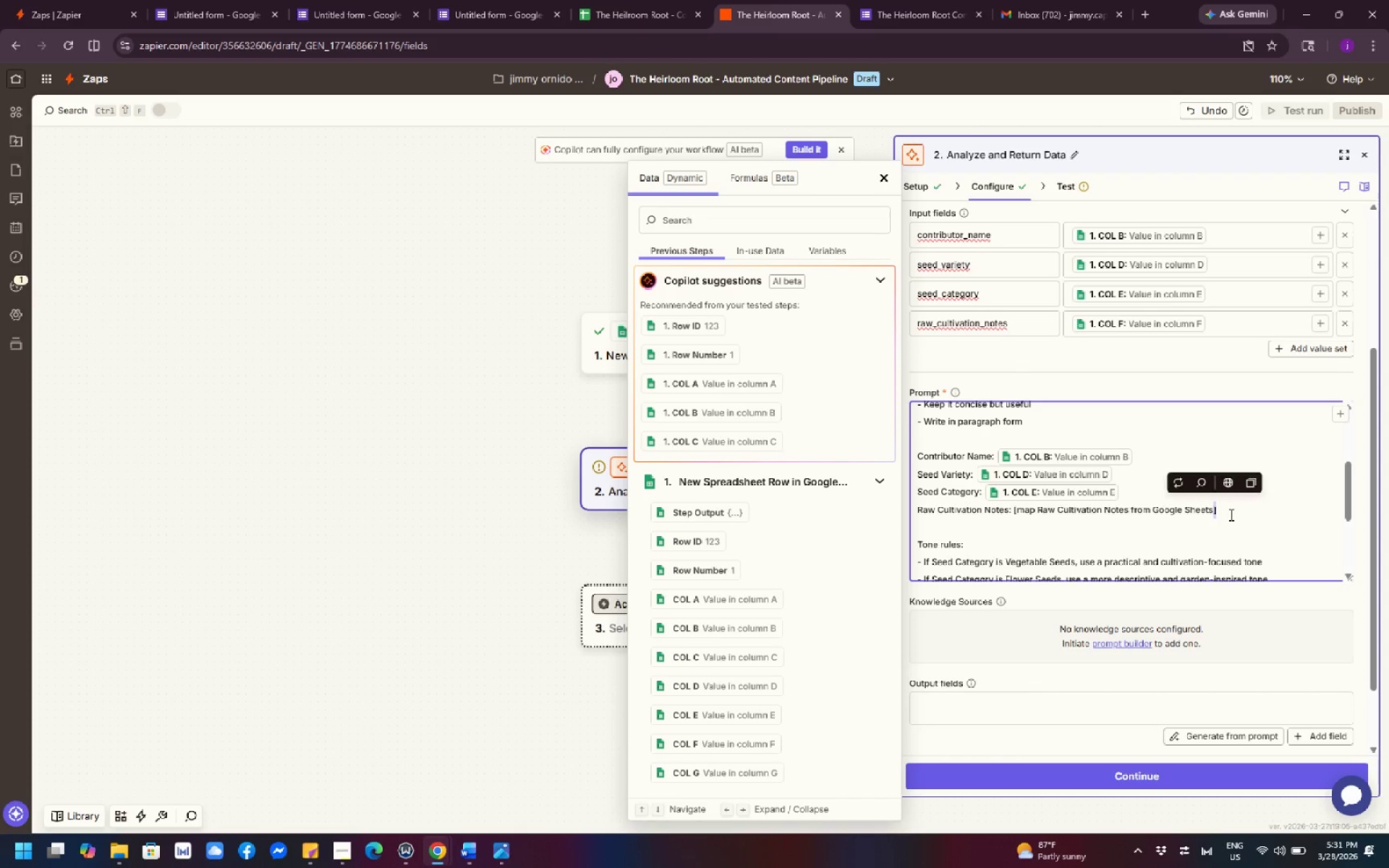 
key(Control+Shift+ArrowLeft)
 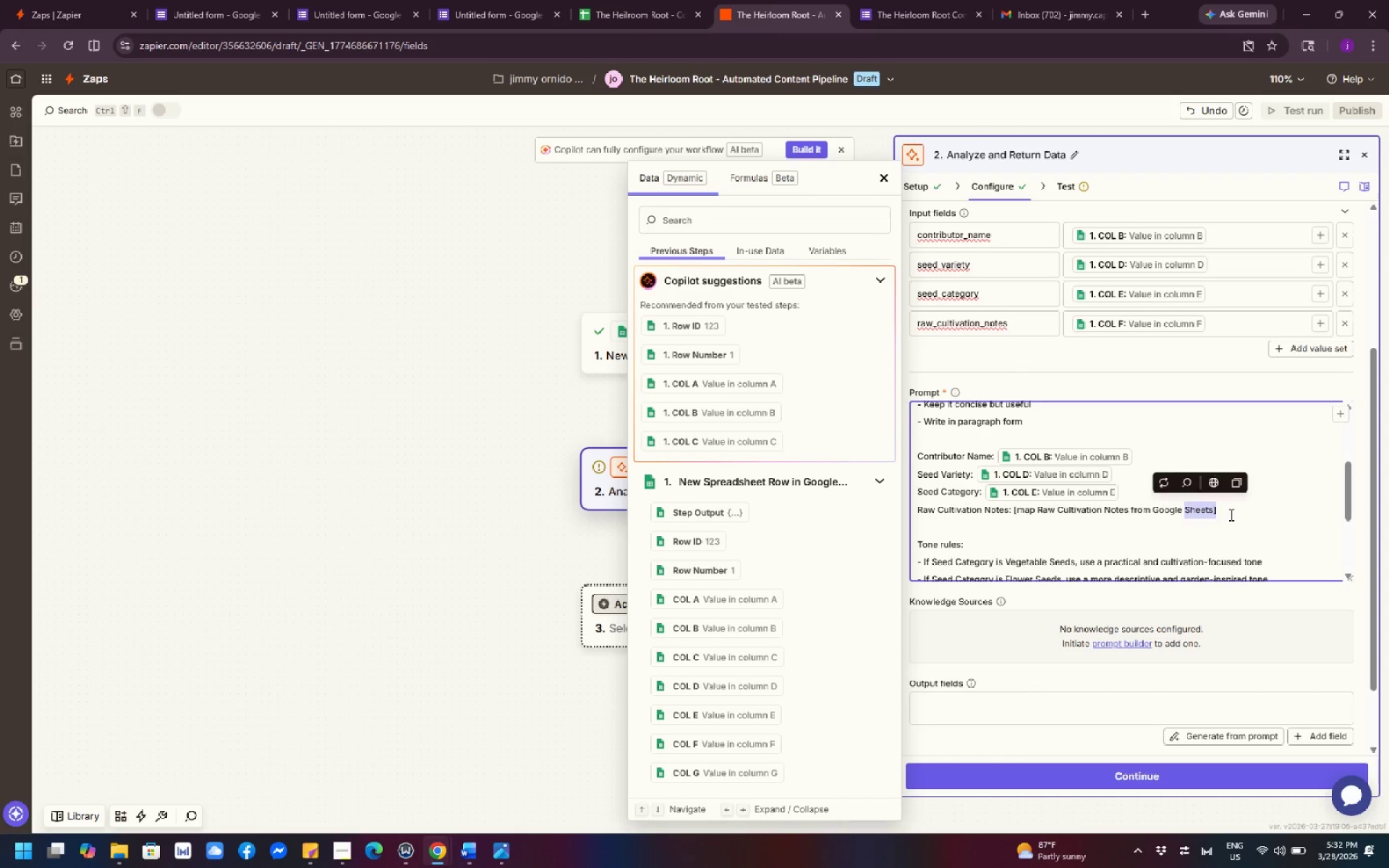 
key(Control+Shift+ArrowLeft)
 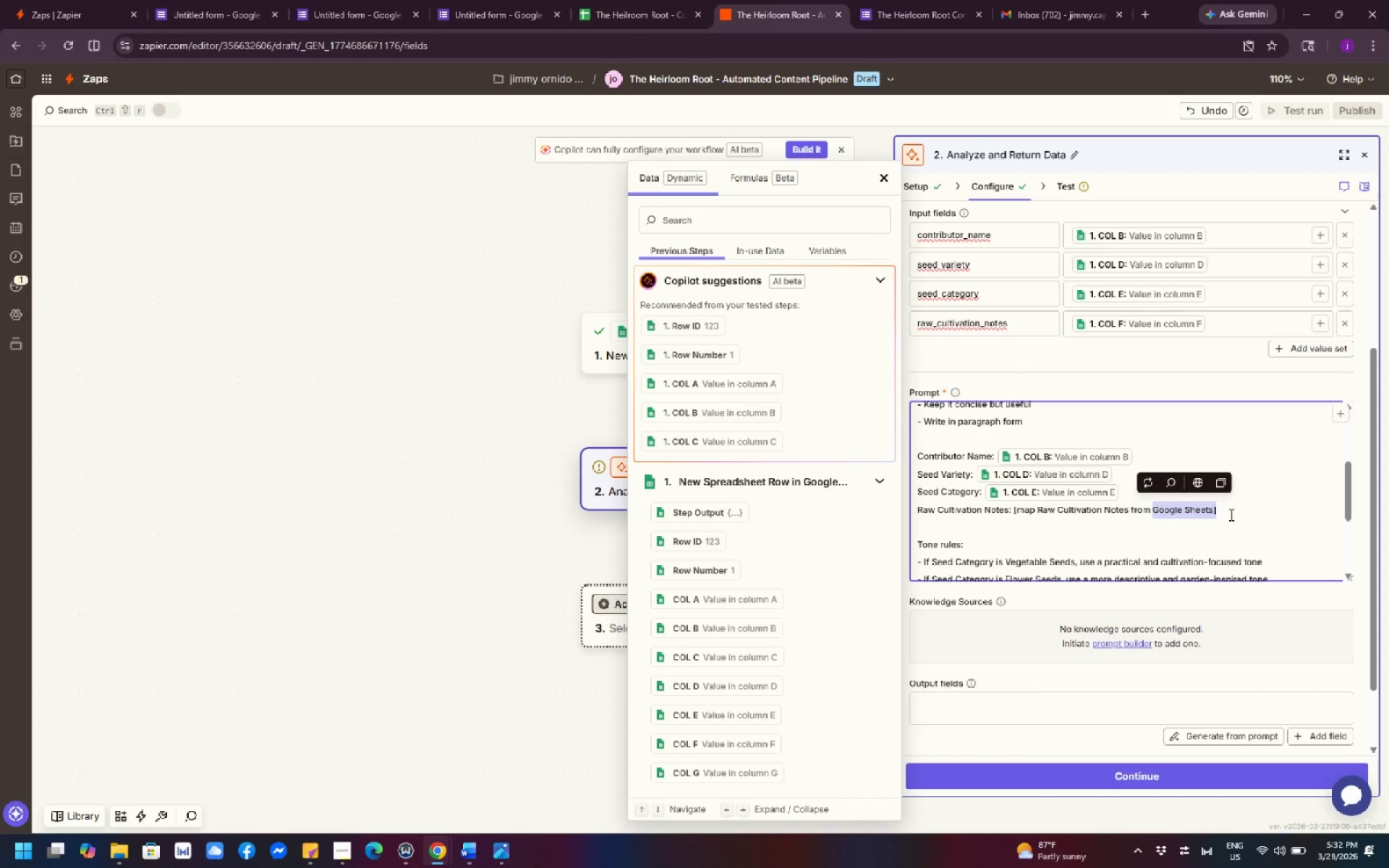 
key(Control+Shift+ArrowLeft)
 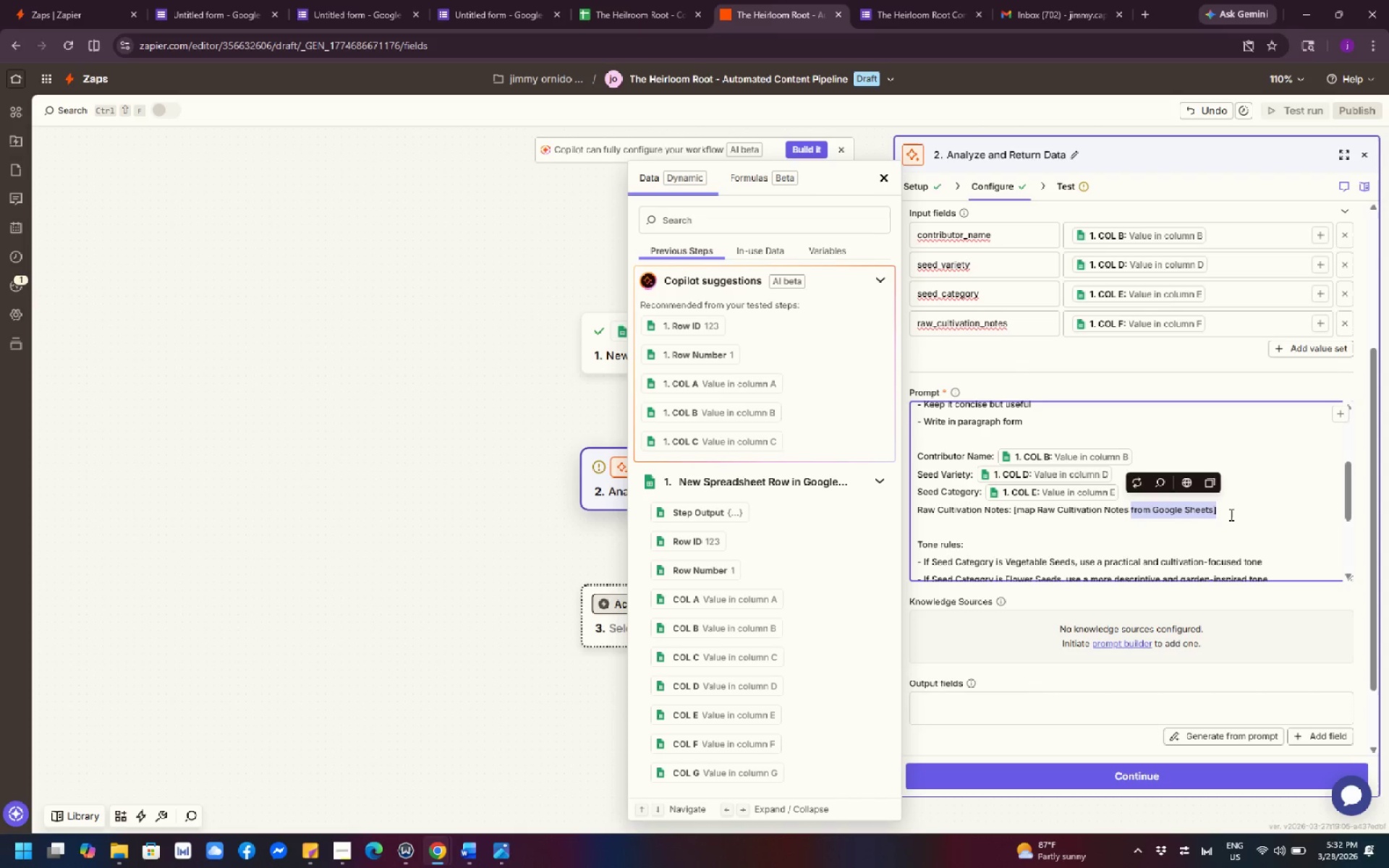 
key(Control+Shift+ArrowLeft)
 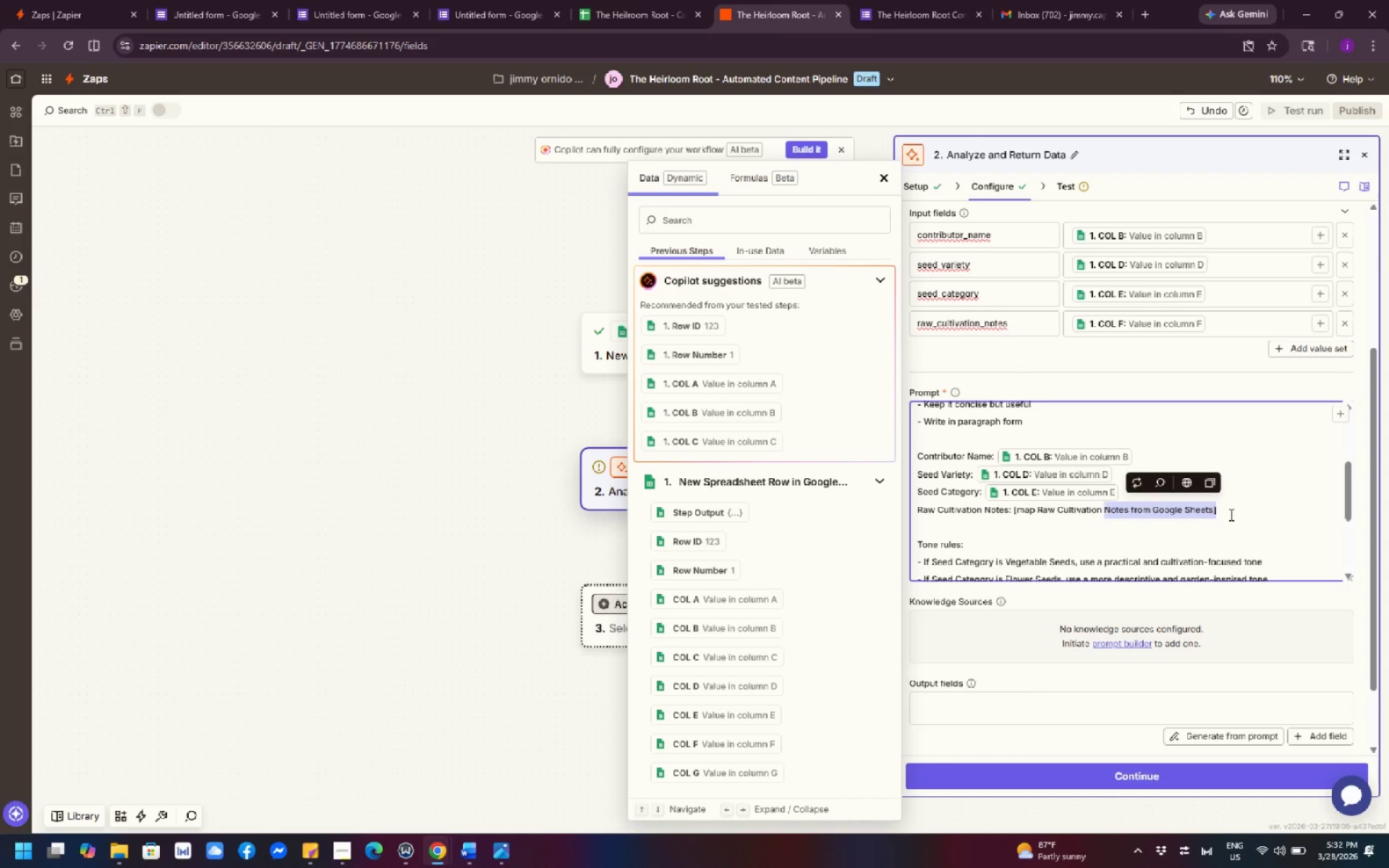 
key(Control+Shift+ArrowLeft)
 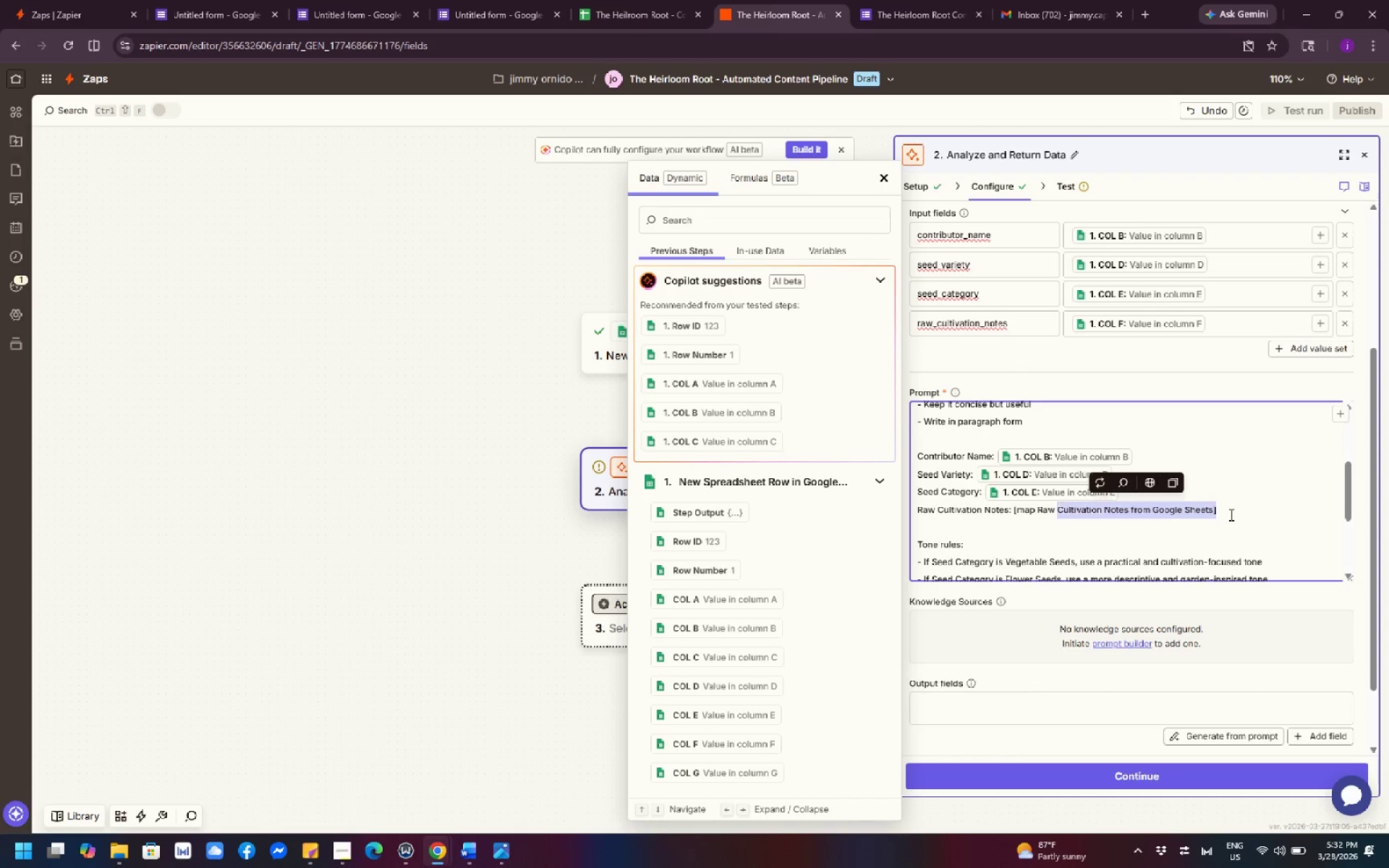 
key(Control+Shift+ArrowLeft)
 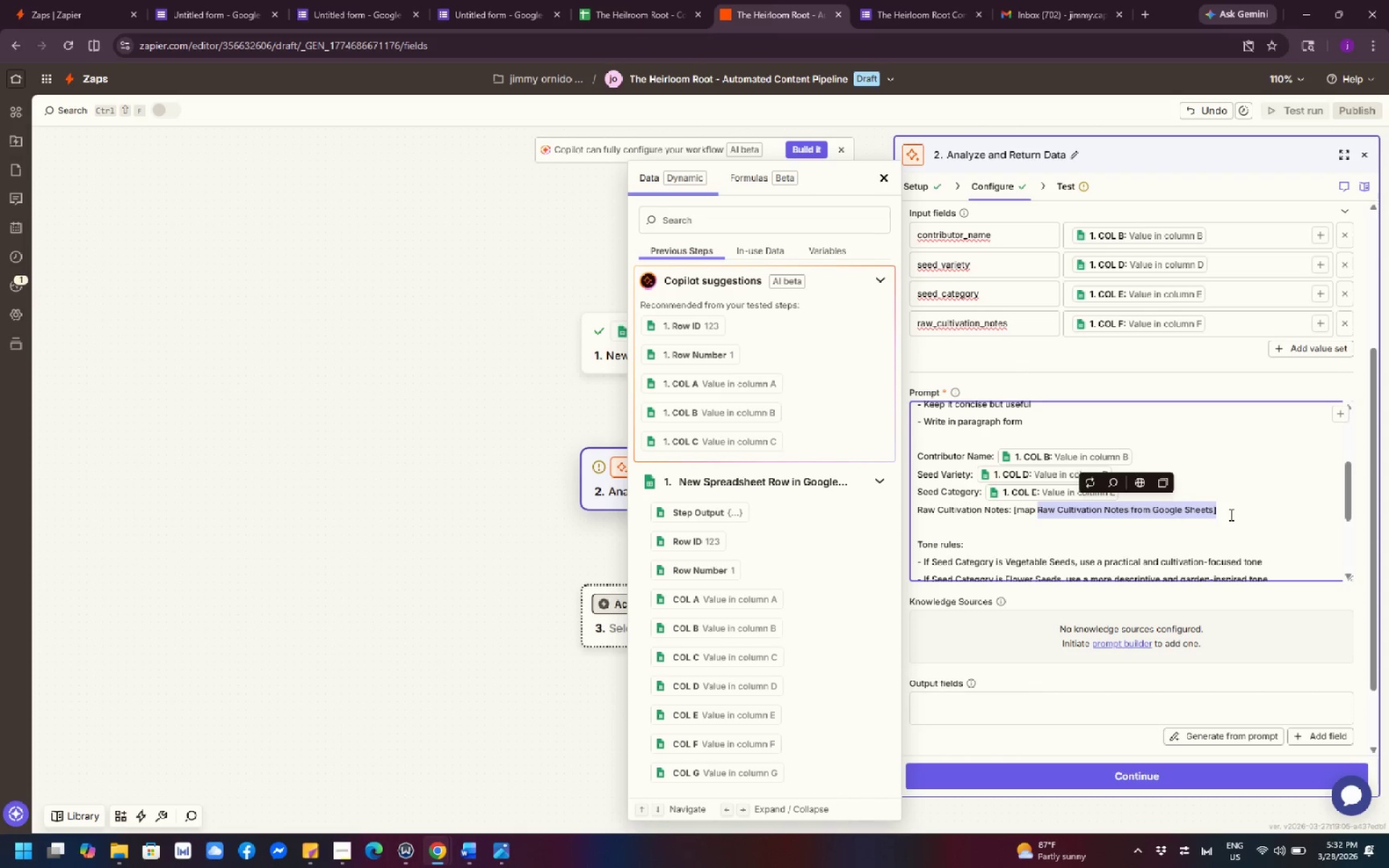 
key(Control+Shift+ArrowLeft)
 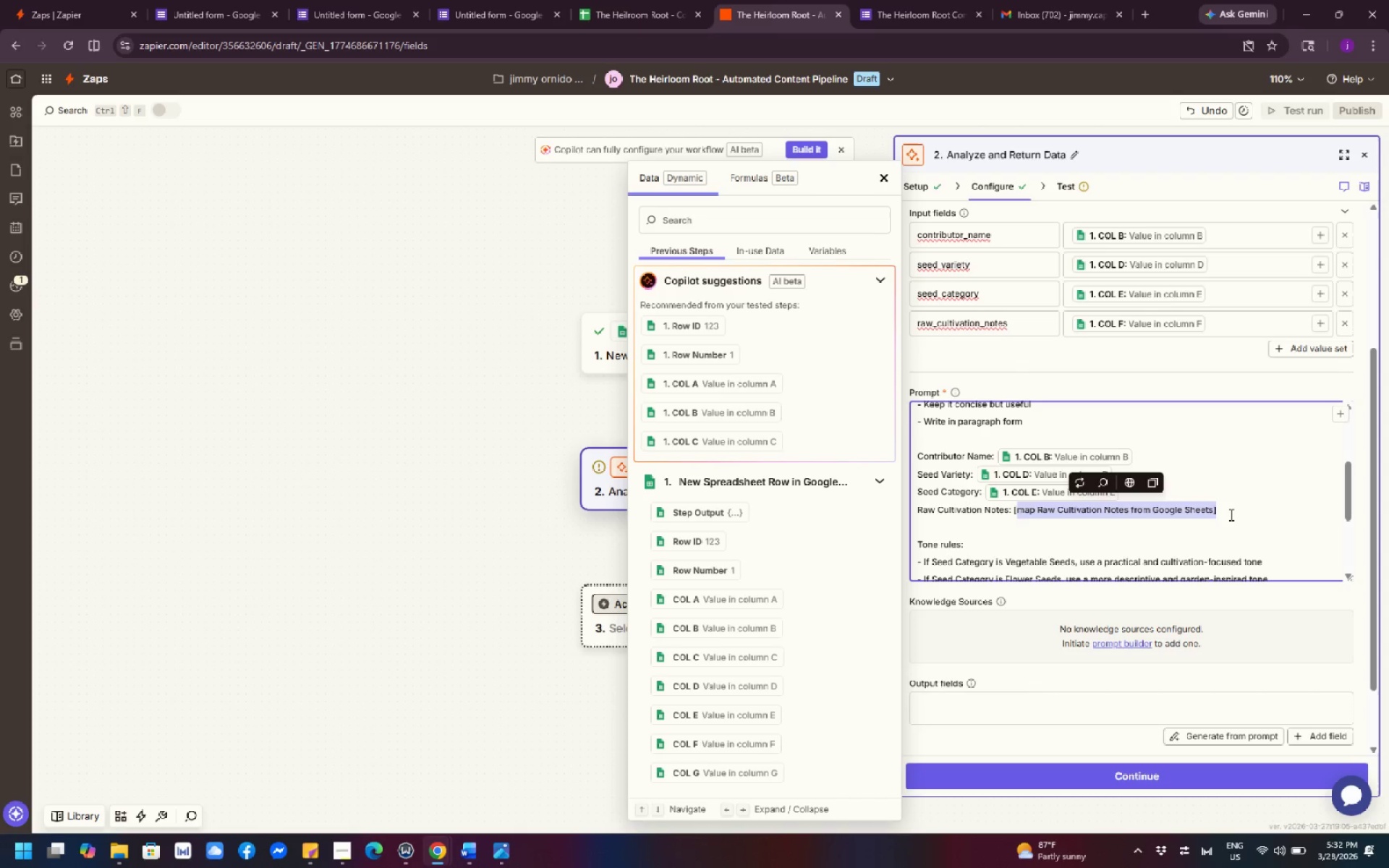 
key(Control+Shift+ArrowLeft)
 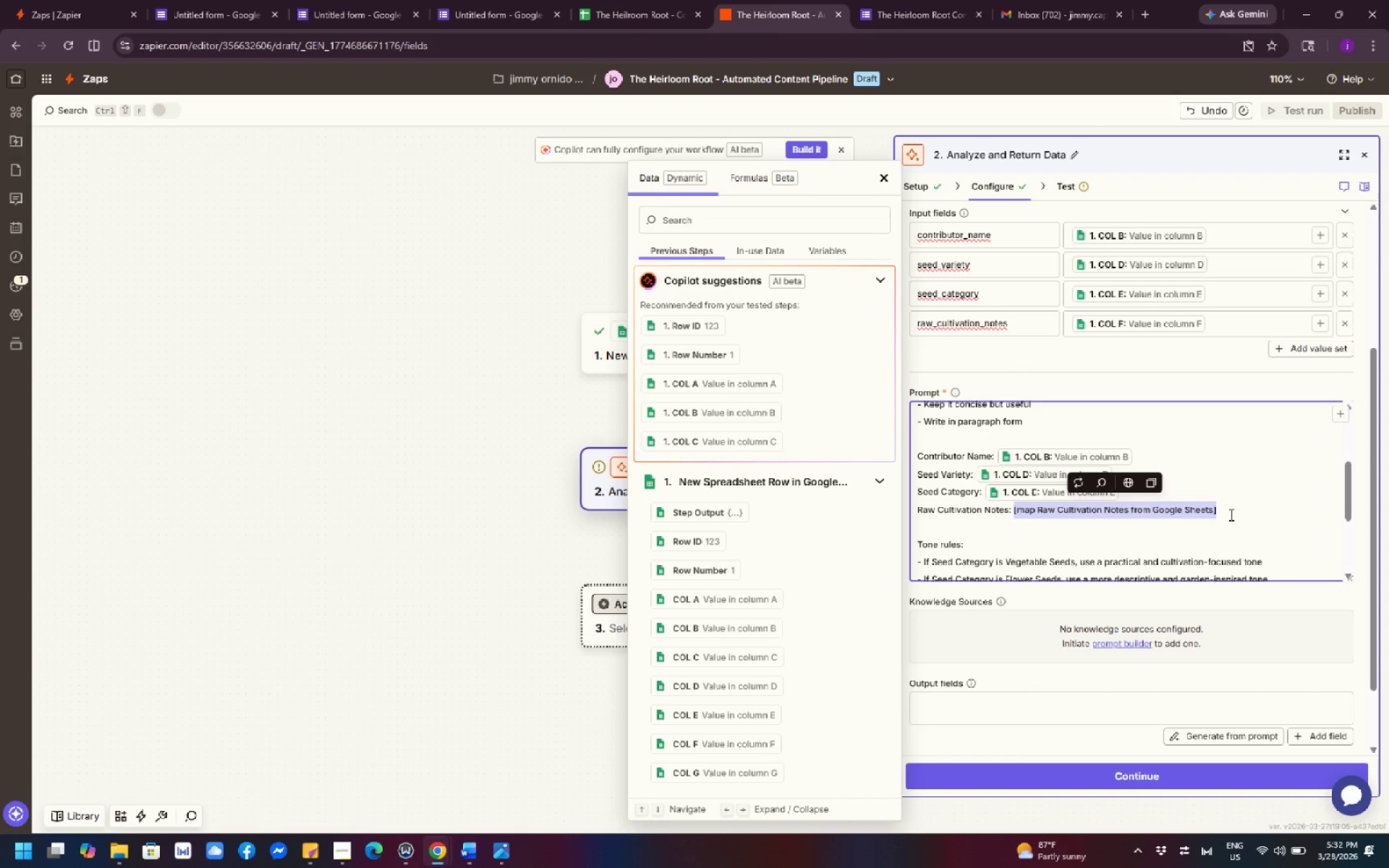 
key(Backspace)
 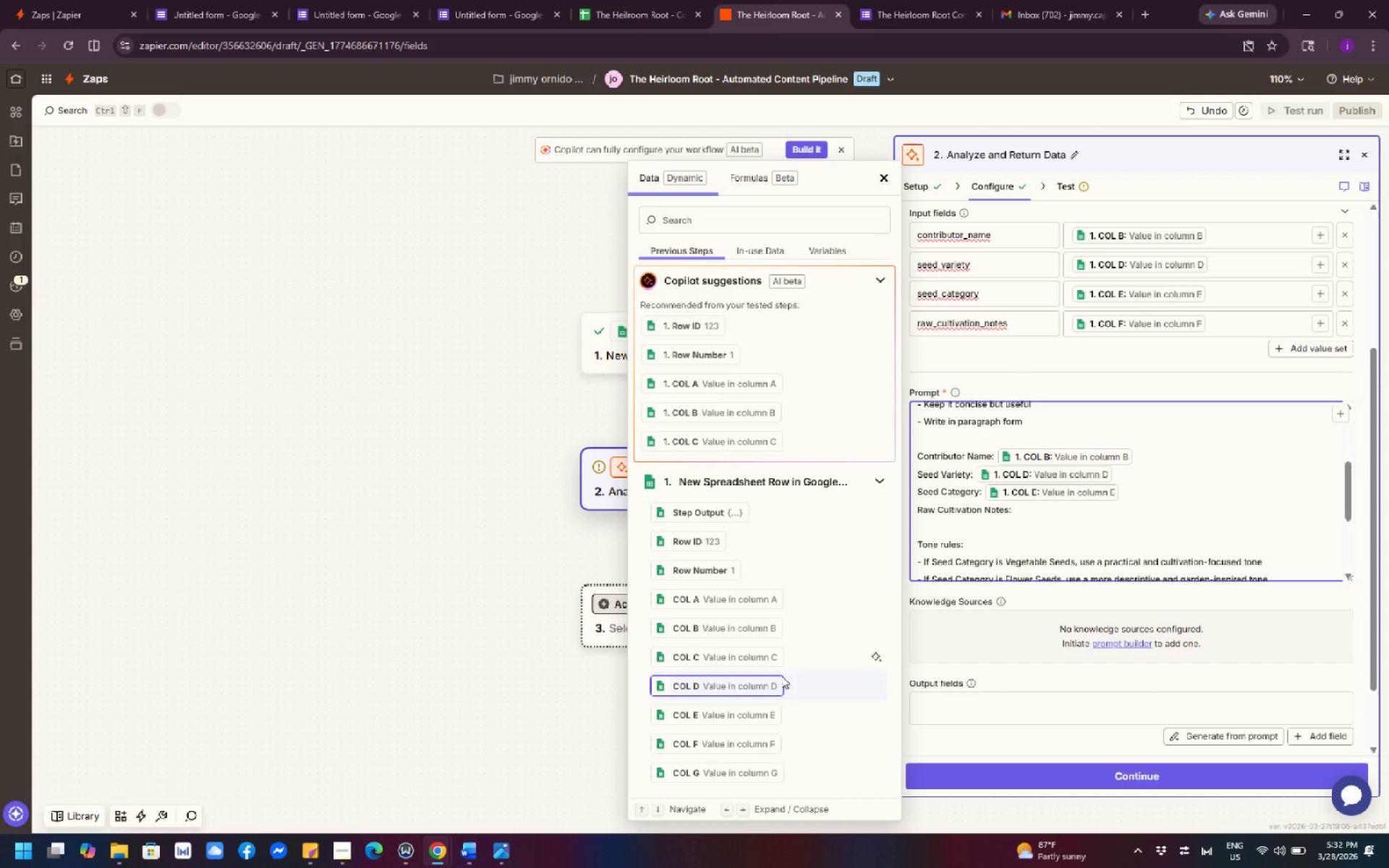 
left_click([748, 741])
 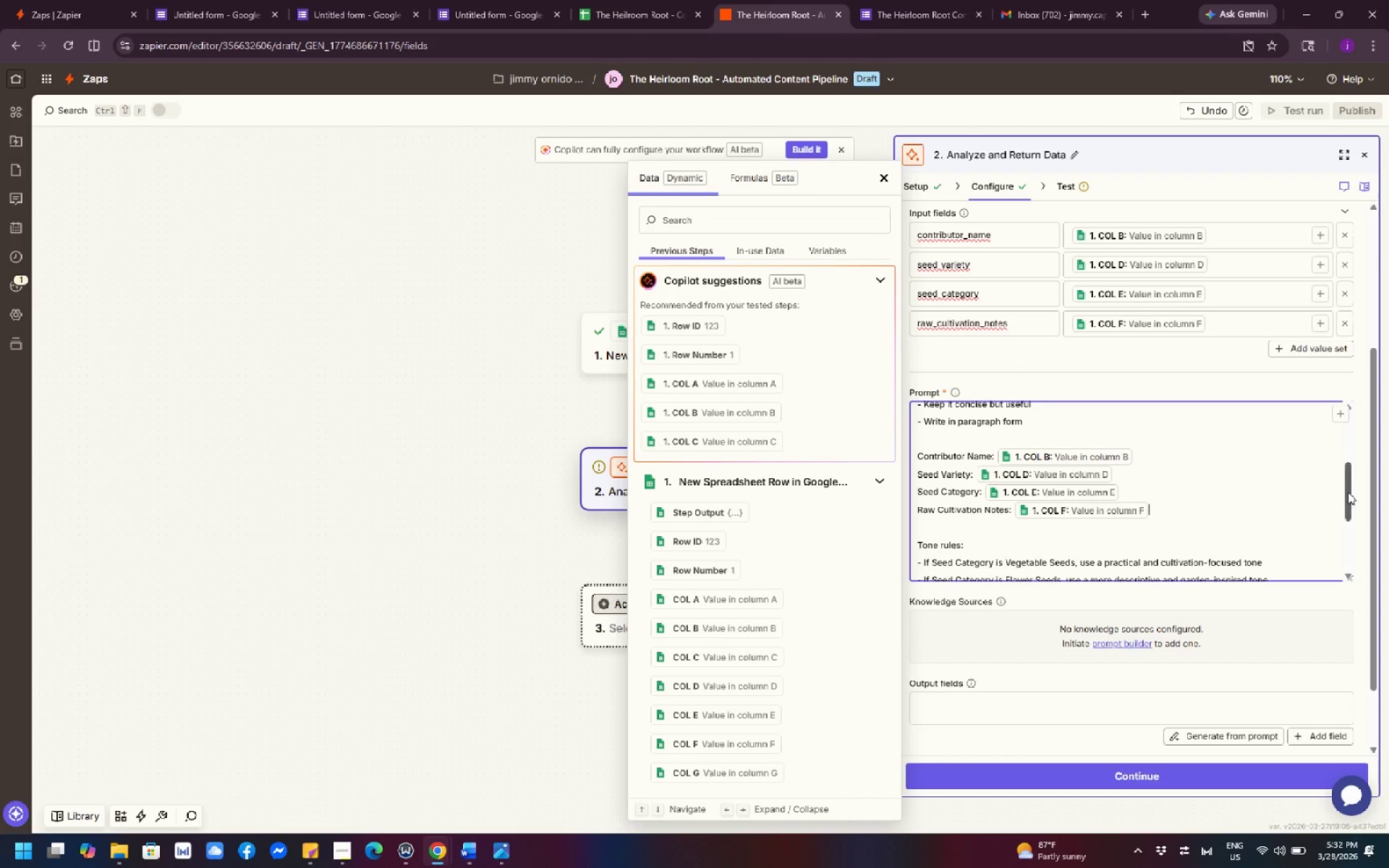 
left_click_drag(start_coordinate=[1348, 489], to_coordinate=[1352, 483])
 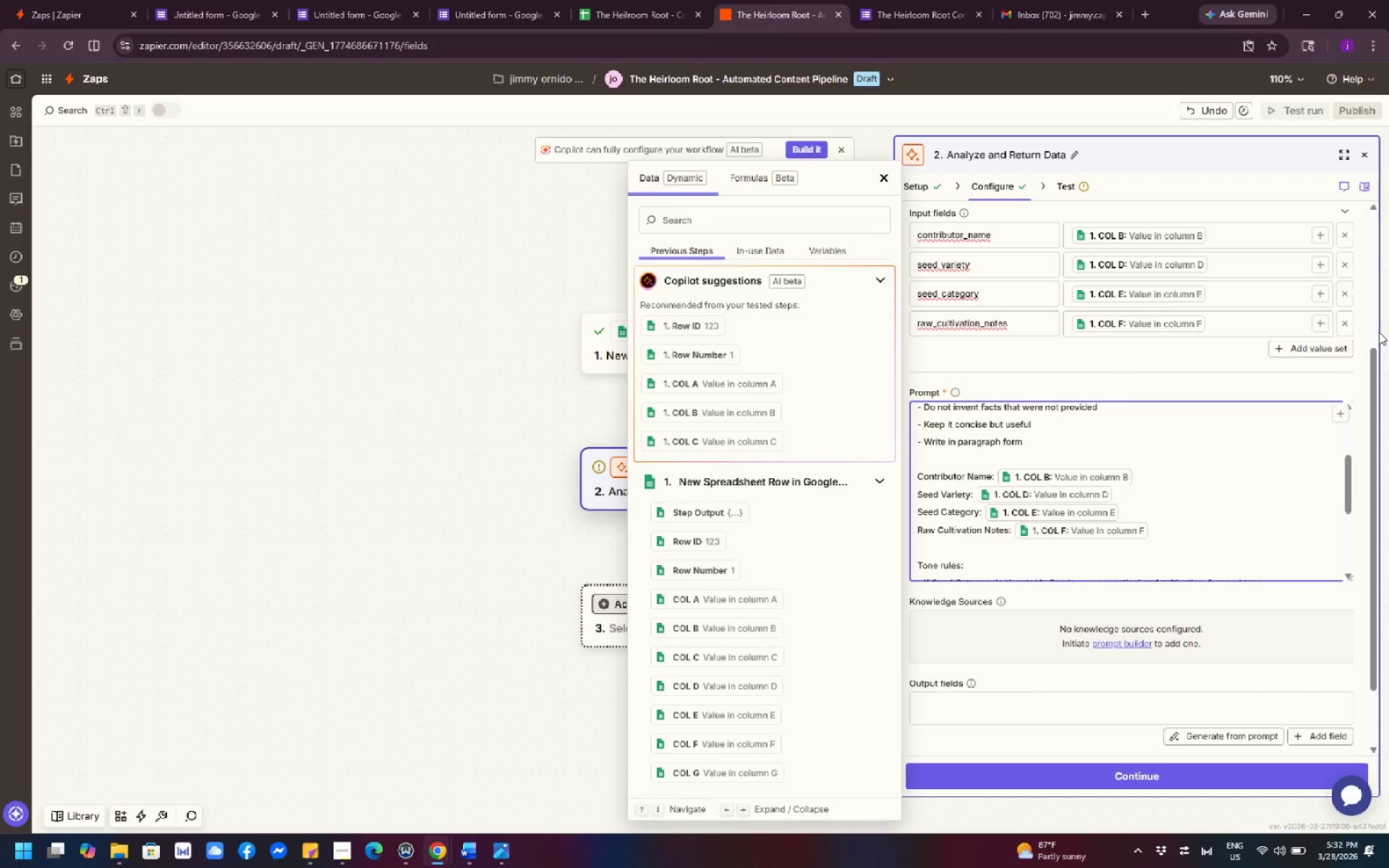 
wait(51.59)
 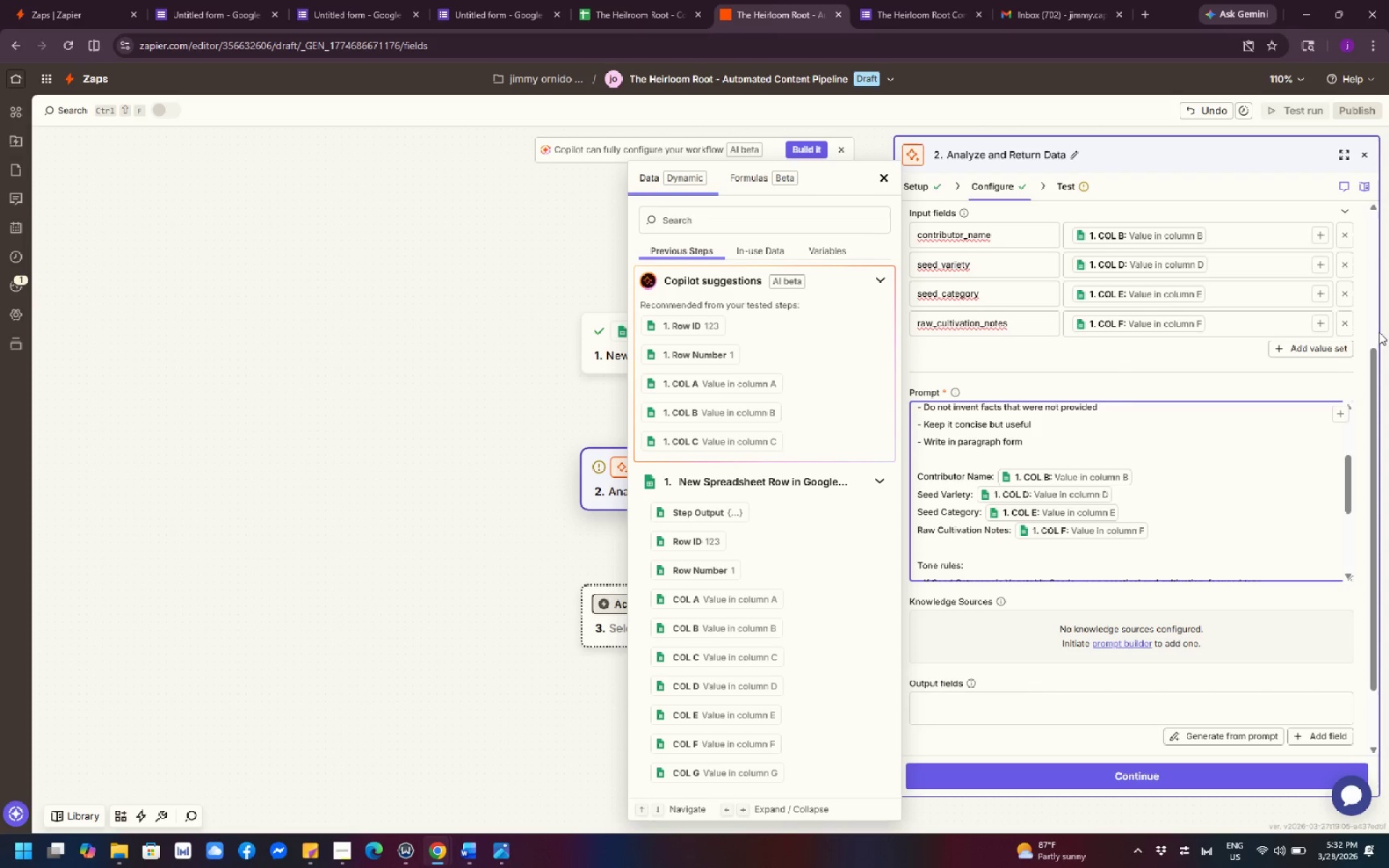 
left_click([1178, 787])
 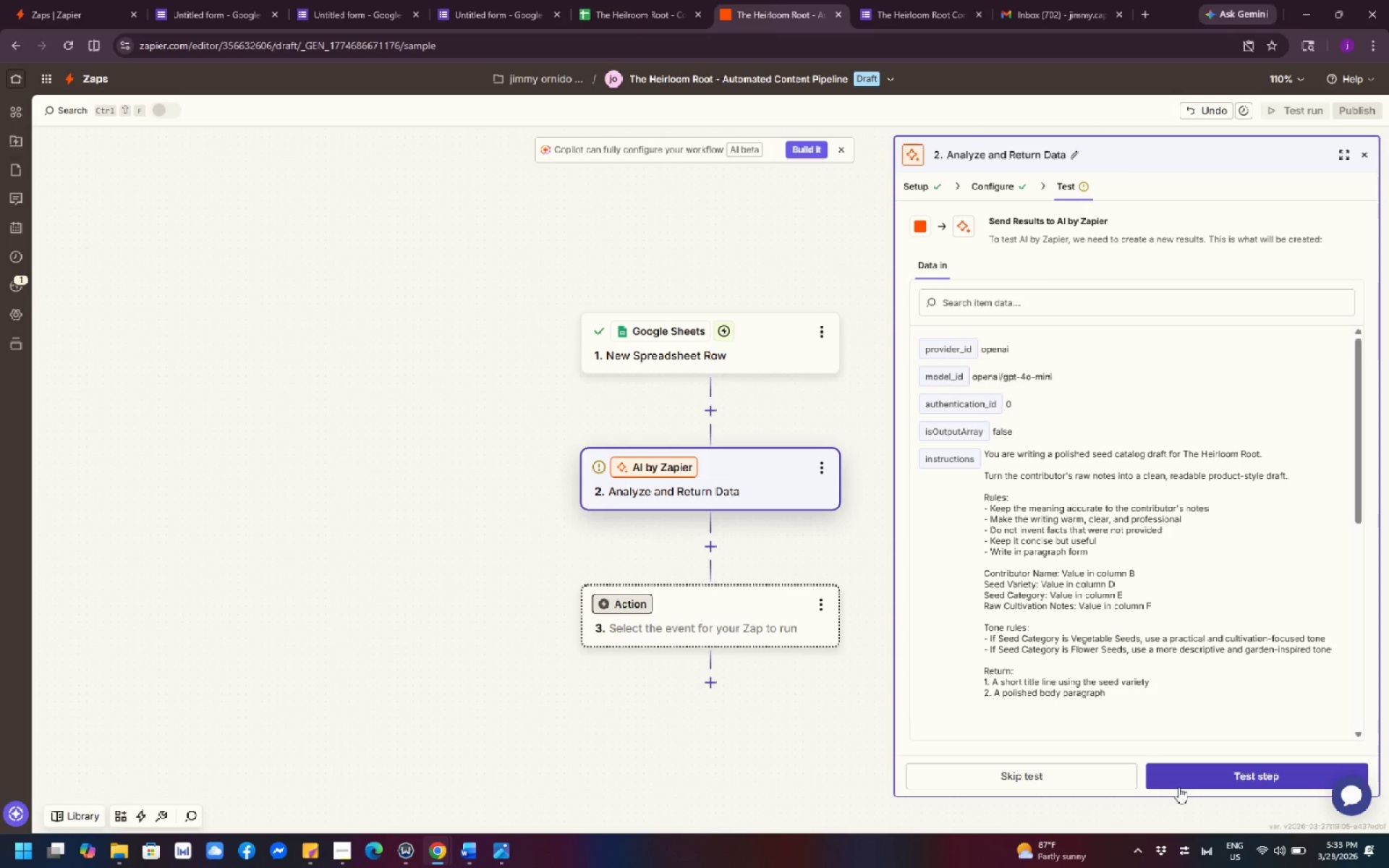 
wait(7.14)
 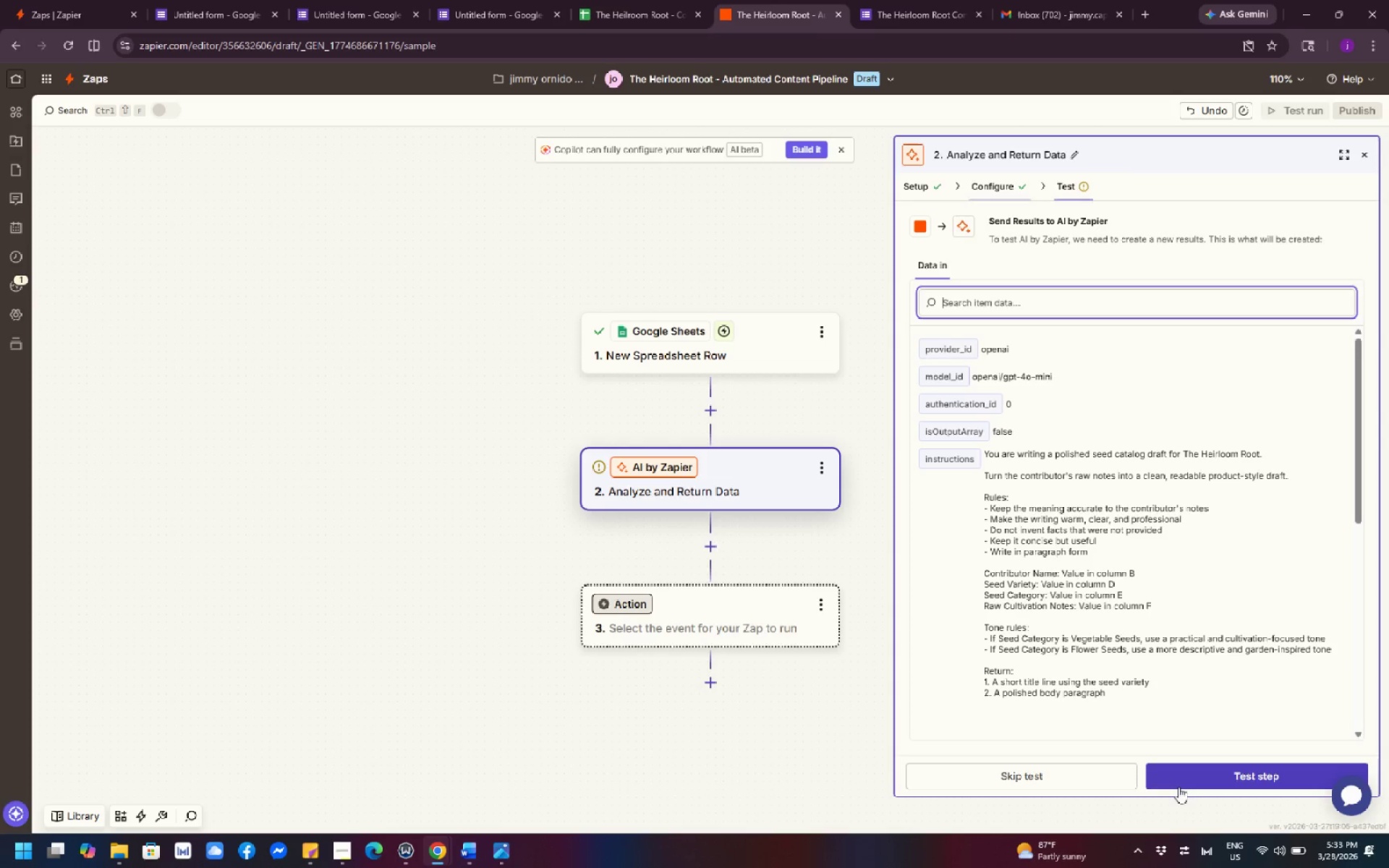 
left_click([1216, 778])
 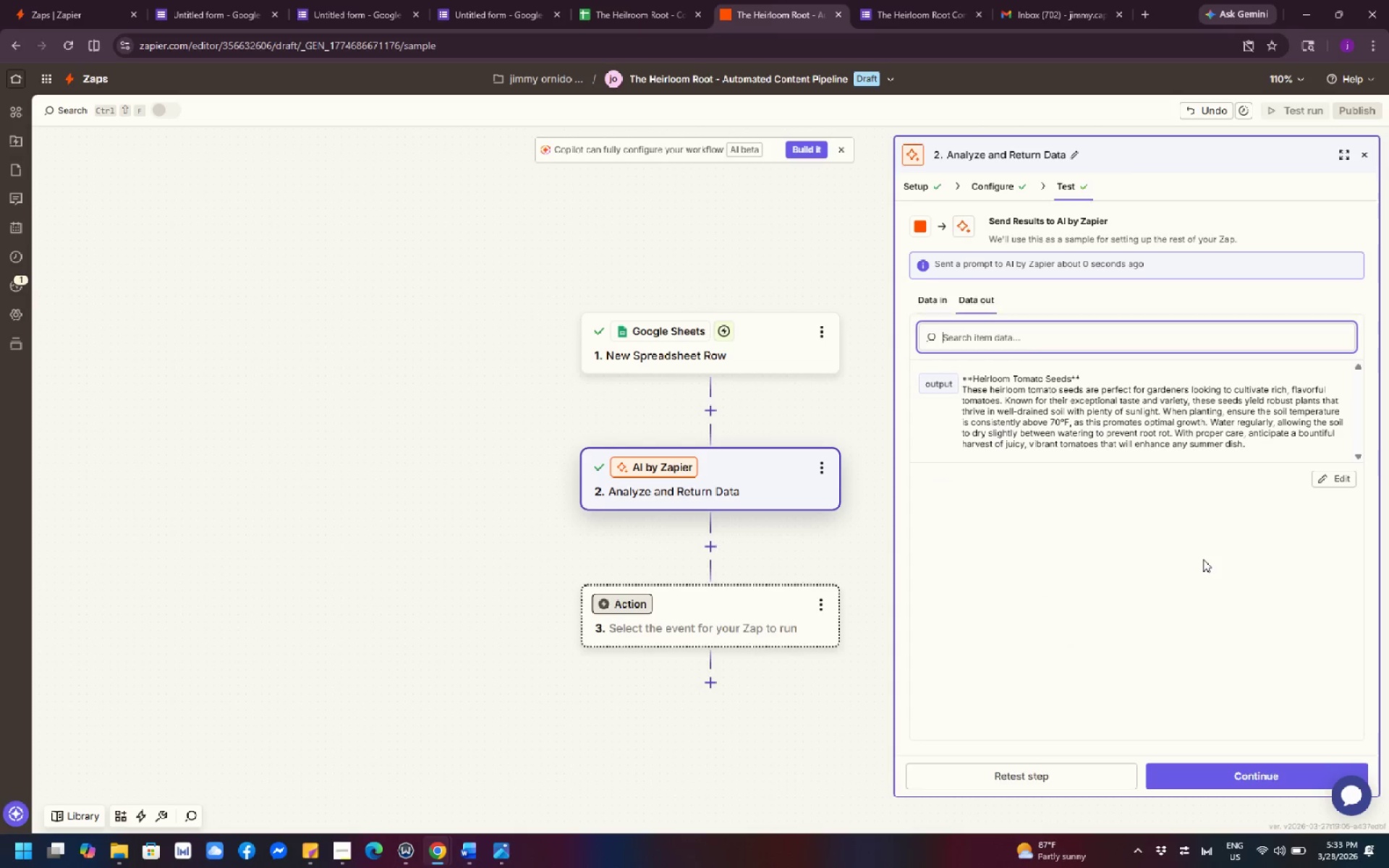 
wait(7.39)
 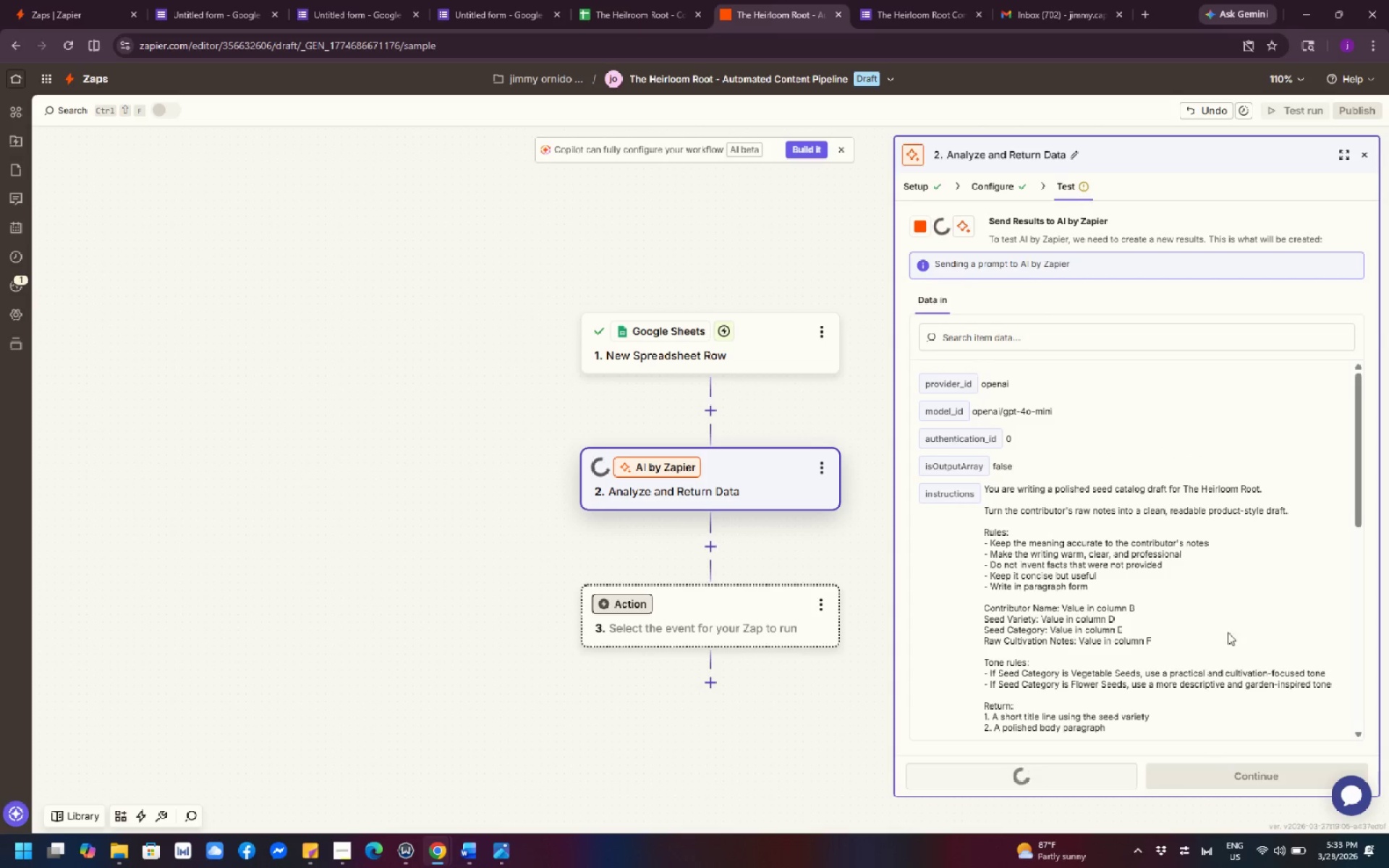 
key(PrintScreen)
 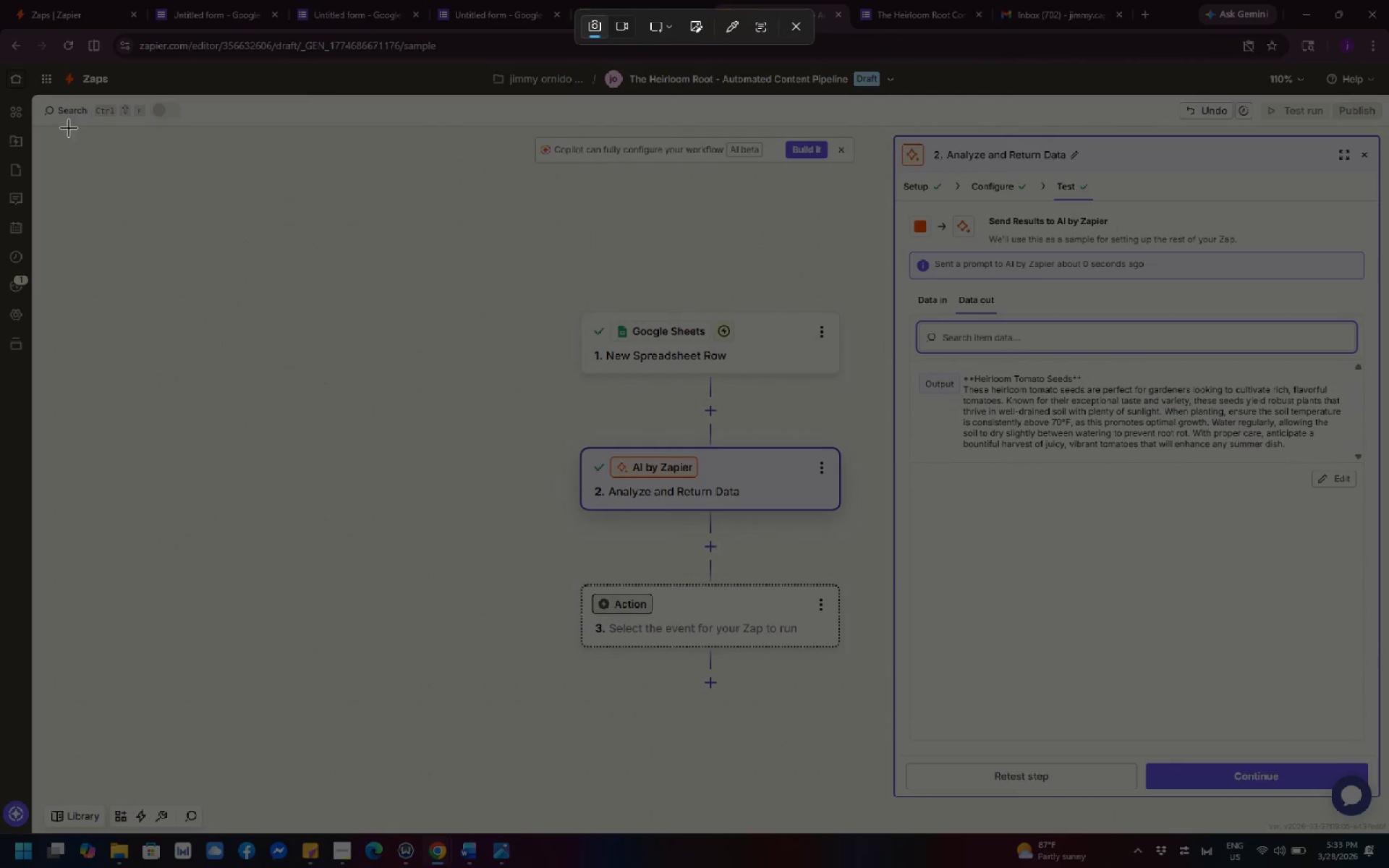 
left_click_drag(start_coordinate=[0, 0], to_coordinate=[1388, 867])
 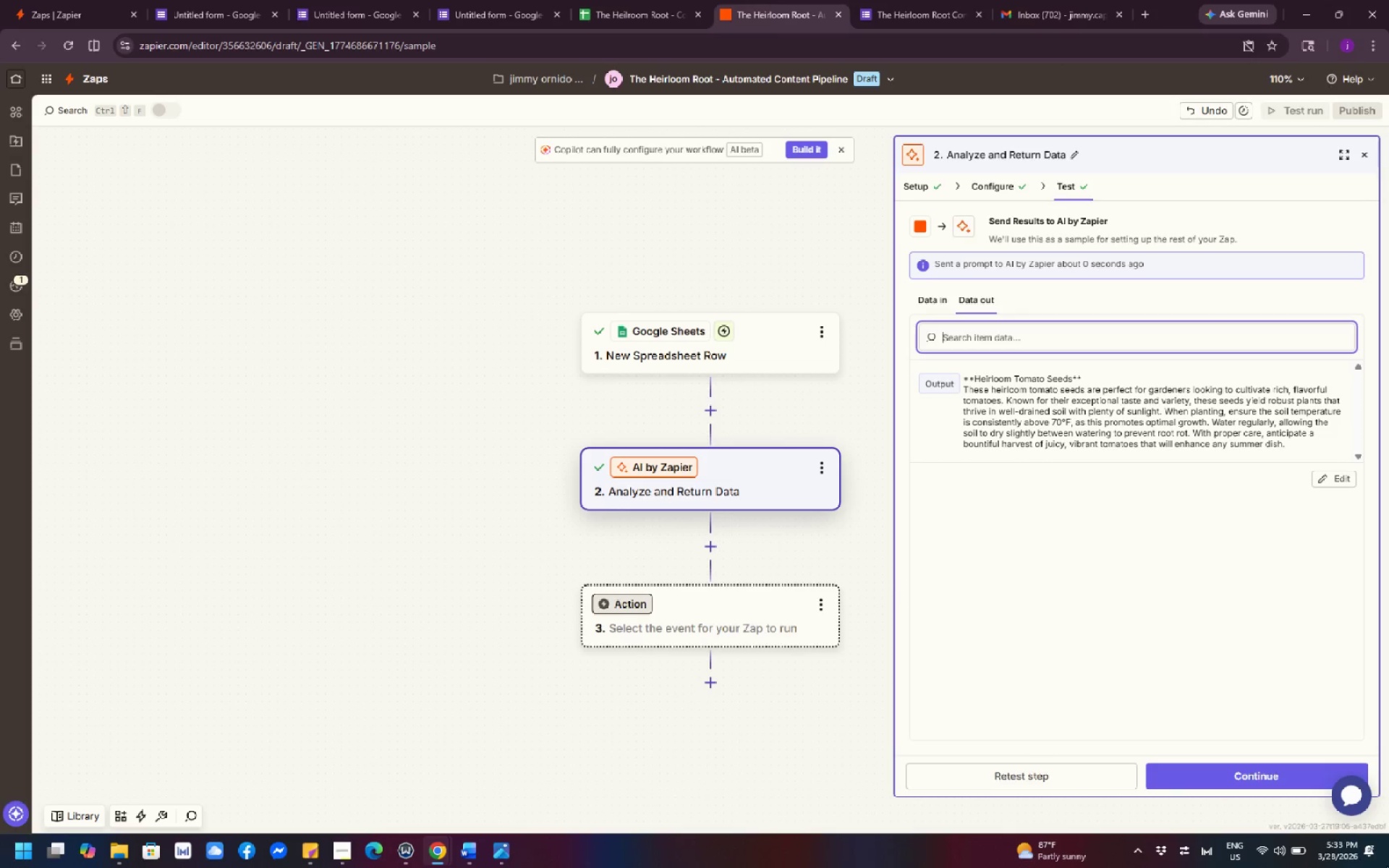 
mouse_move([1362, 849])
 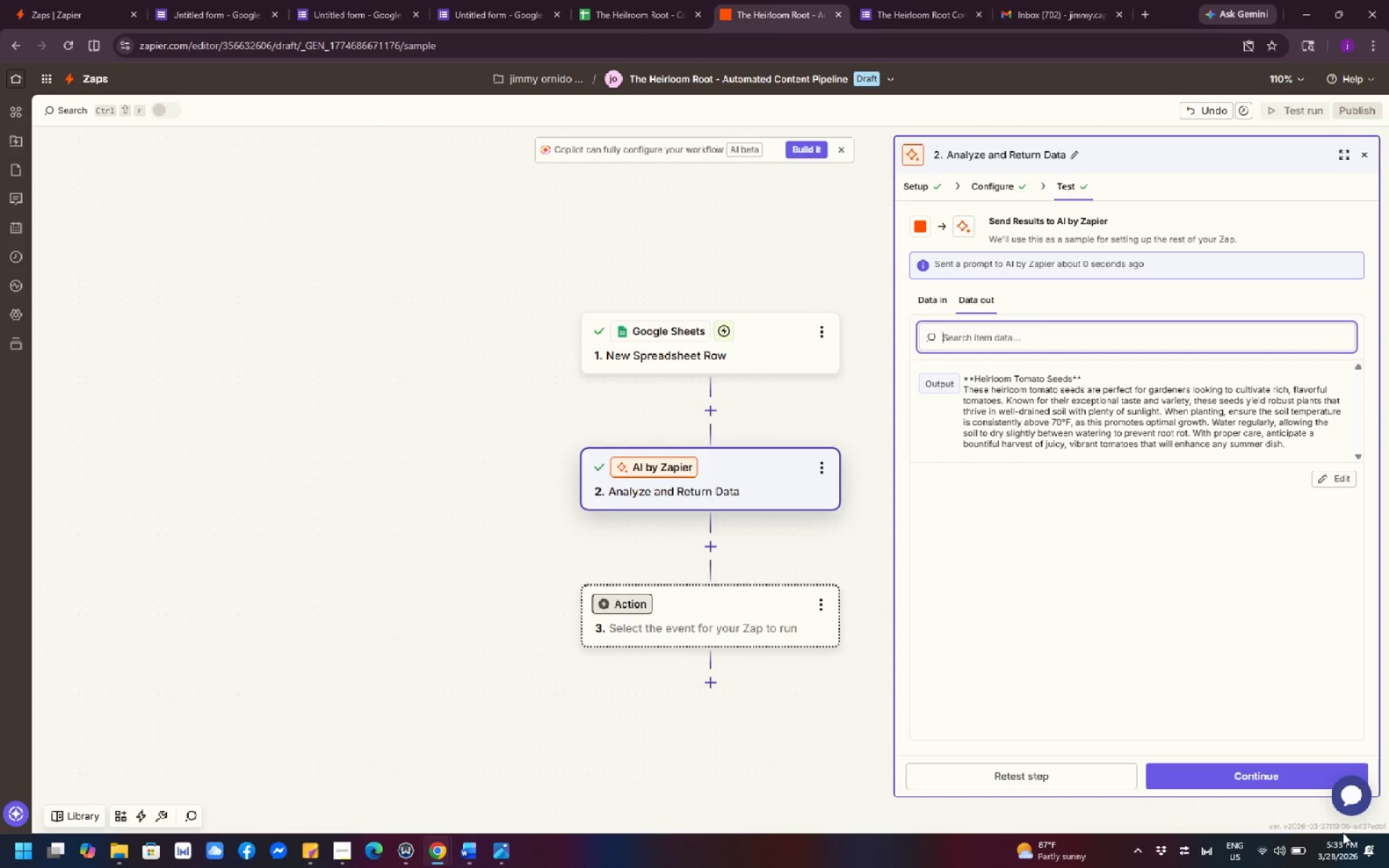 
wait(11.87)
 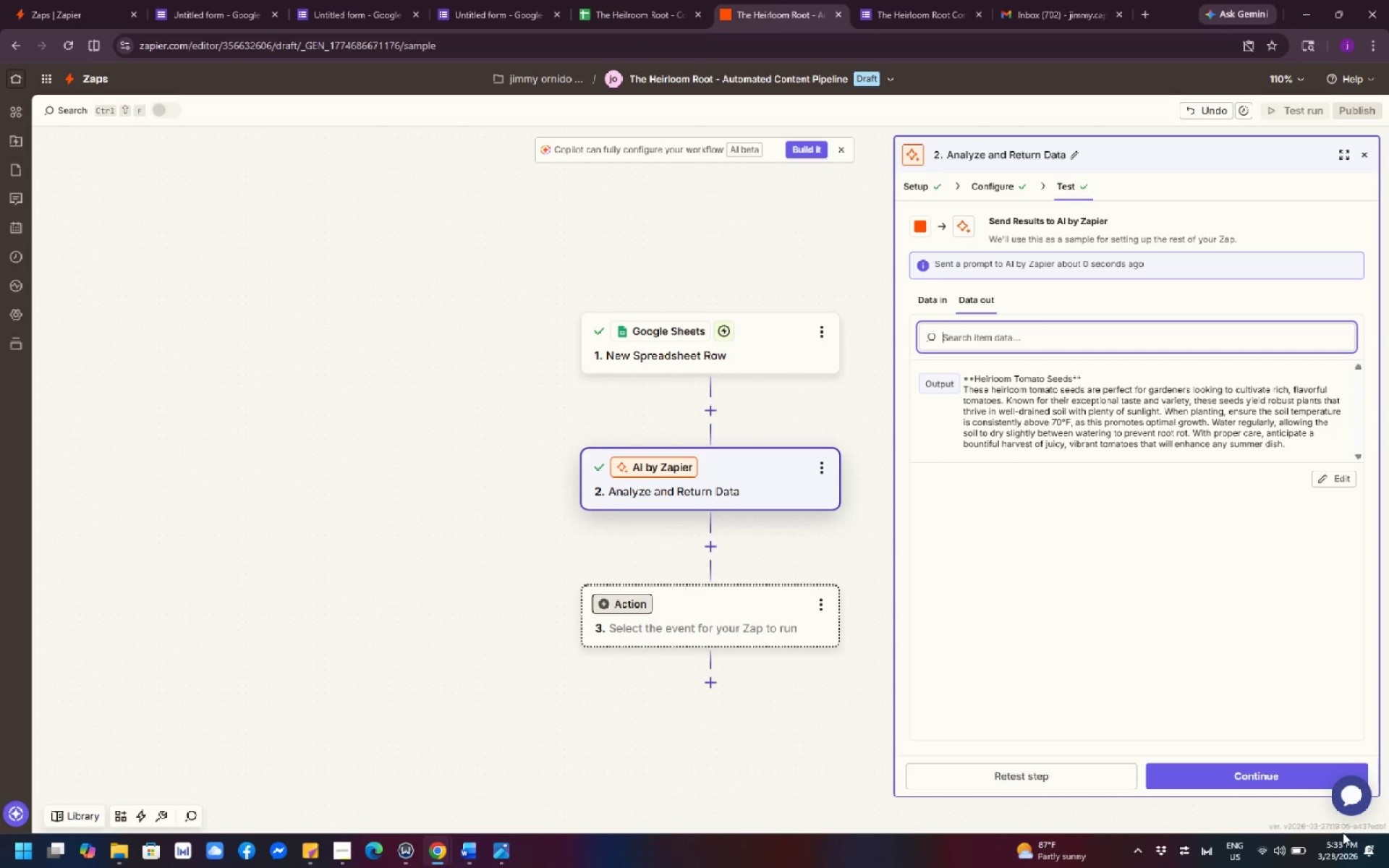 
scroll: coordinate [1325, 860], scroll_direction: down, amount: 2.0
 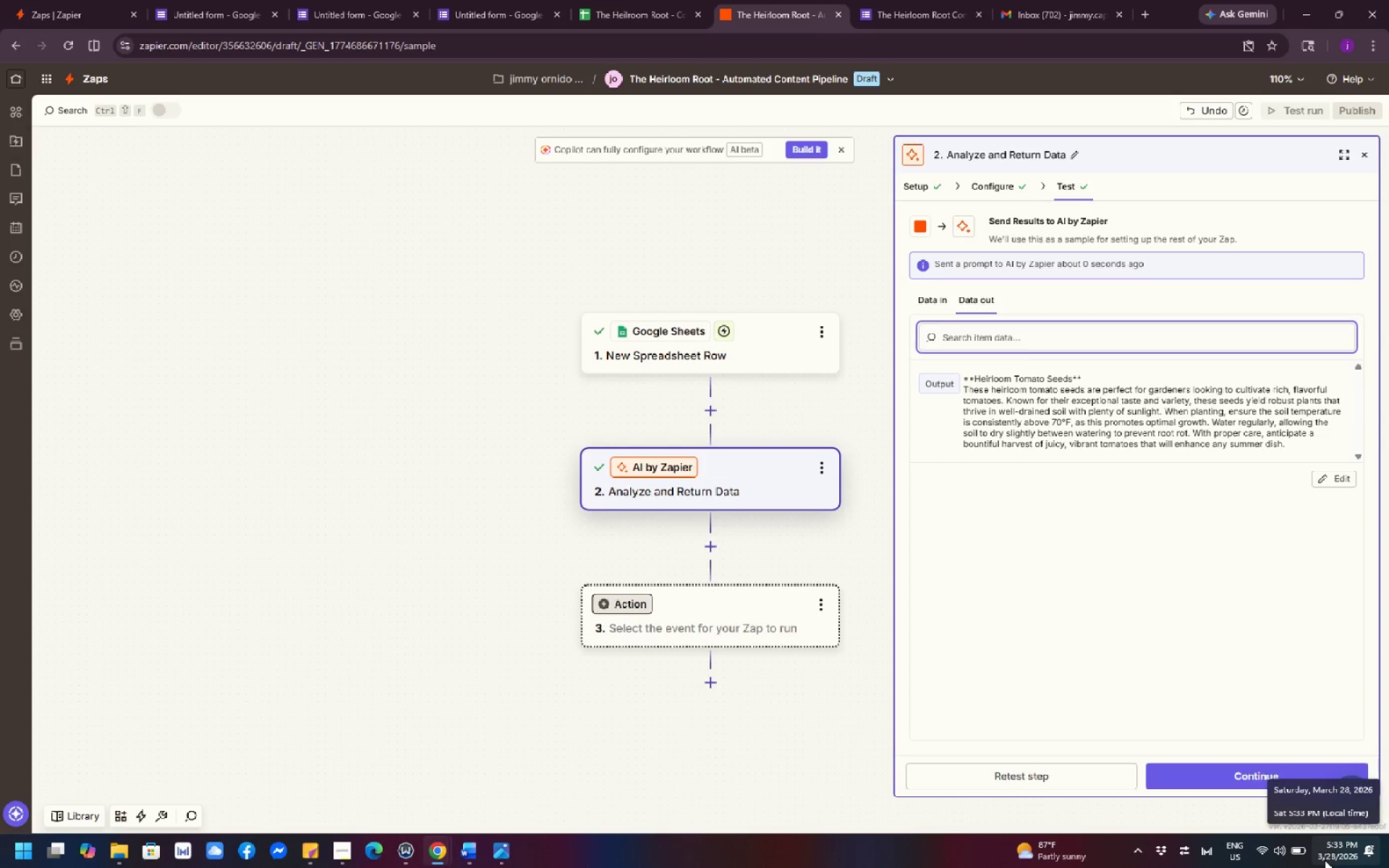 
scroll: coordinate [1325, 860], scroll_direction: up, amount: 2.0
 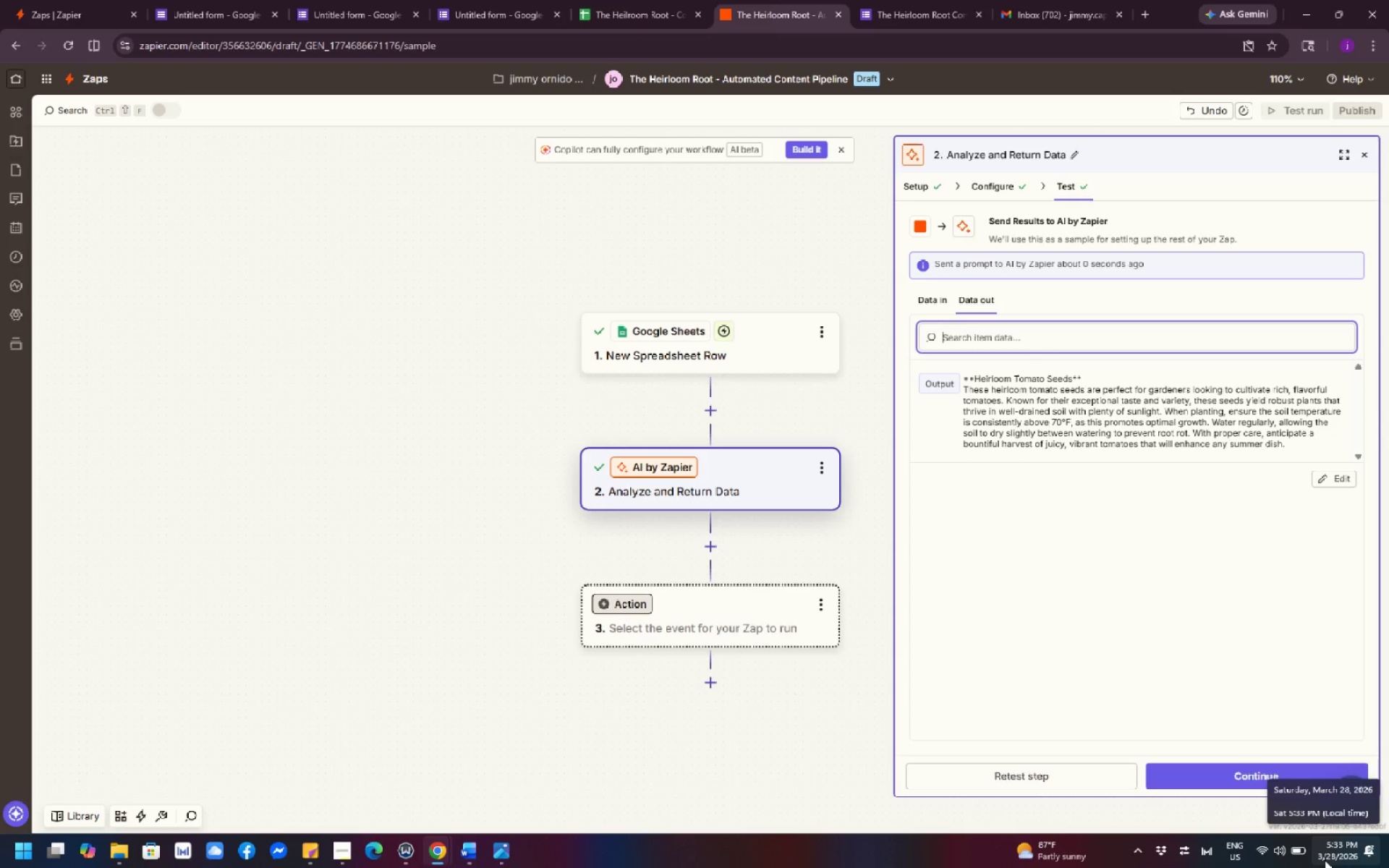 
wait(10.18)
 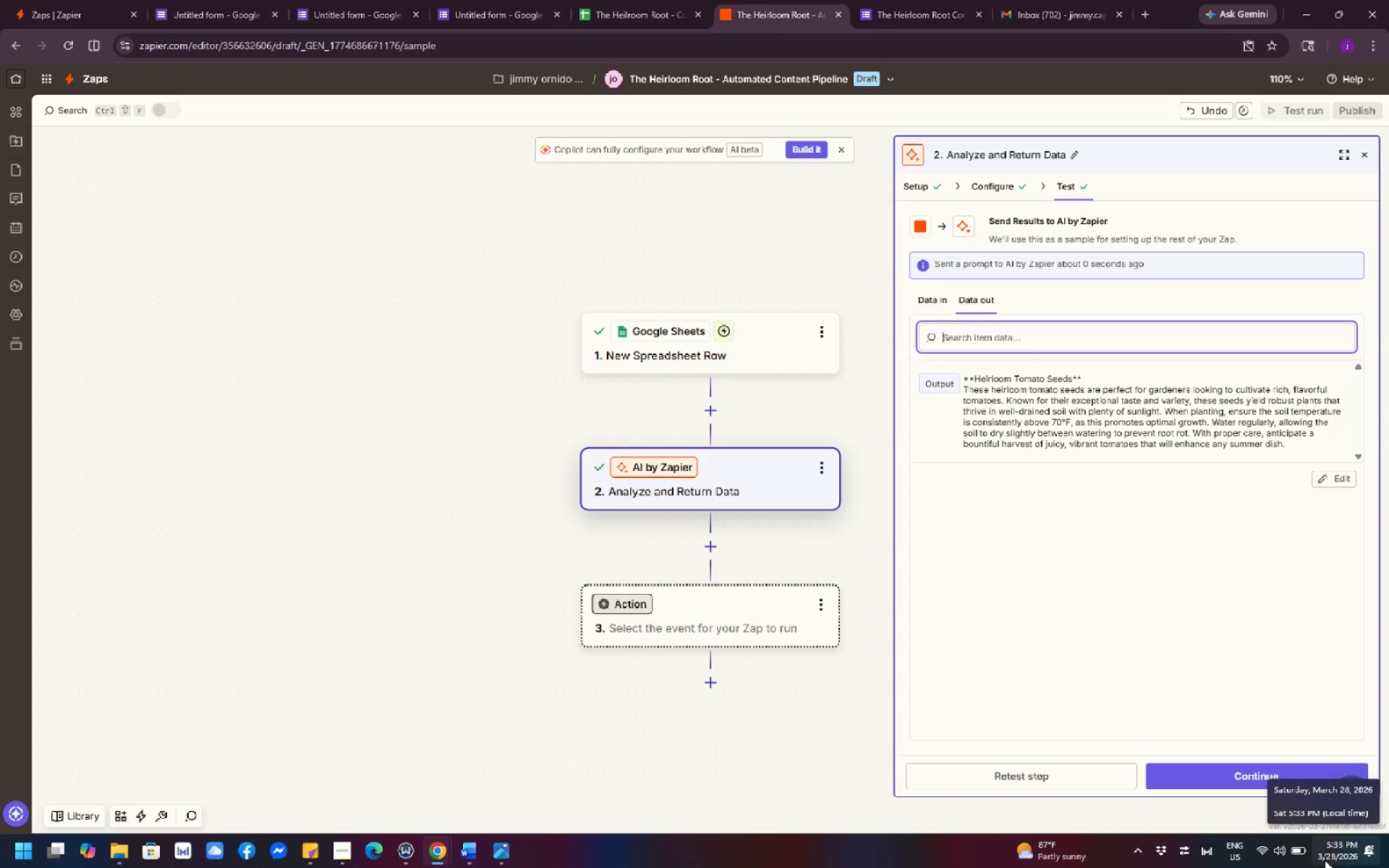 
mouse_move([1215, 869])
 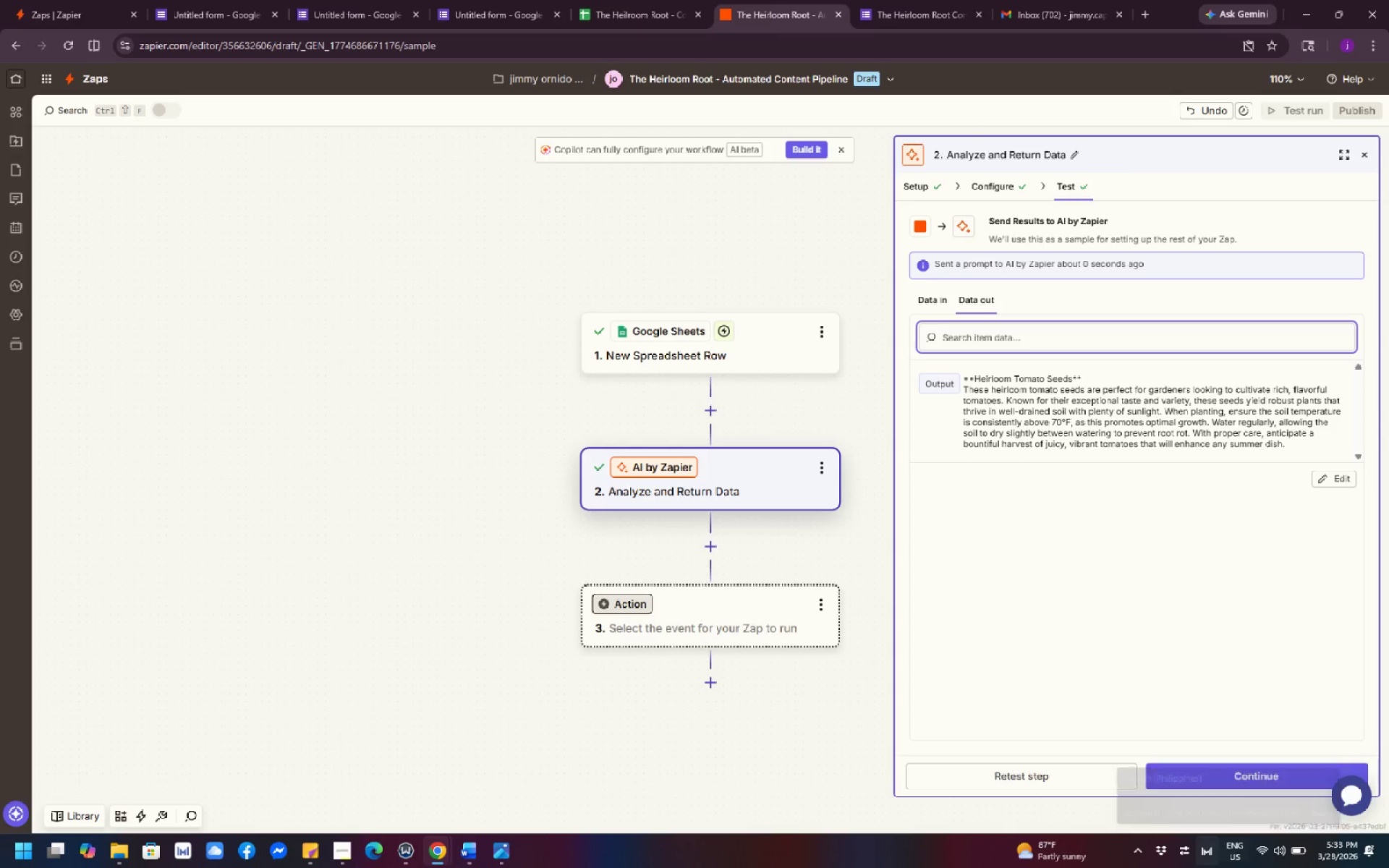 
scroll: coordinate [1215, 867], scroll_direction: up, amount: 1.0
 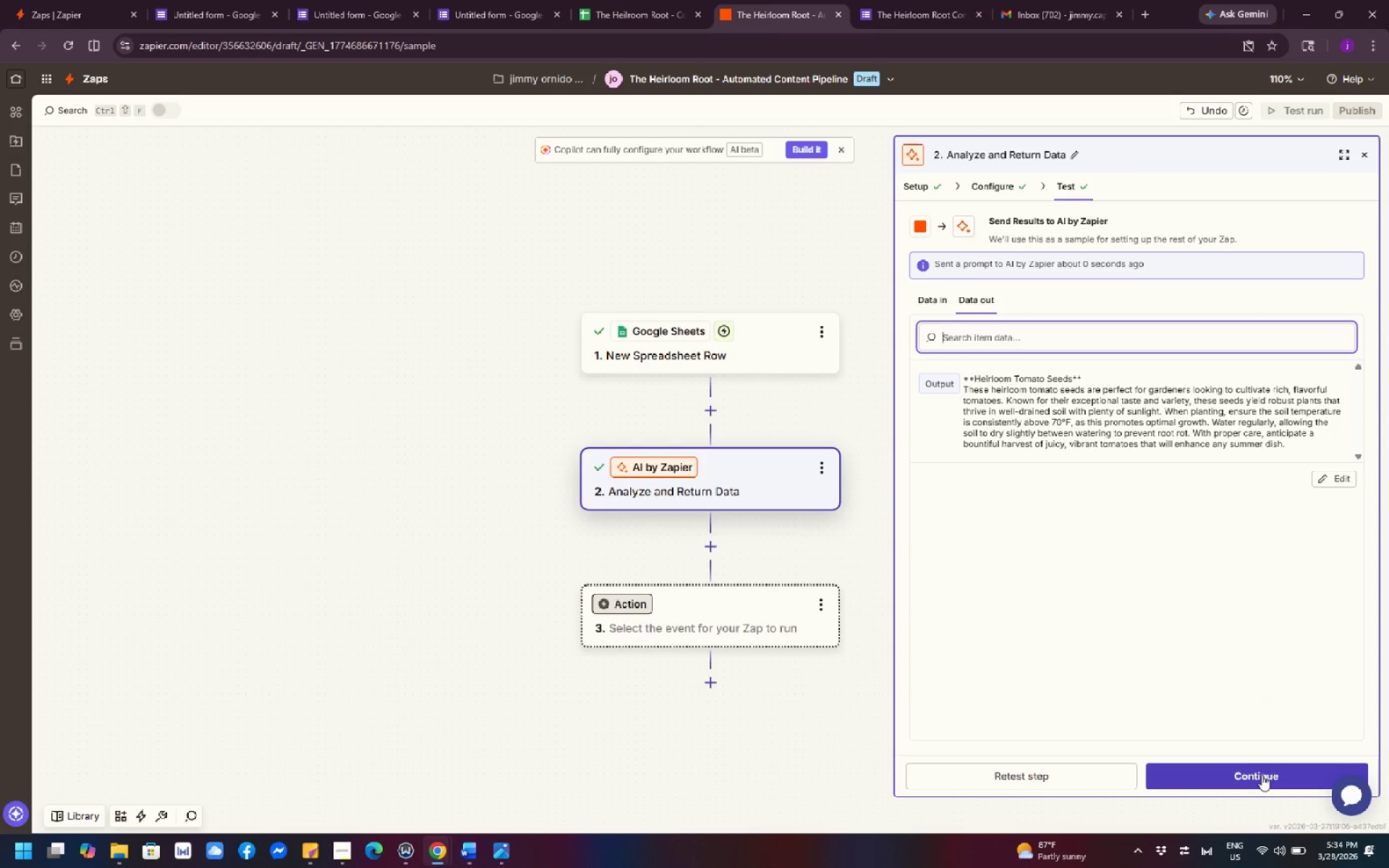 
wait(32.58)
 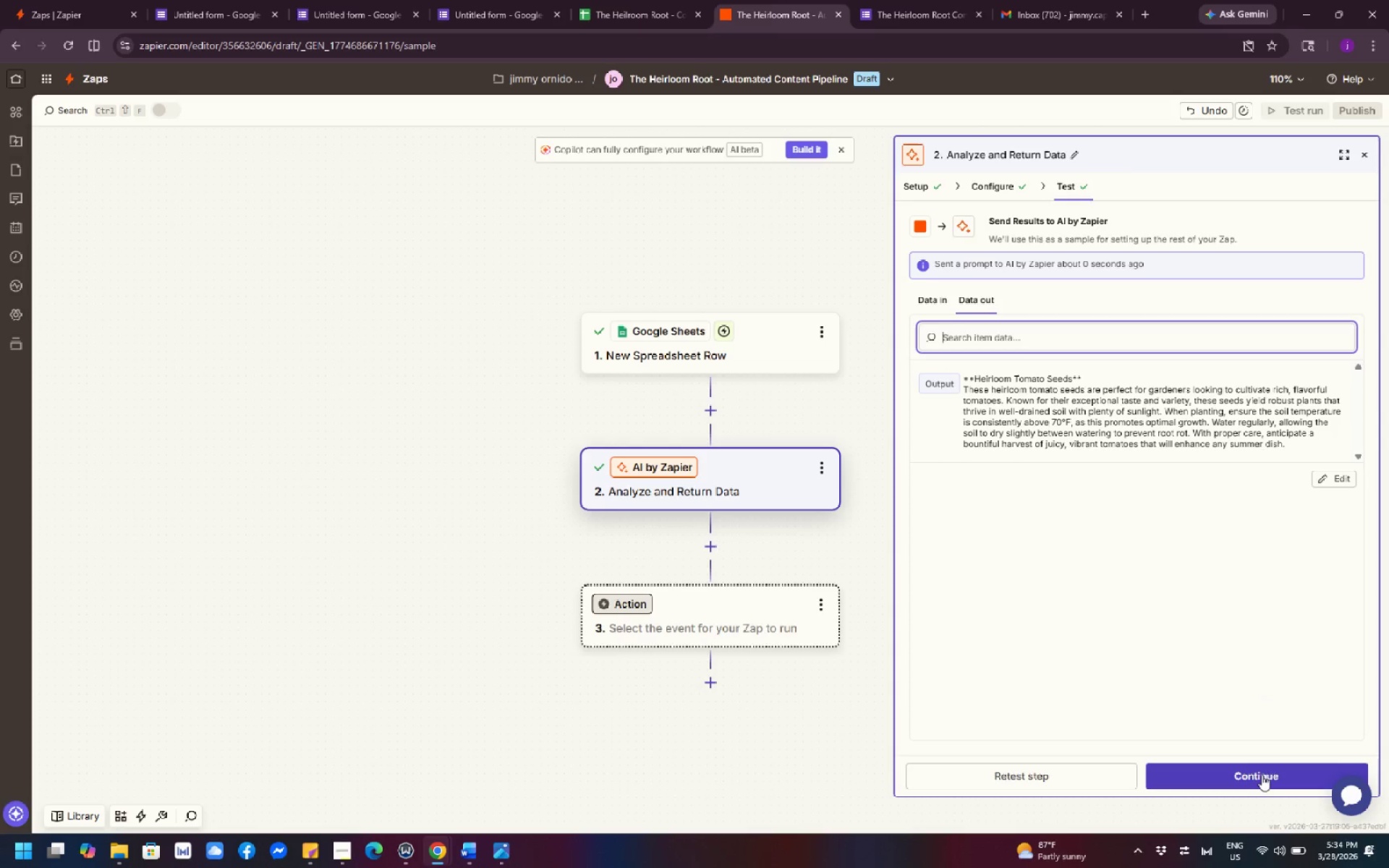 
left_click([1231, 779])
 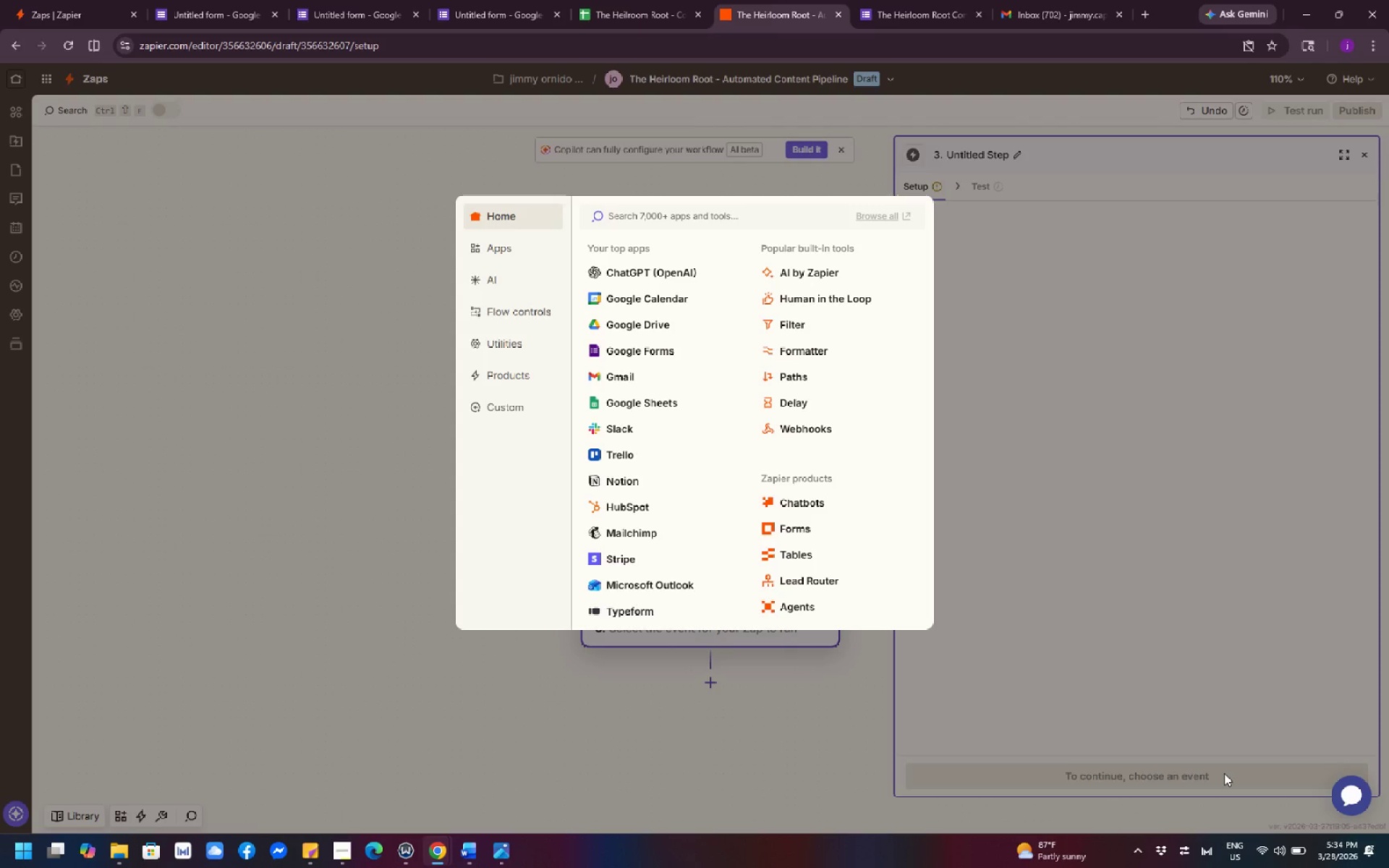 
wait(13.17)
 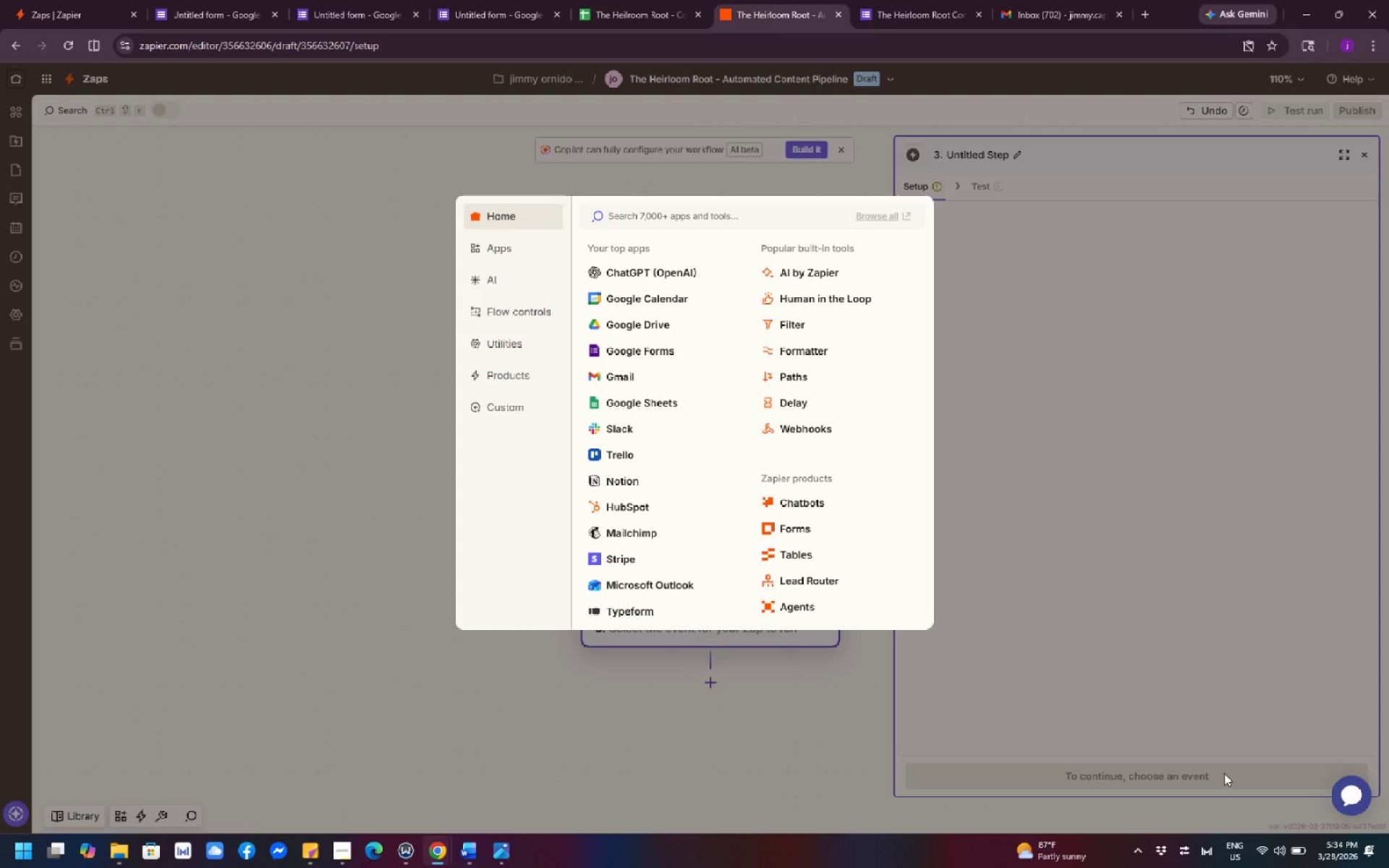 
left_click([684, 213])
 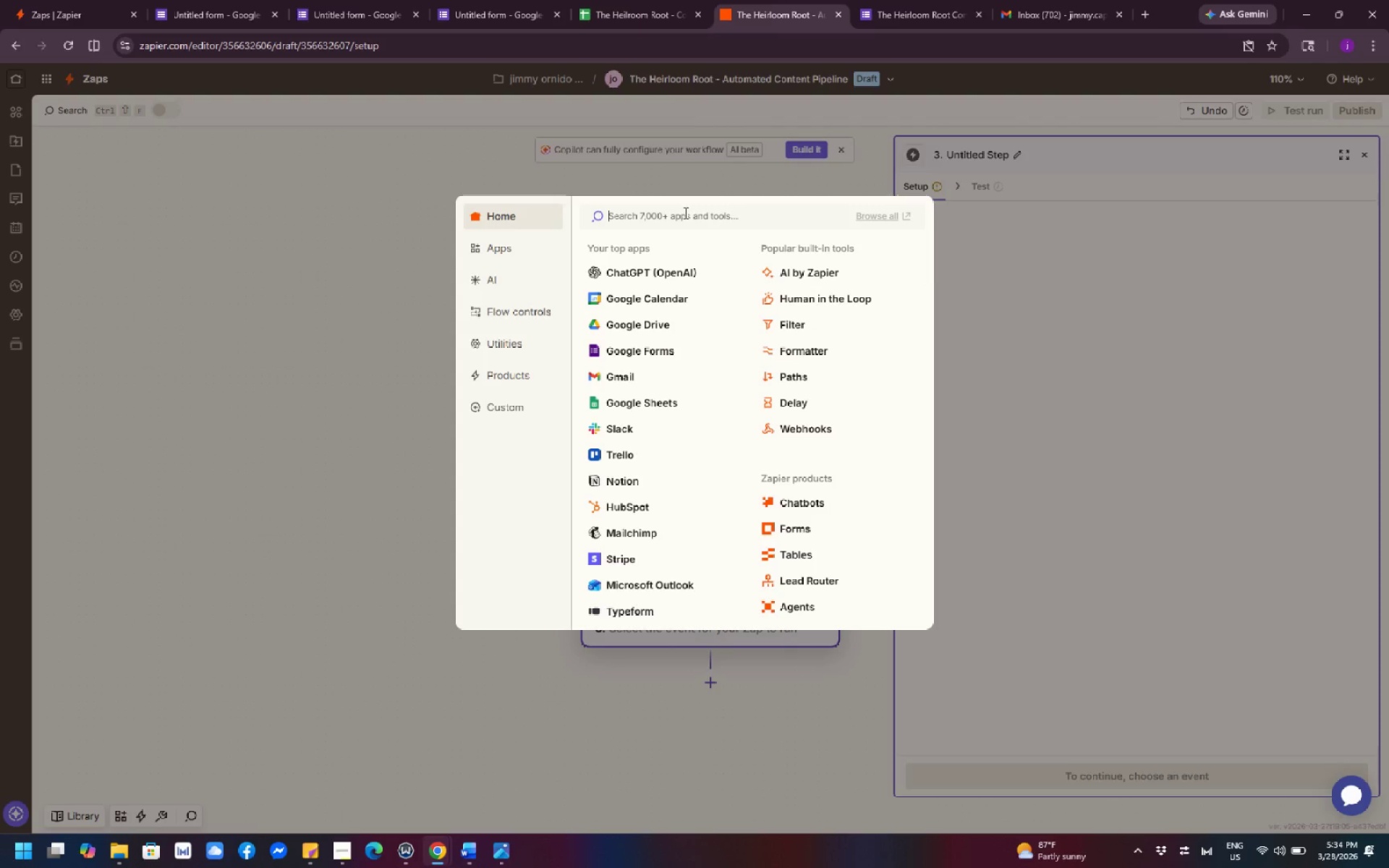 
type(test)
 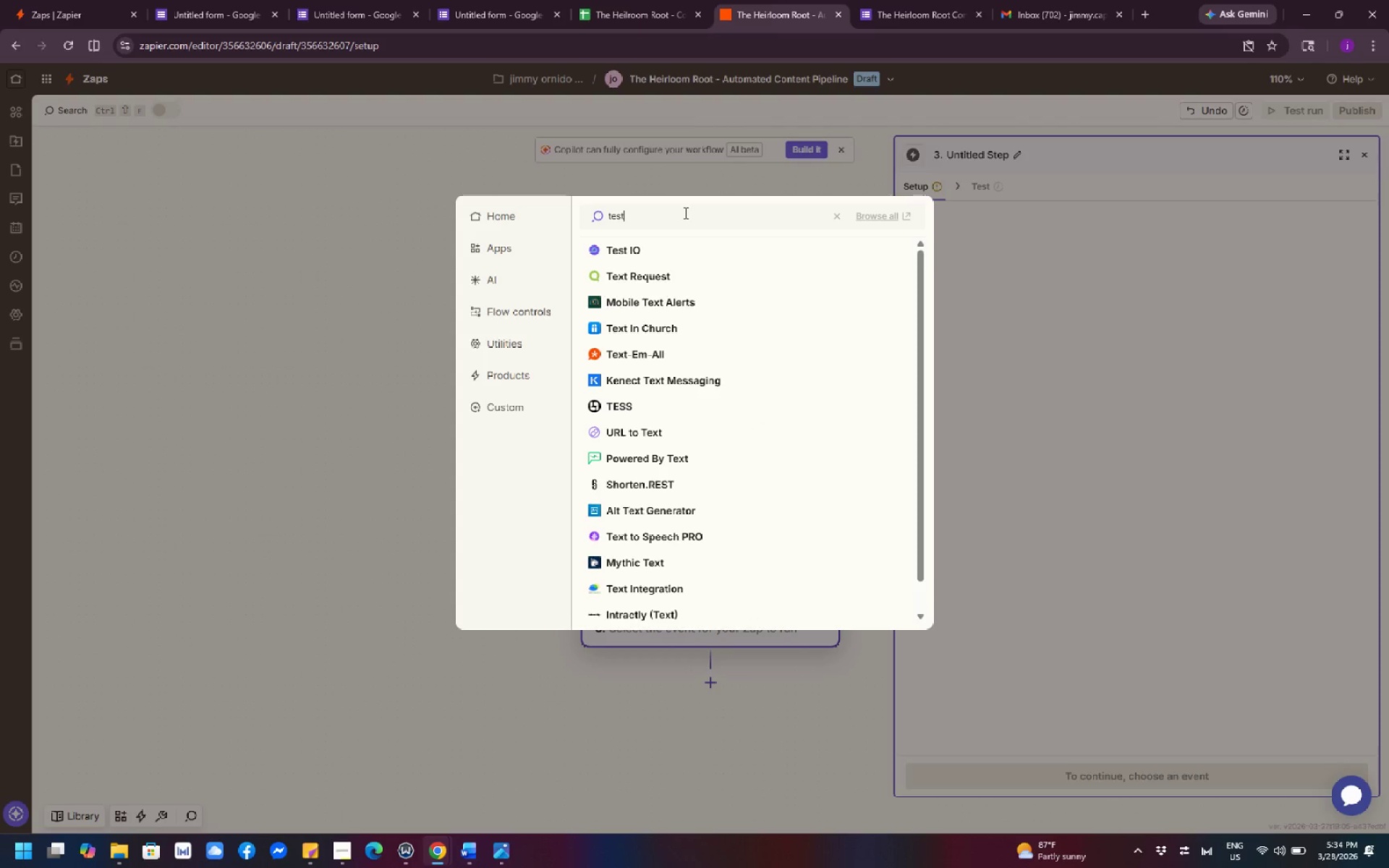 
wait(8.3)
 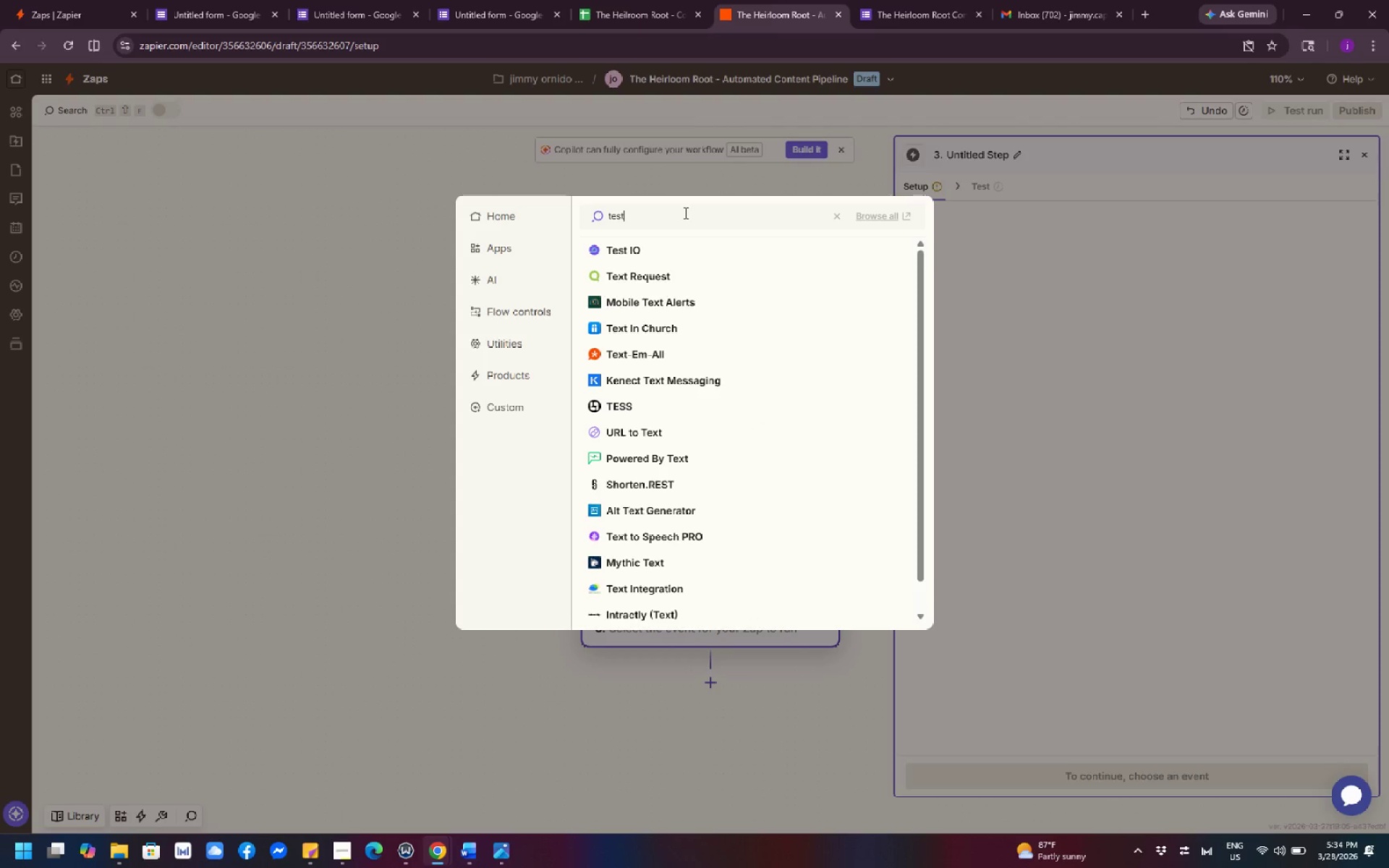 
type(t)
key(Backspace)
type( tab)
 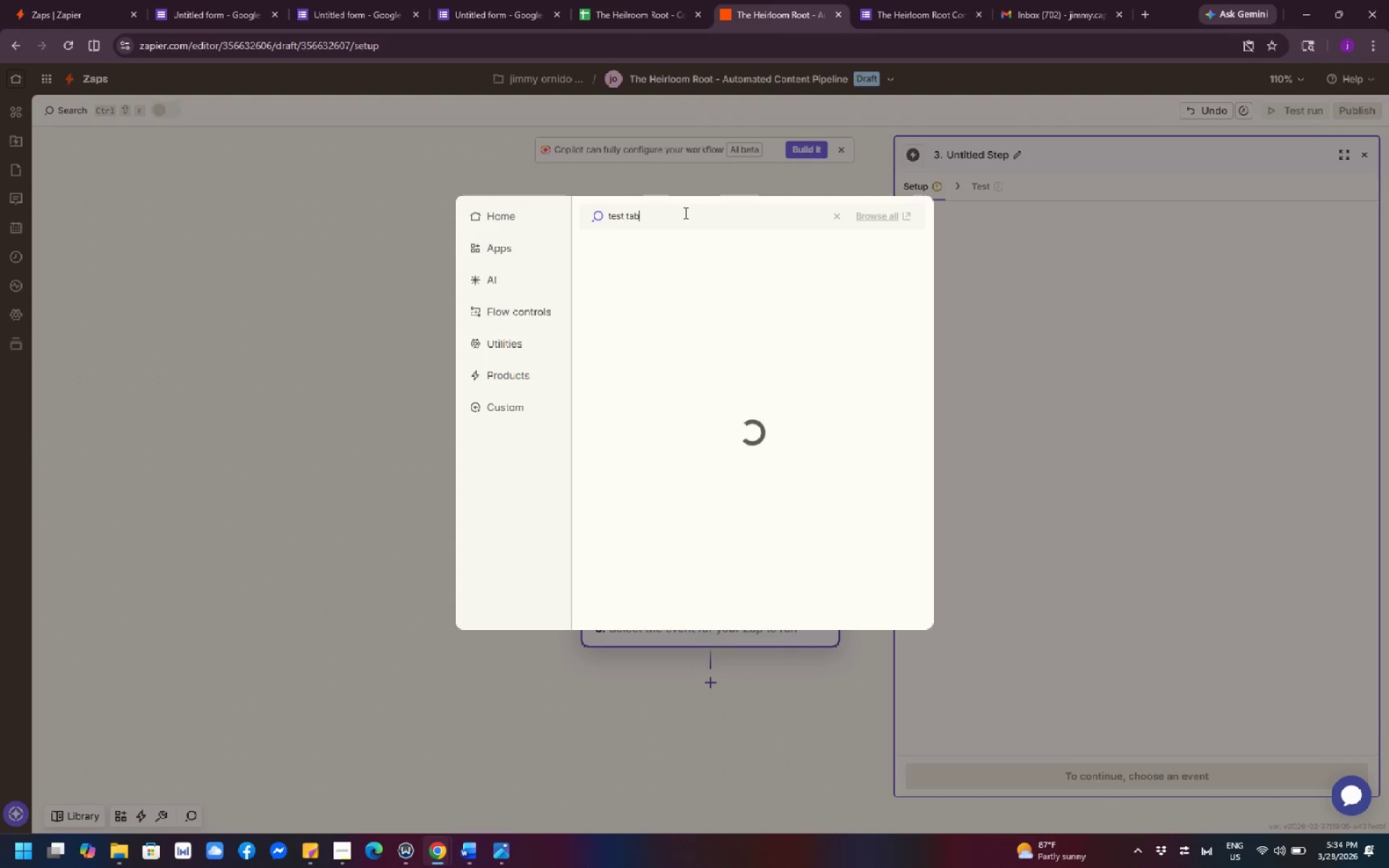 
mouse_move([708, 255])
 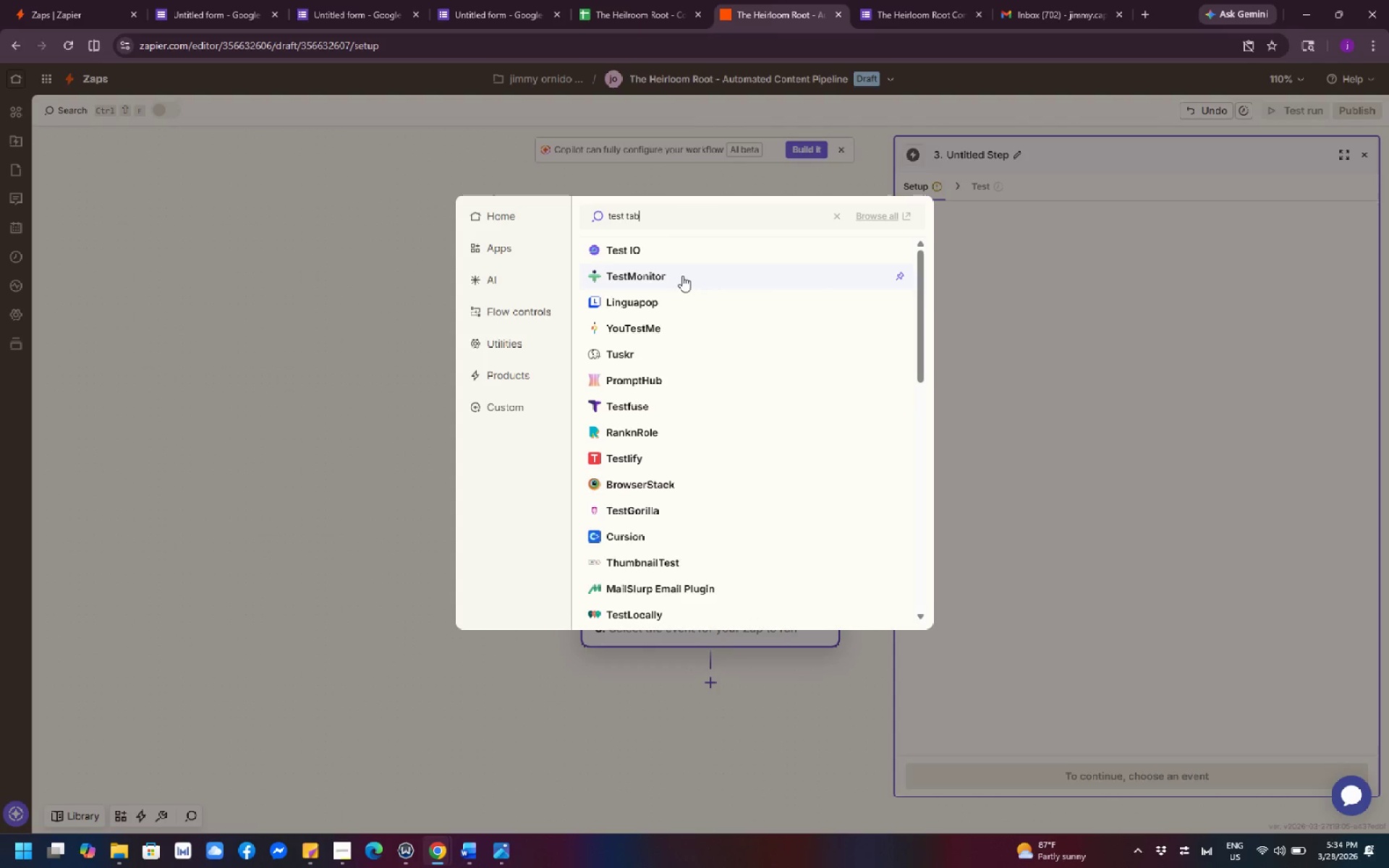 
wait(9.91)
 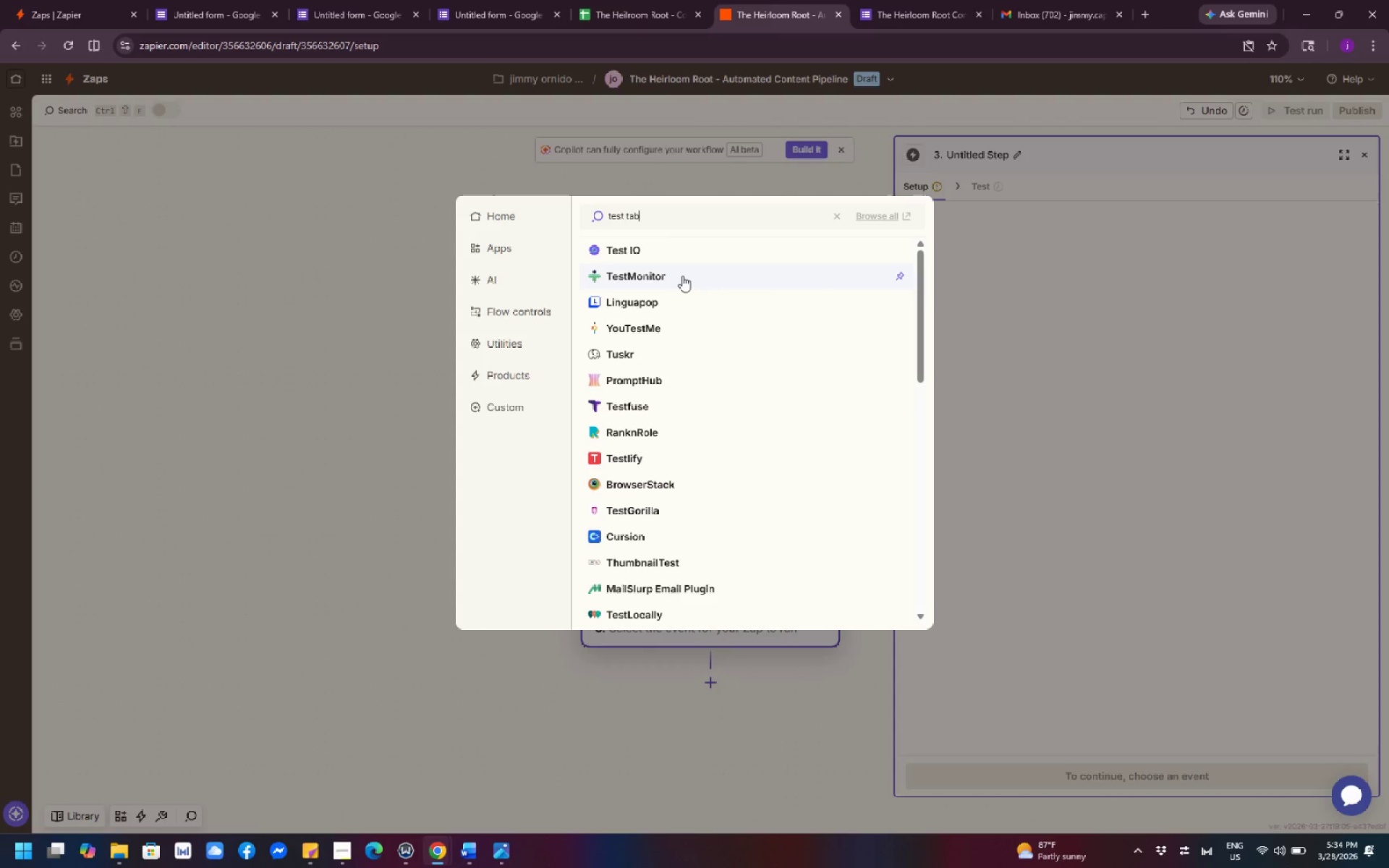 
left_click([995, 277])
 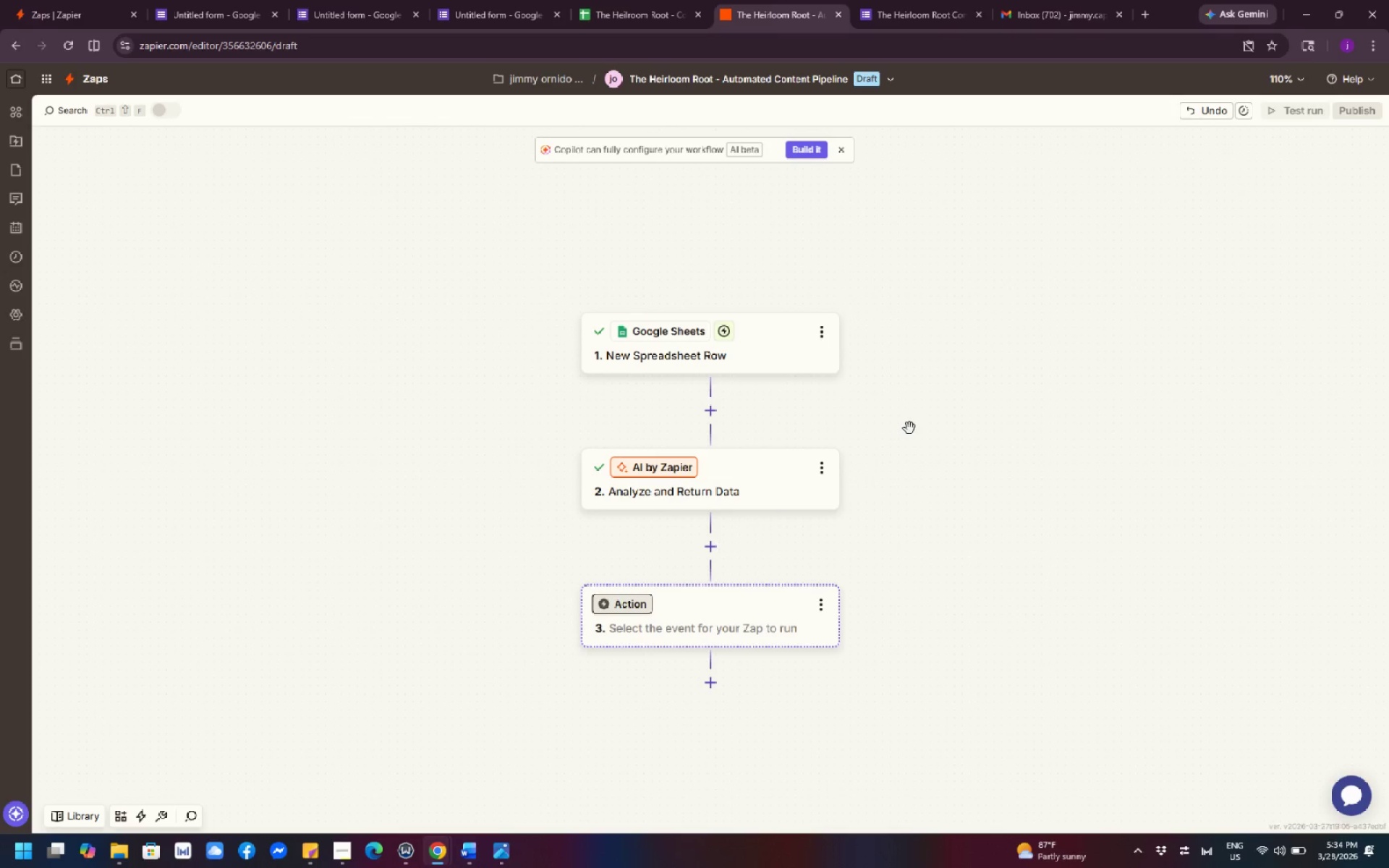 
scroll: coordinate [828, 482], scroll_direction: down, amount: 3.0
 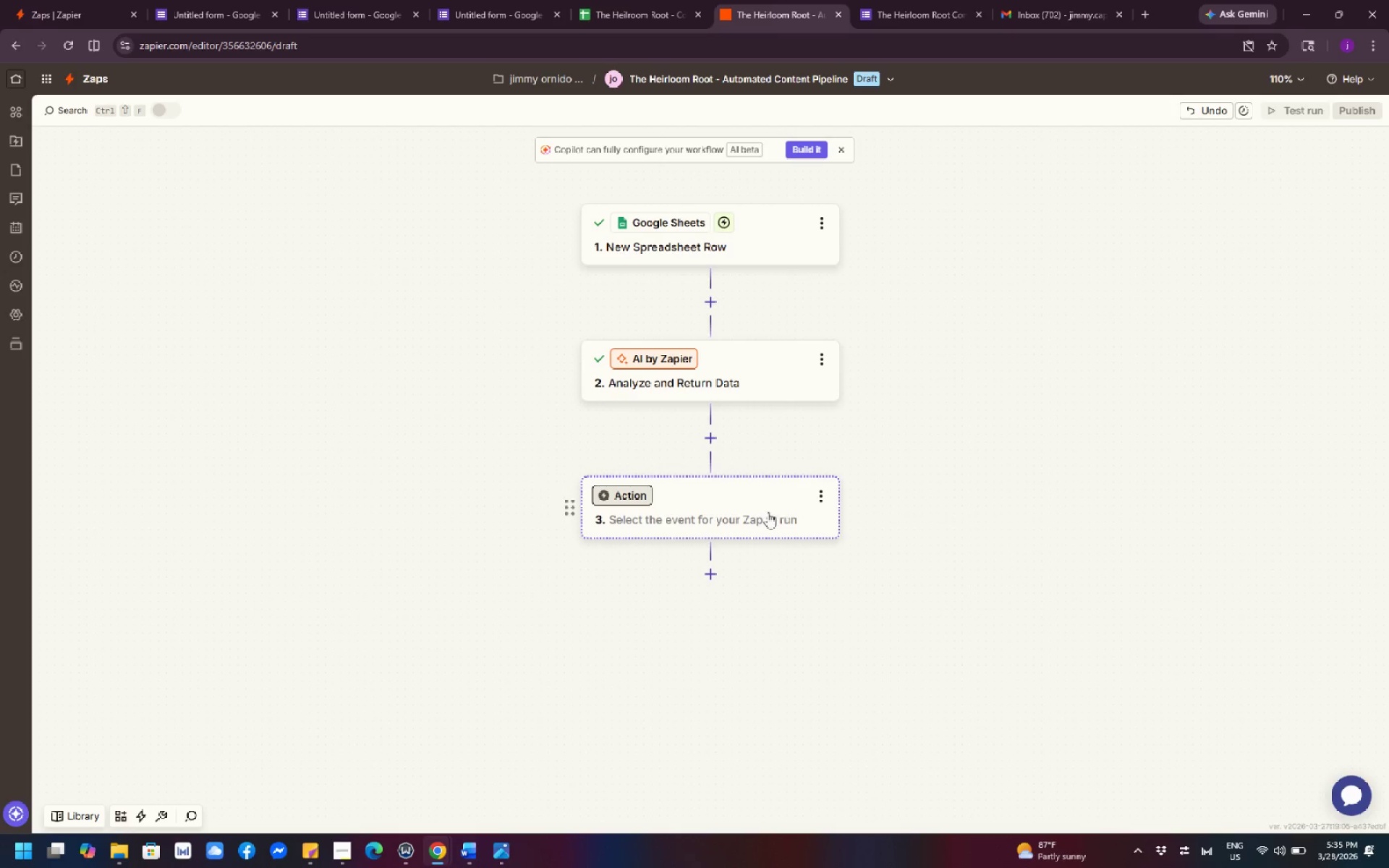 
left_click([762, 514])
 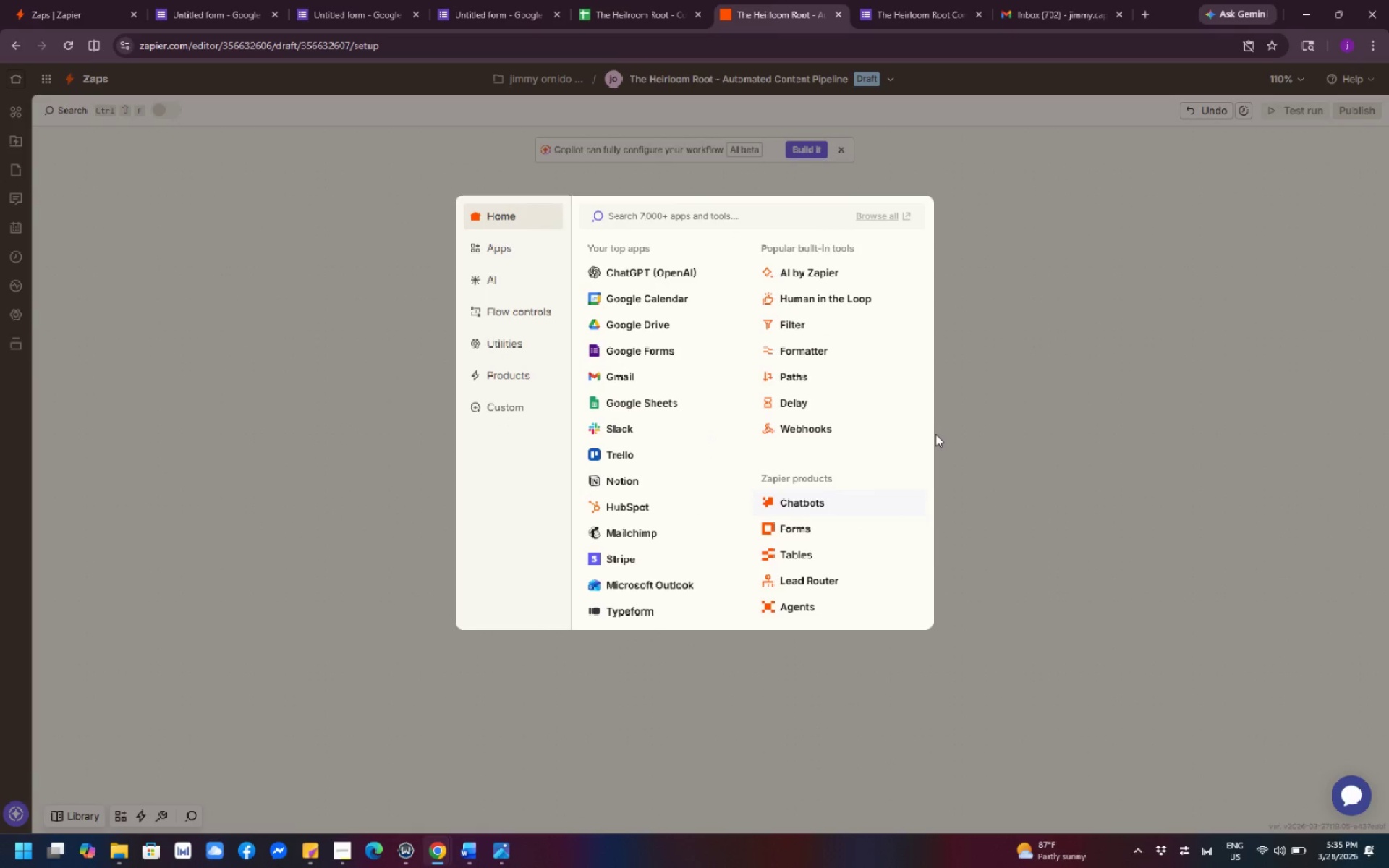 
left_click([1146, 398])
 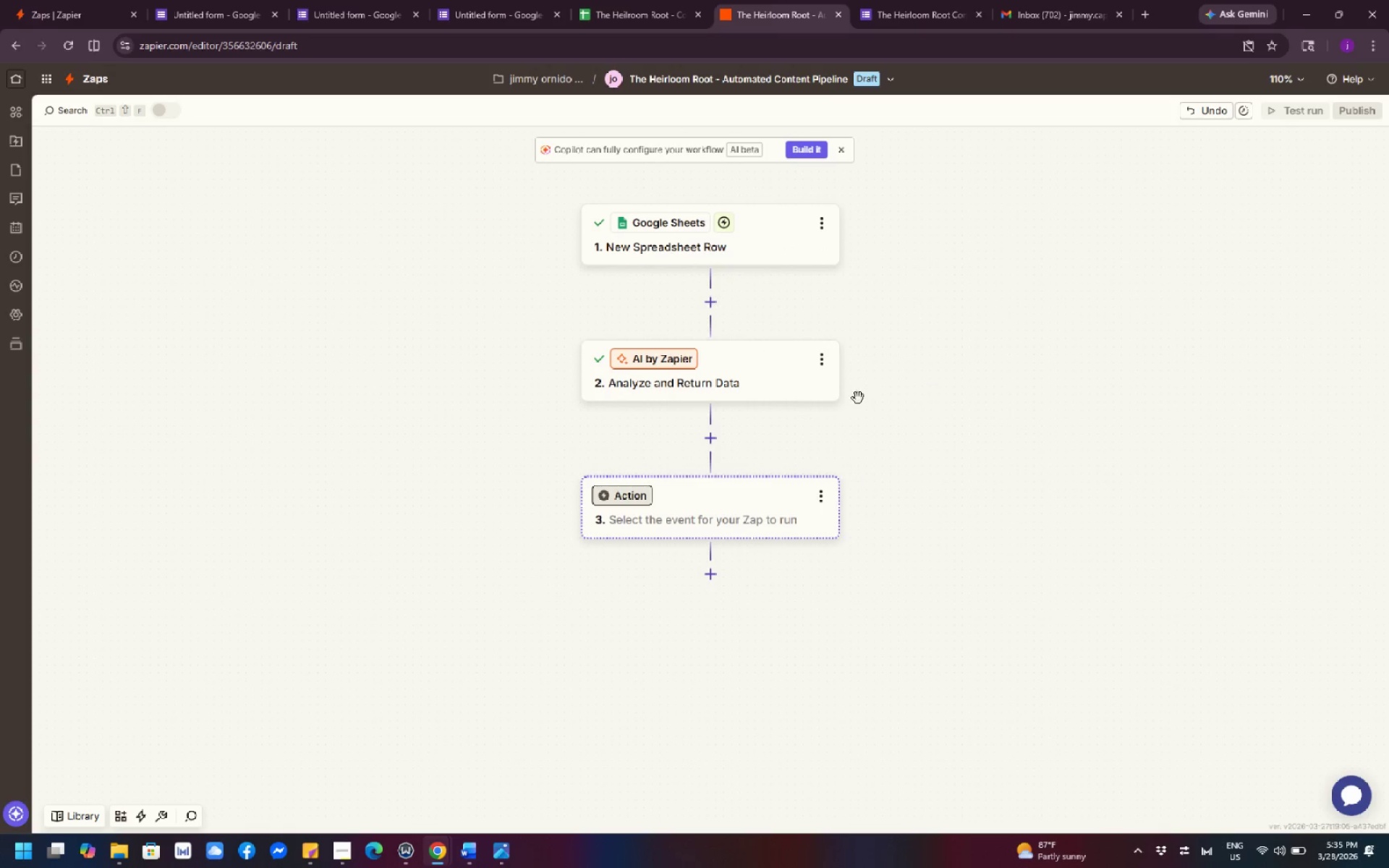 
left_click([778, 390])
 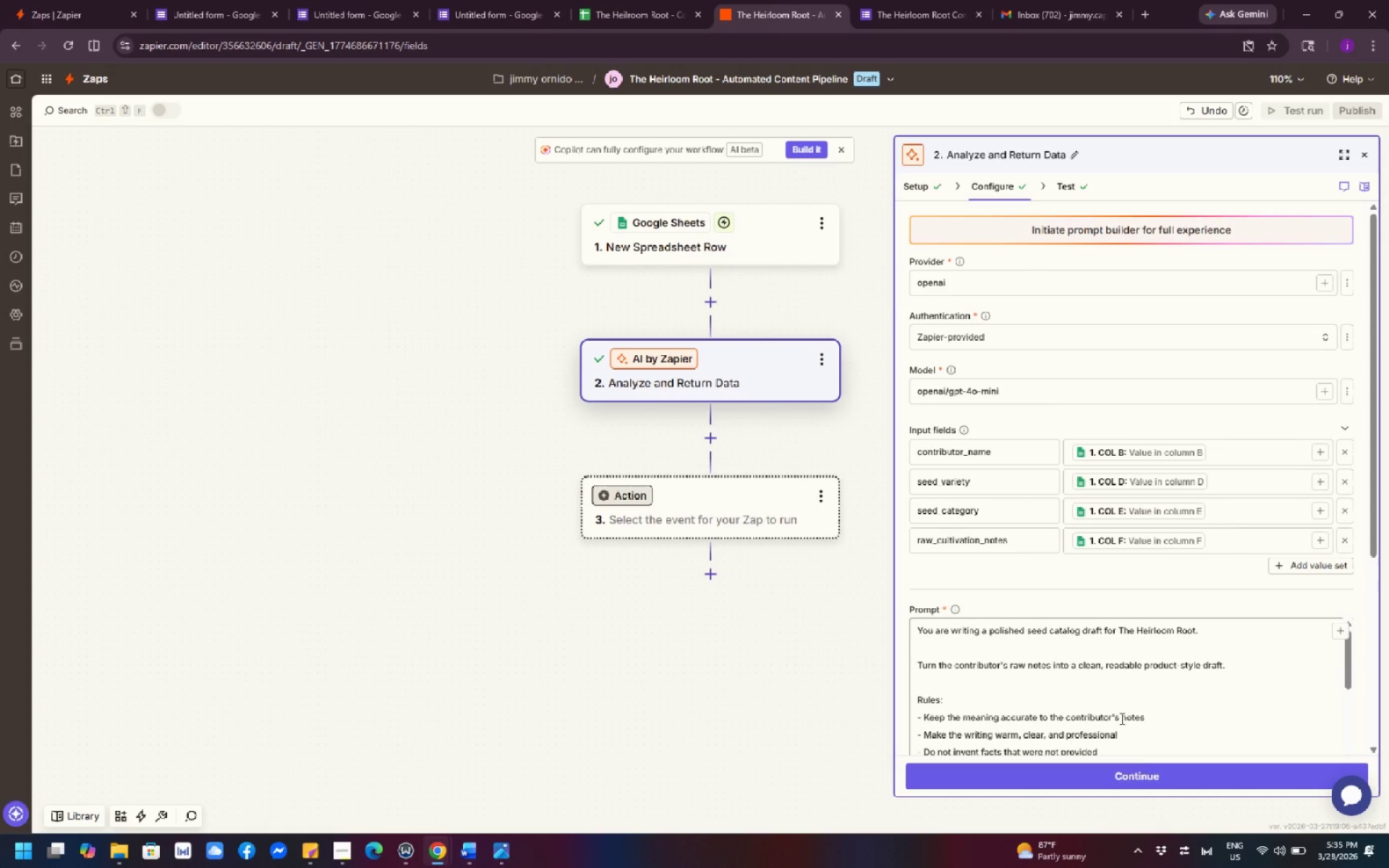 
left_click([1149, 786])
 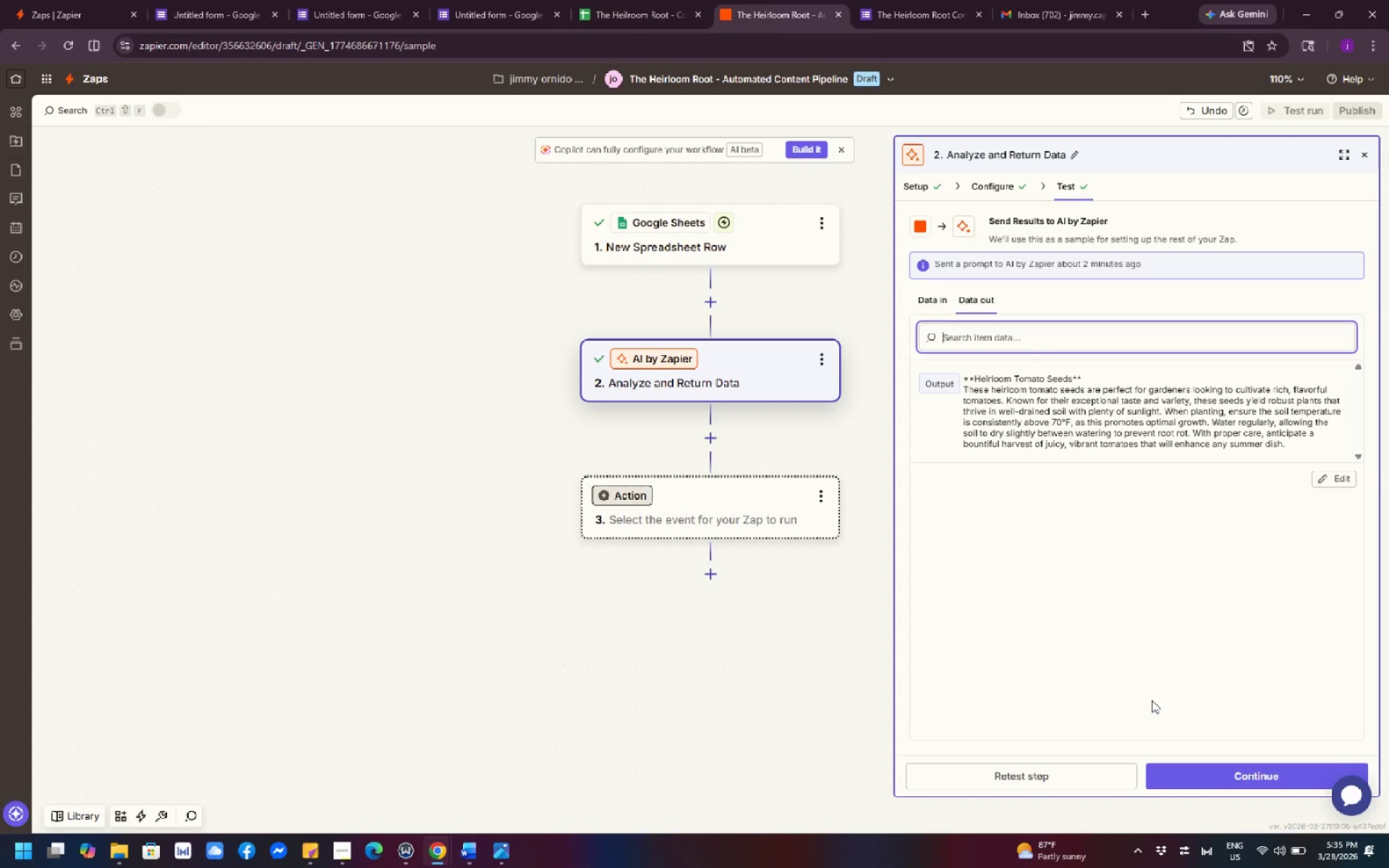 
wait(10.52)
 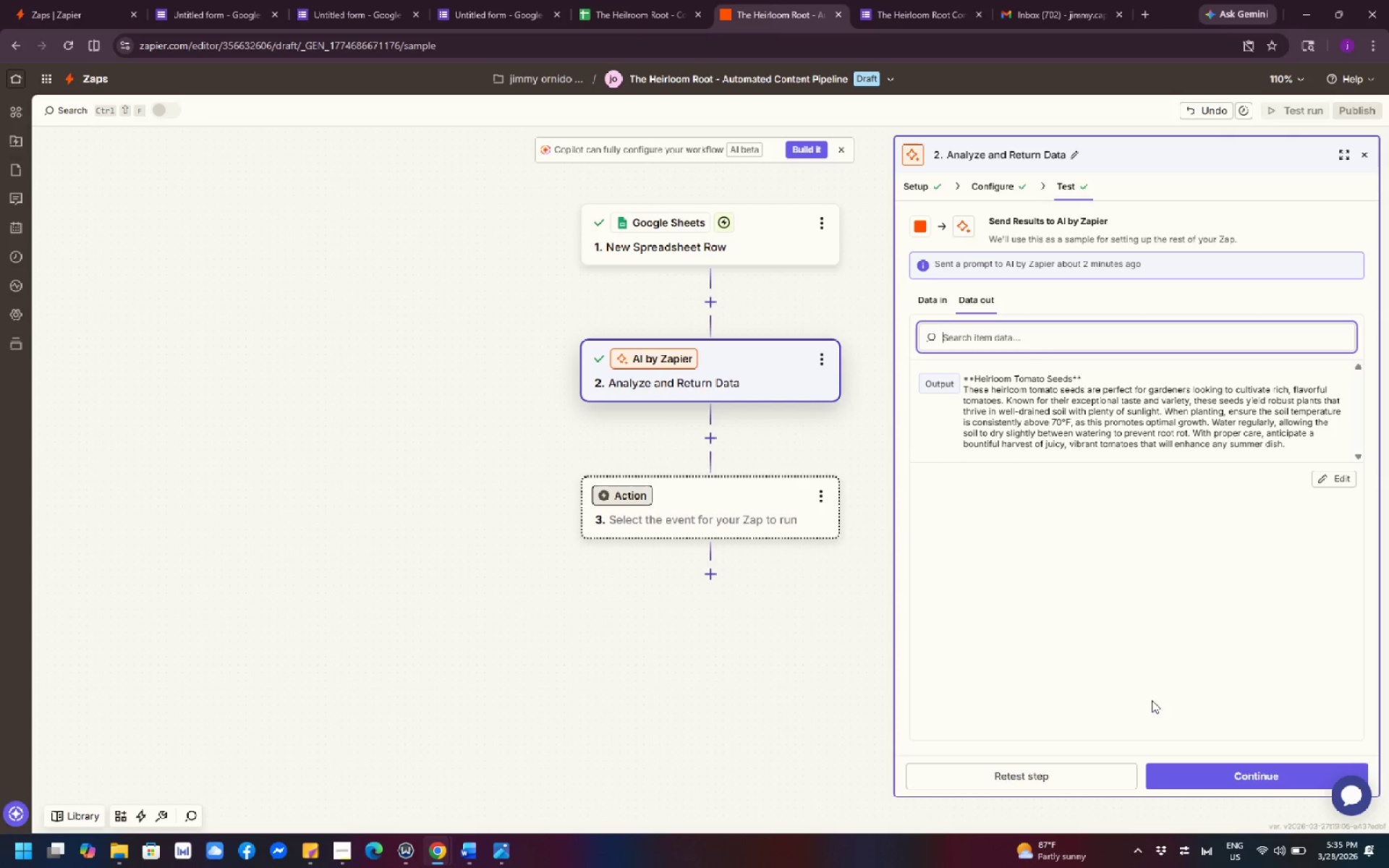 
left_click([1048, 346])
 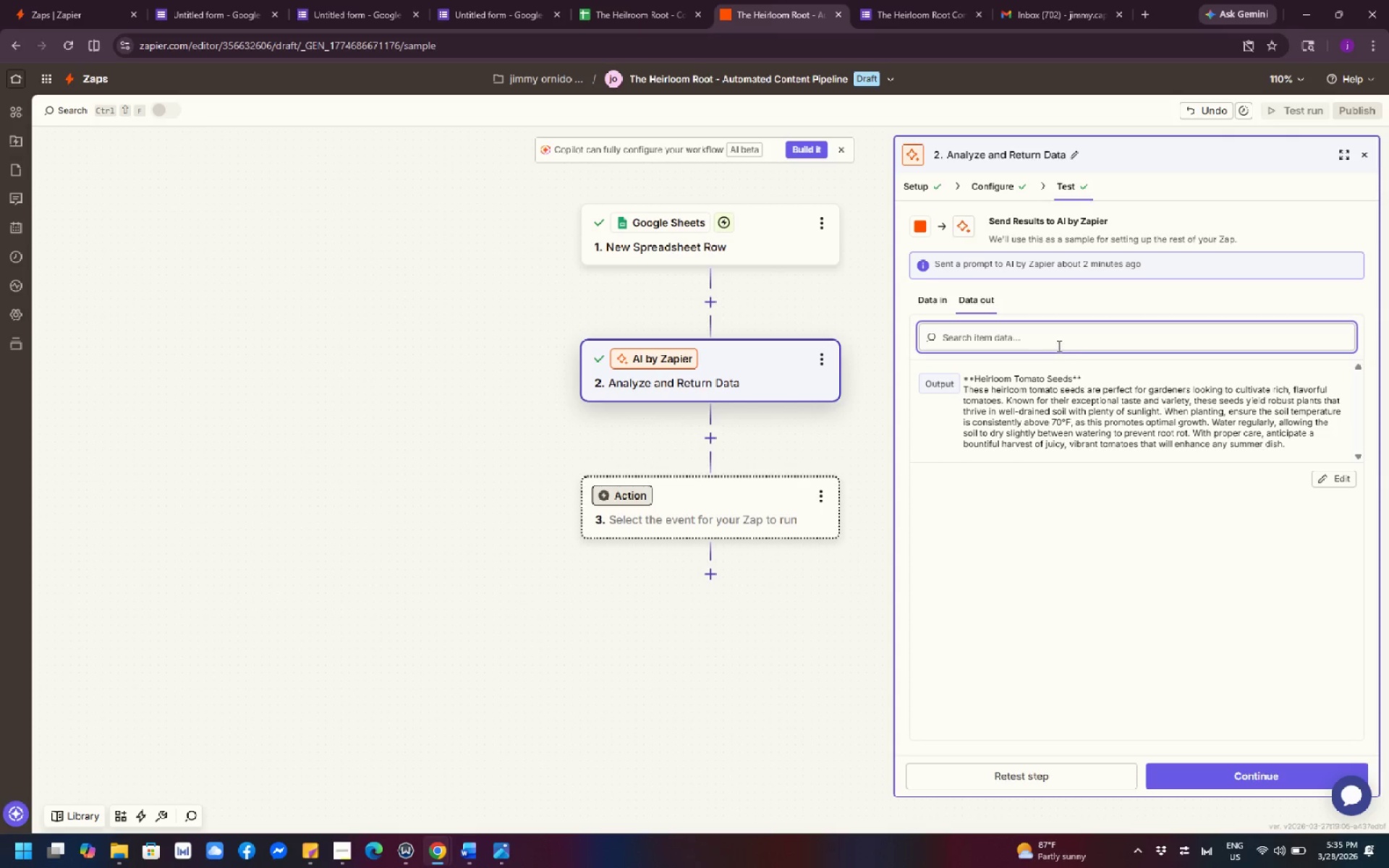 
left_click([1105, 337])
 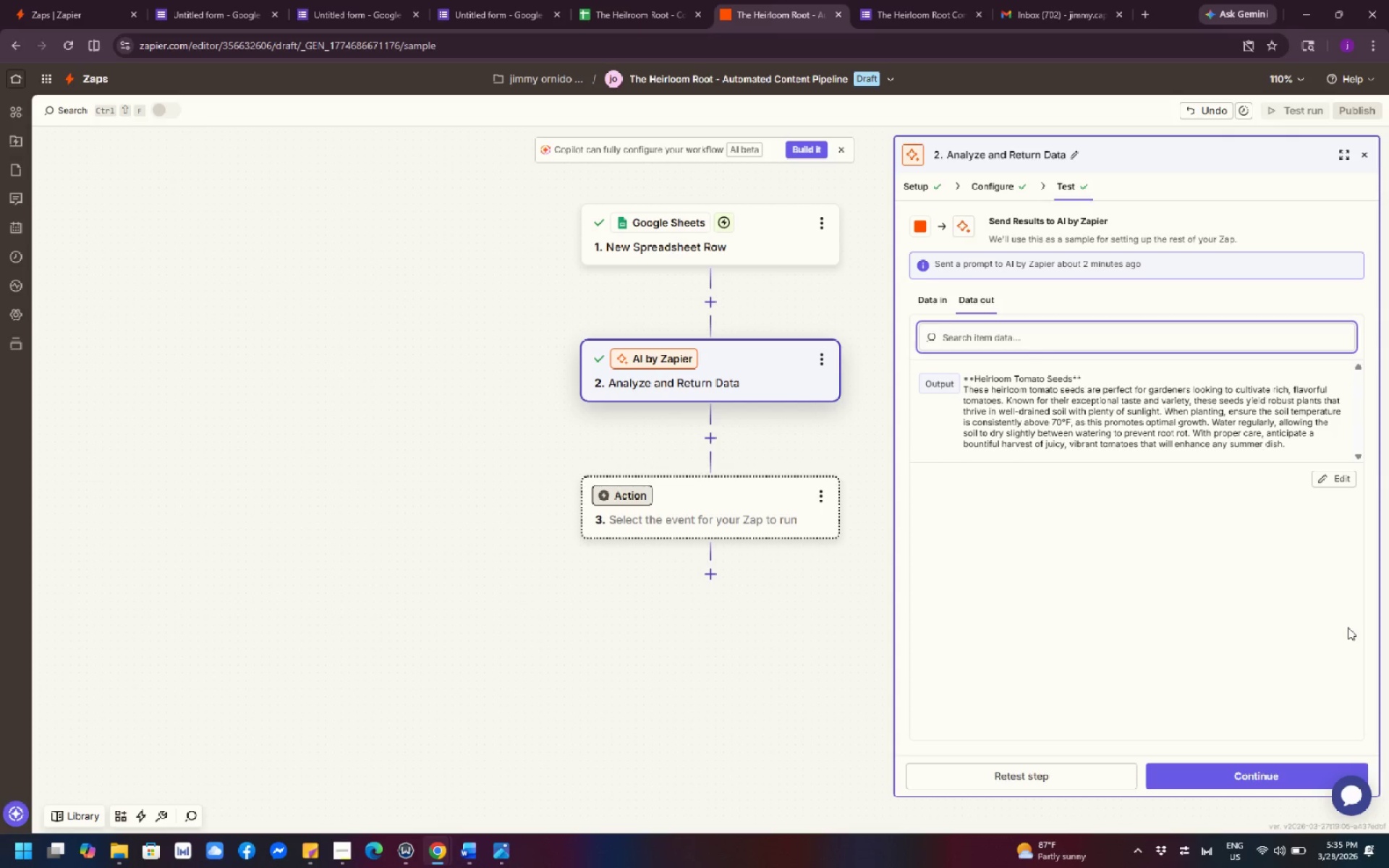 
wait(18.64)
 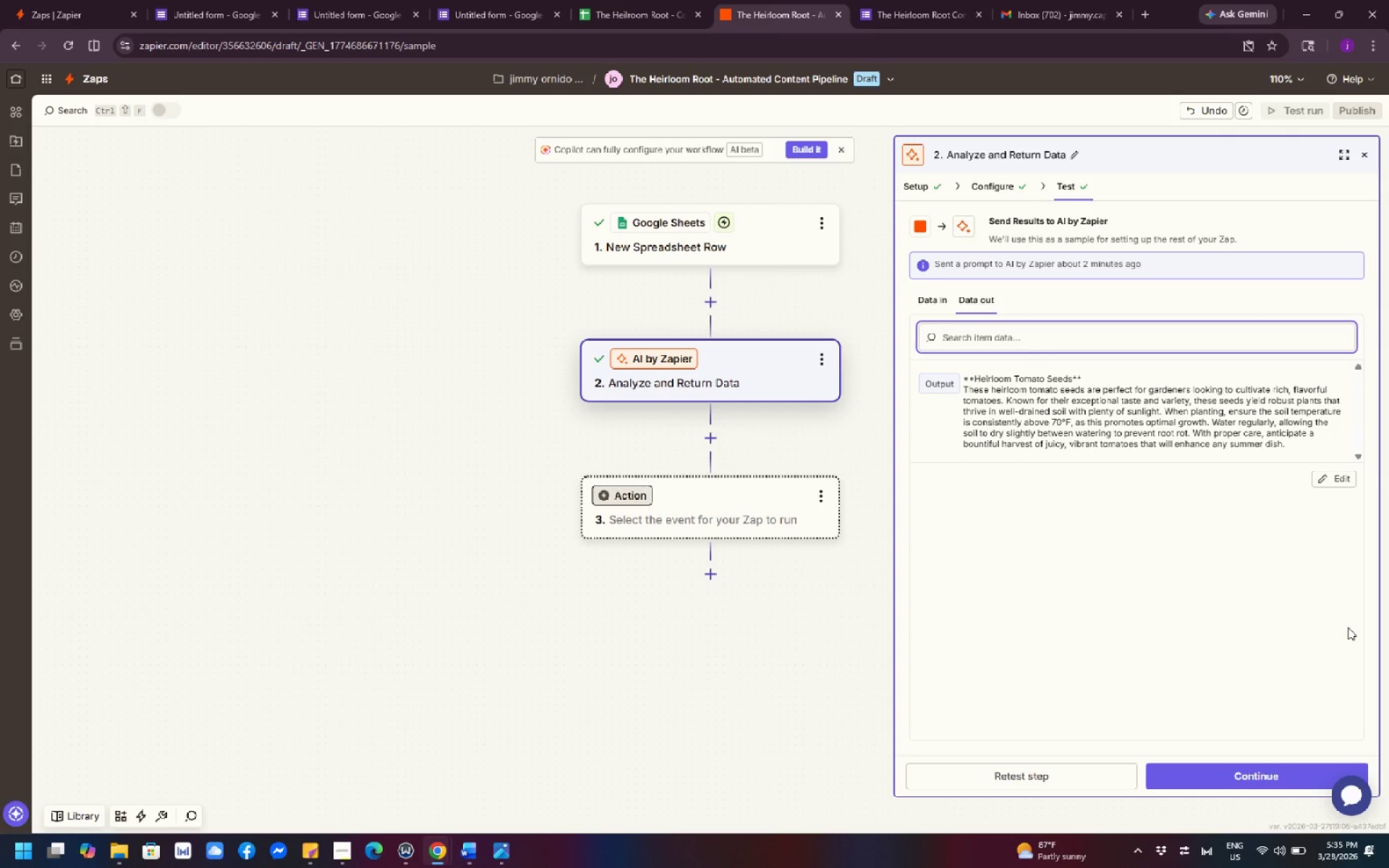 
scroll: coordinate [1192, 592], scroll_direction: up, amount: 1.0
 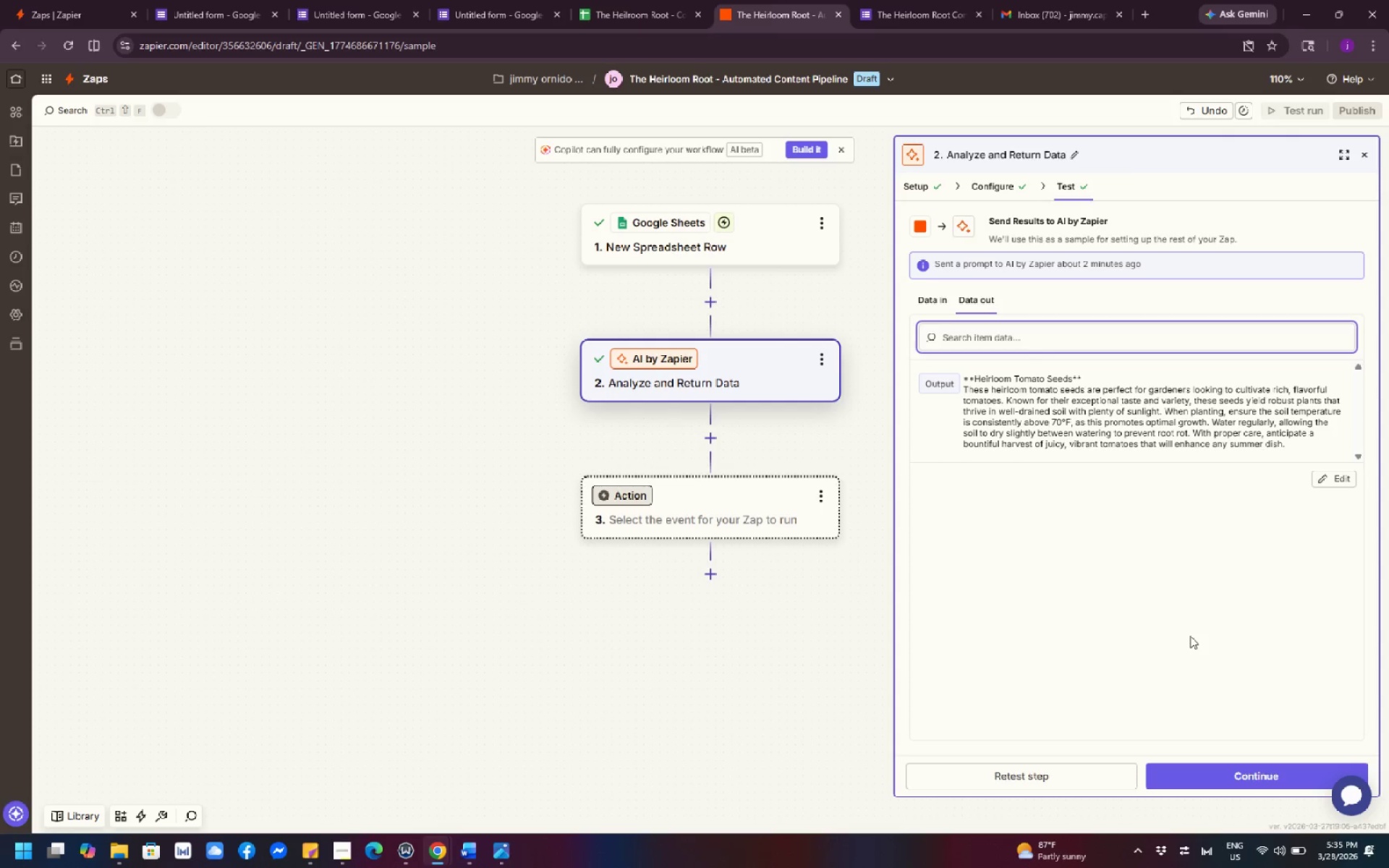 
wait(5.35)
 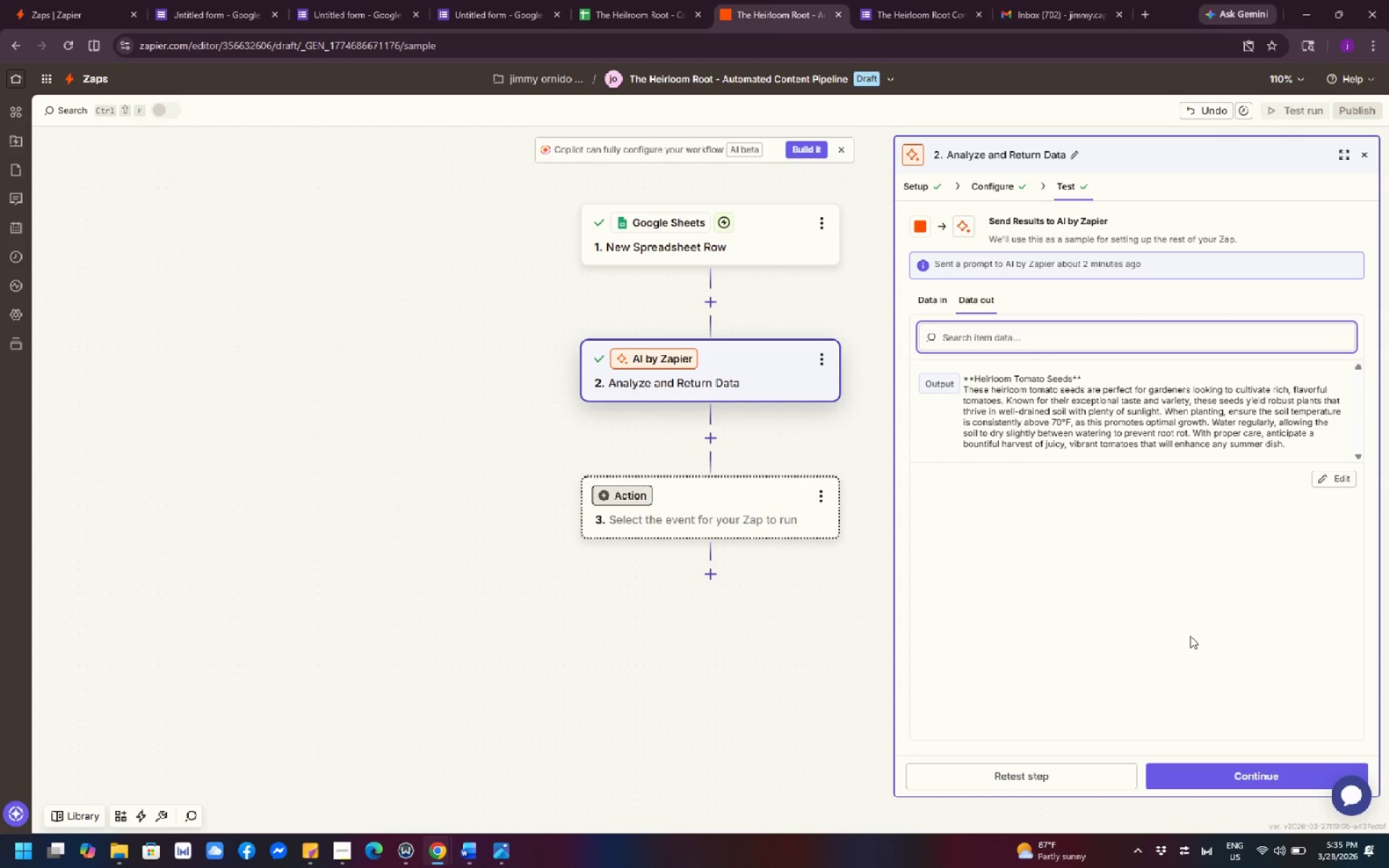 
scroll: coordinate [1190, 636], scroll_direction: down, amount: 1.0
 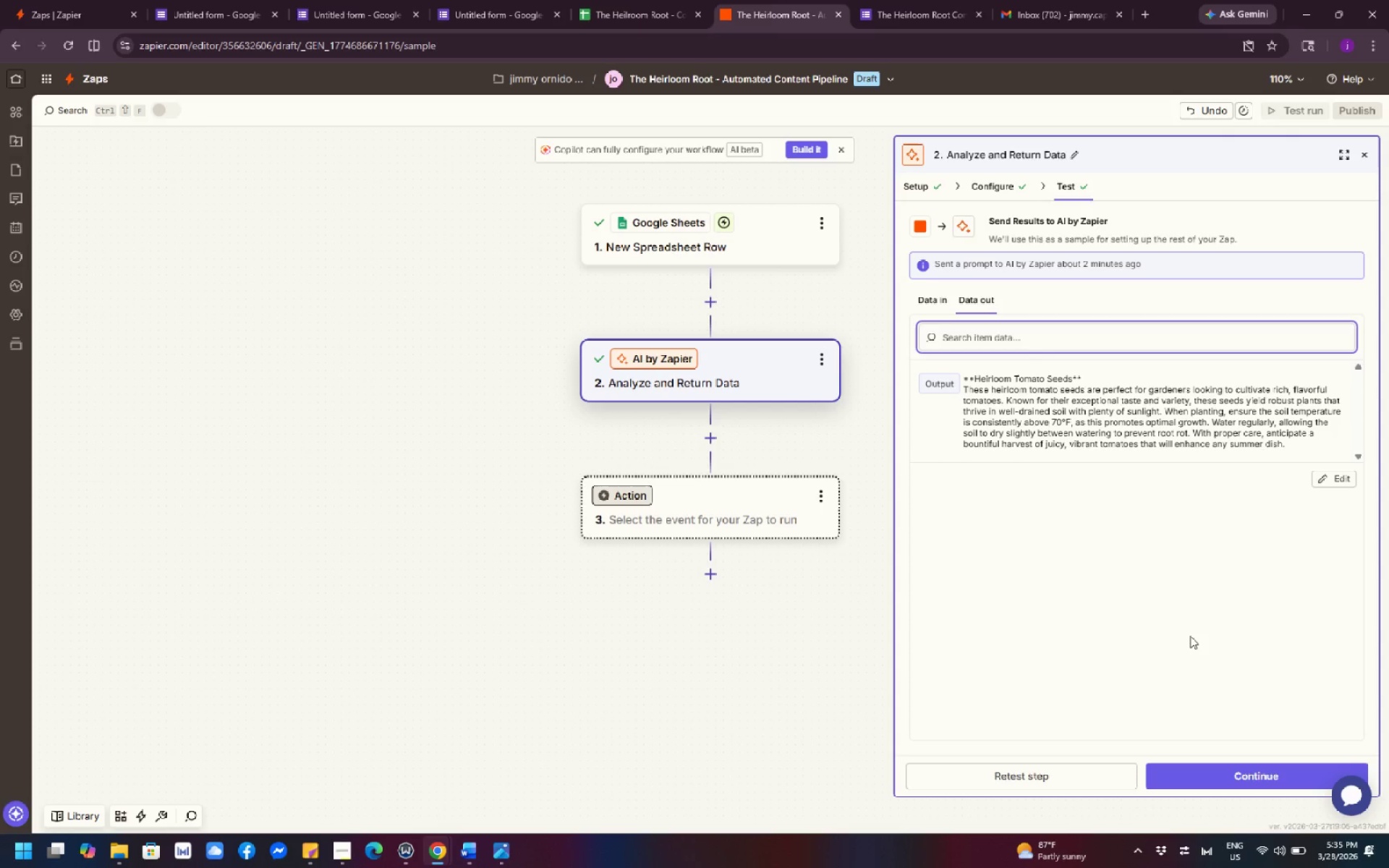 
left_click([1242, 772])
 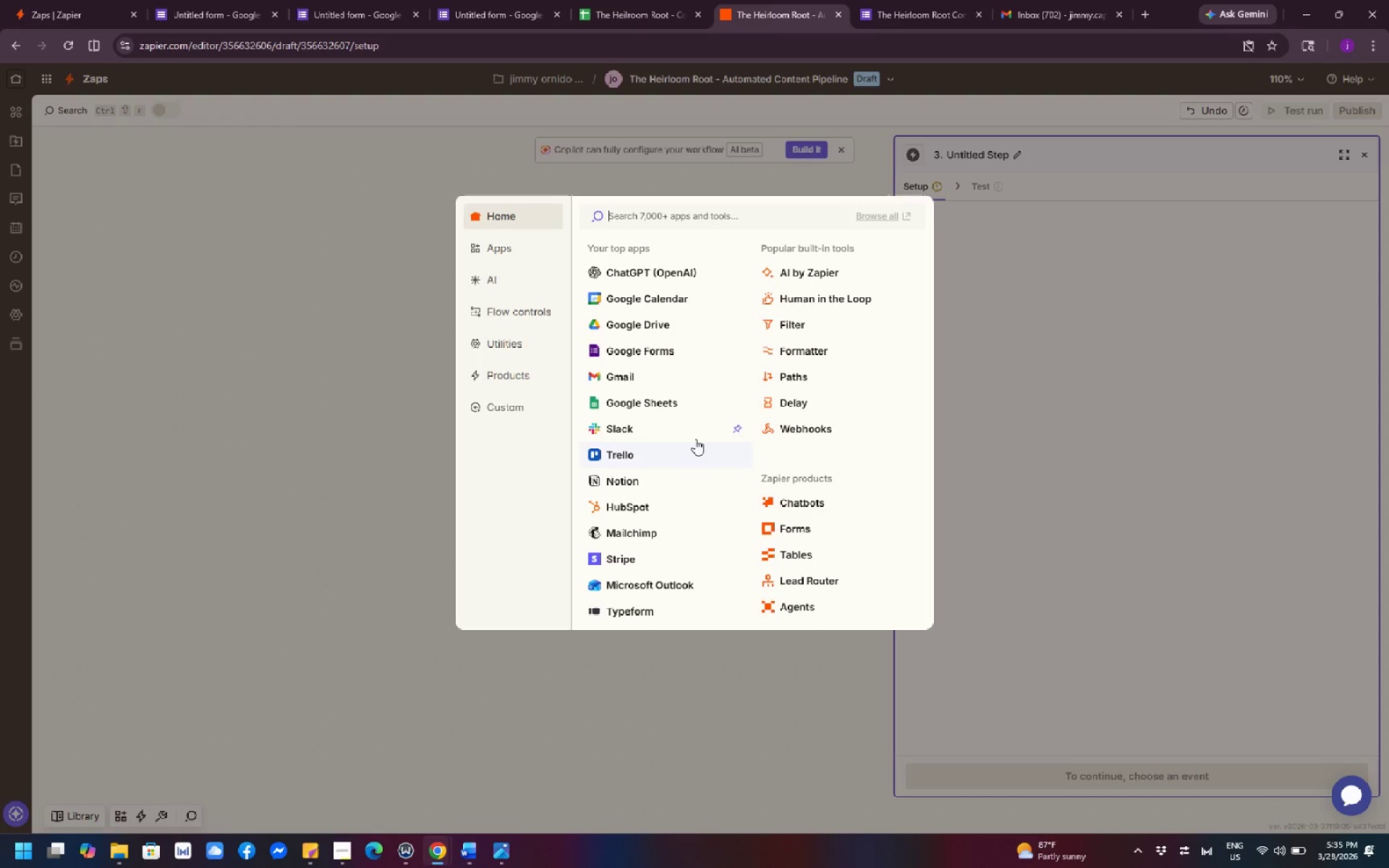 
wait(11.72)
 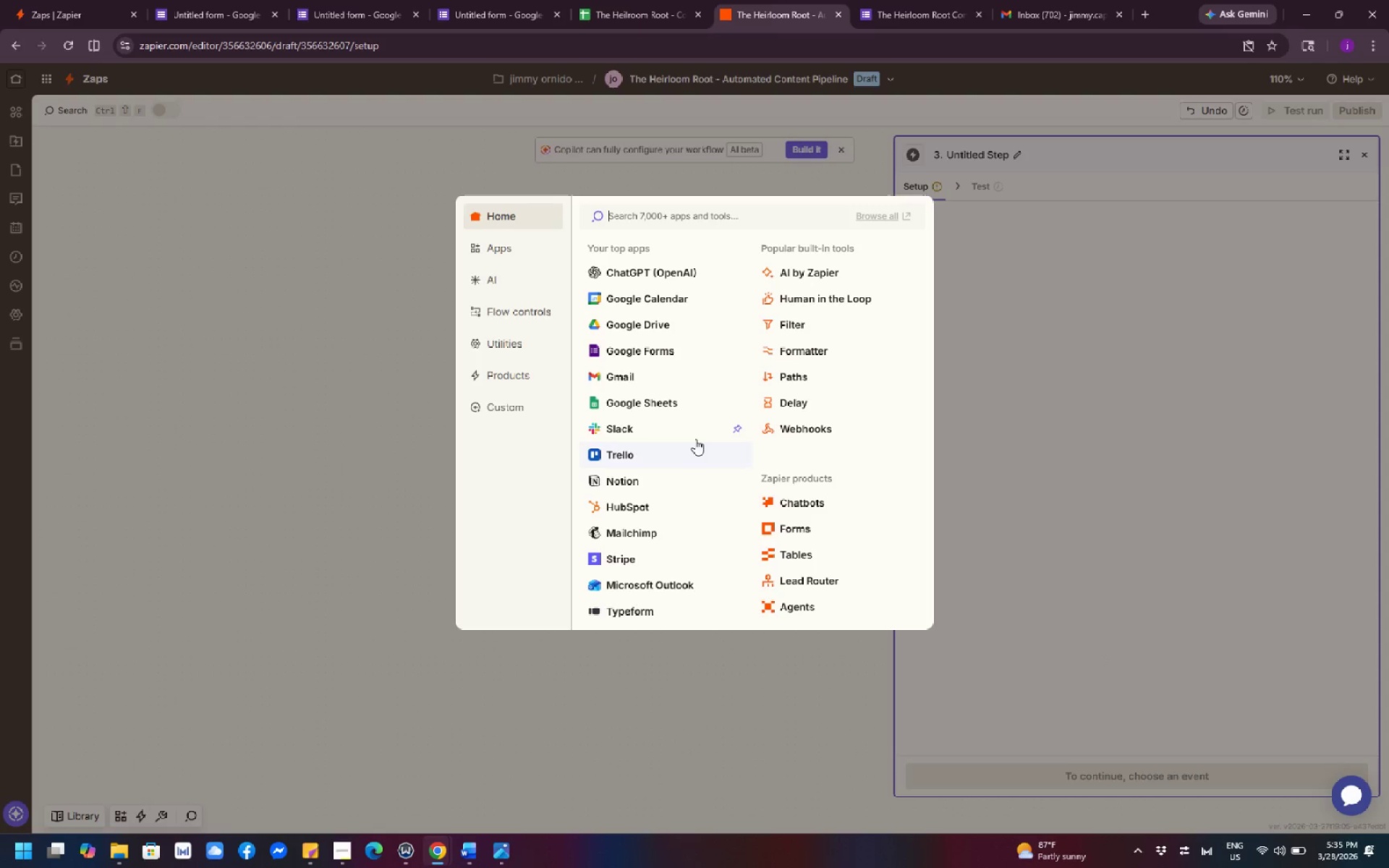 
left_click([676, 217])
 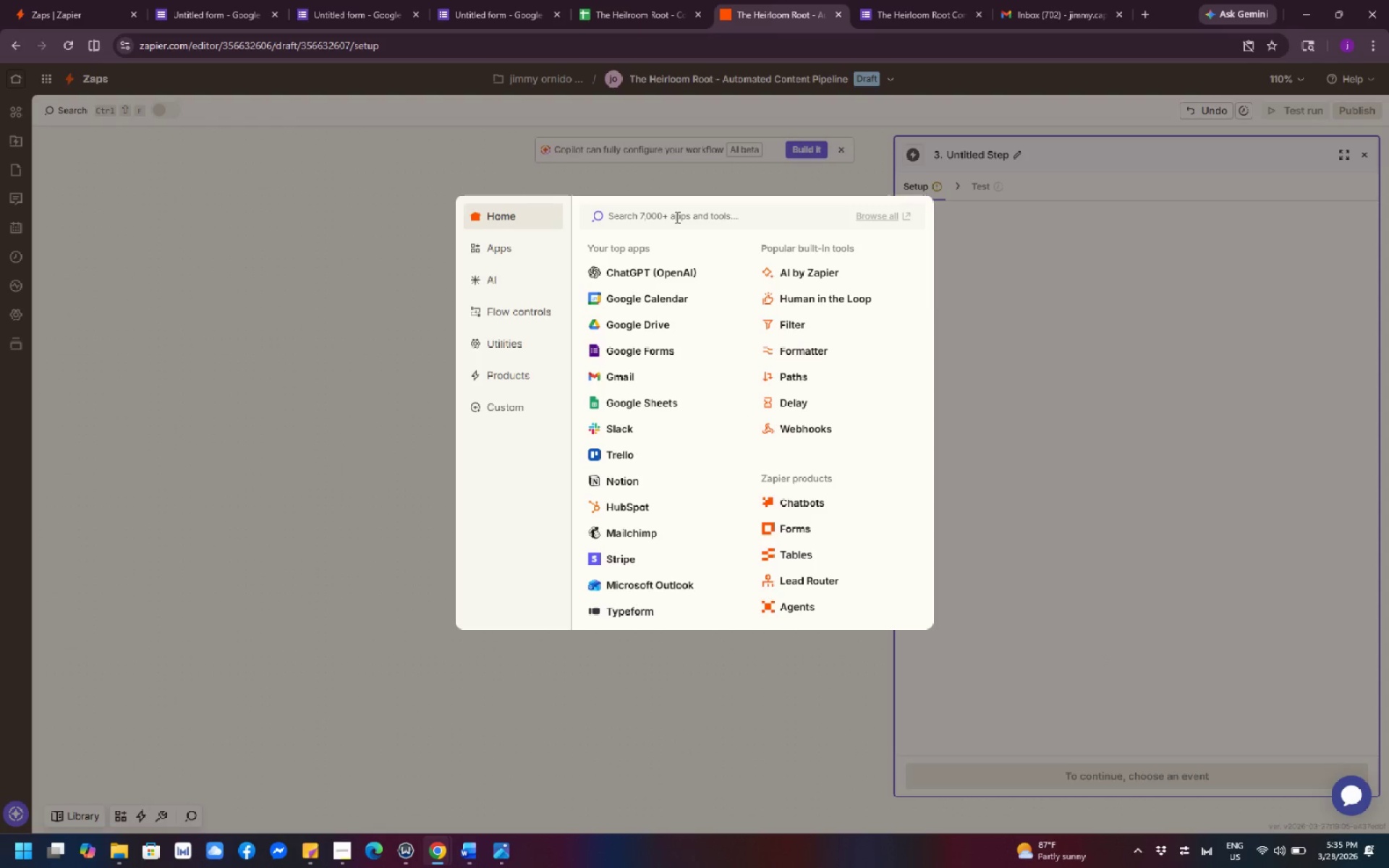 
type(google docs)
key(Backspace)
key(Backspace)
type(ocs)
 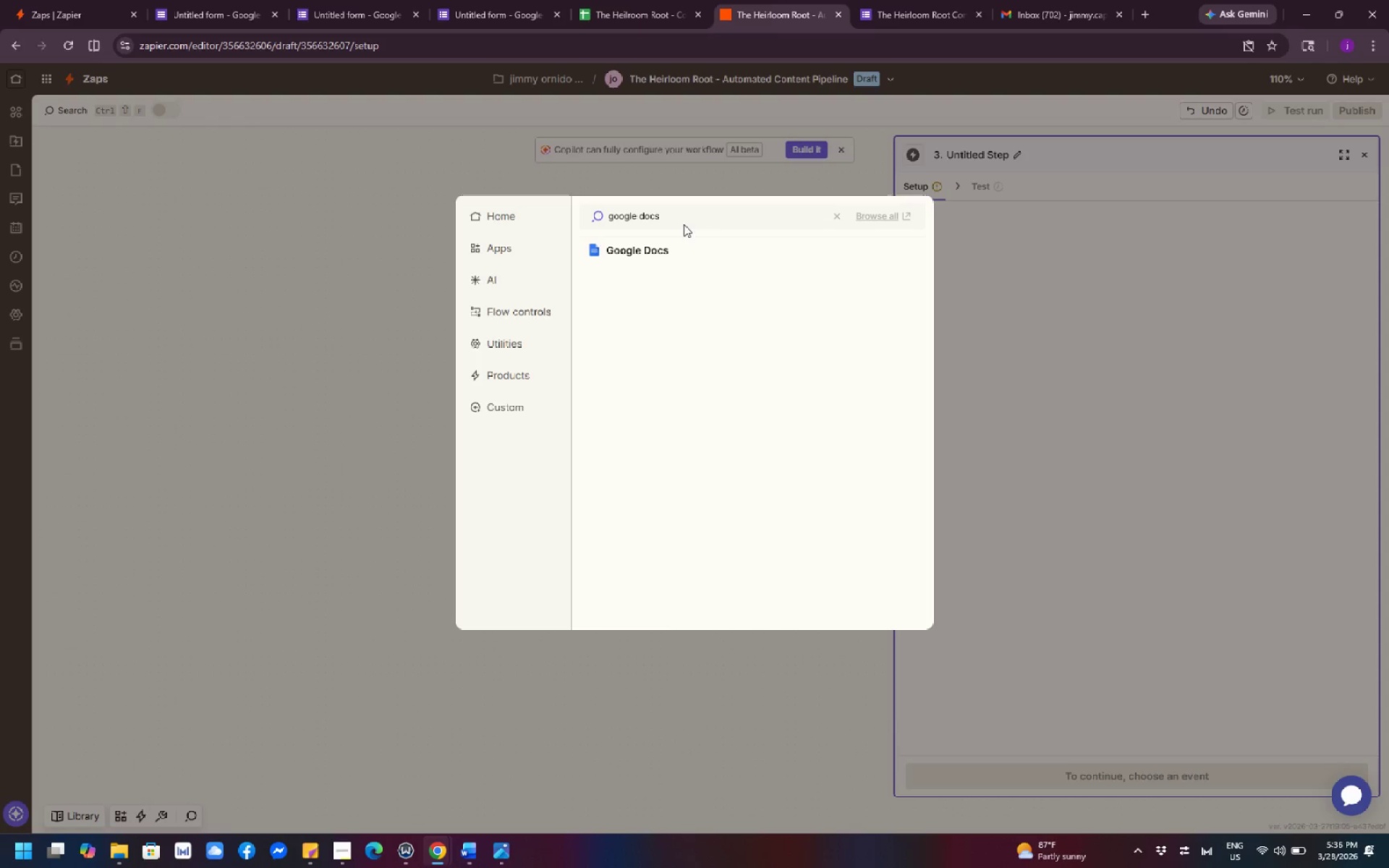 
wait(6.91)
 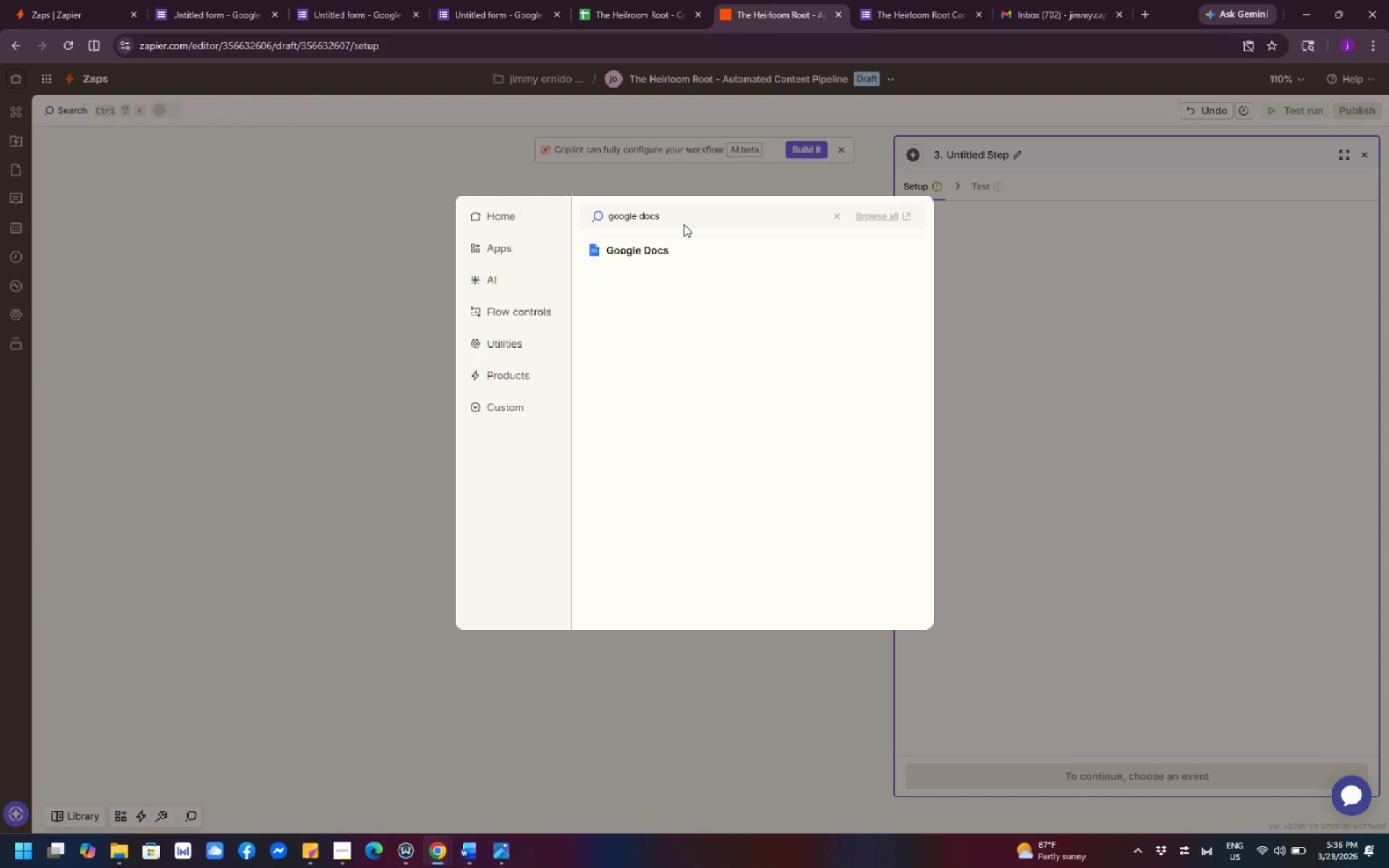 
left_click([717, 258])
 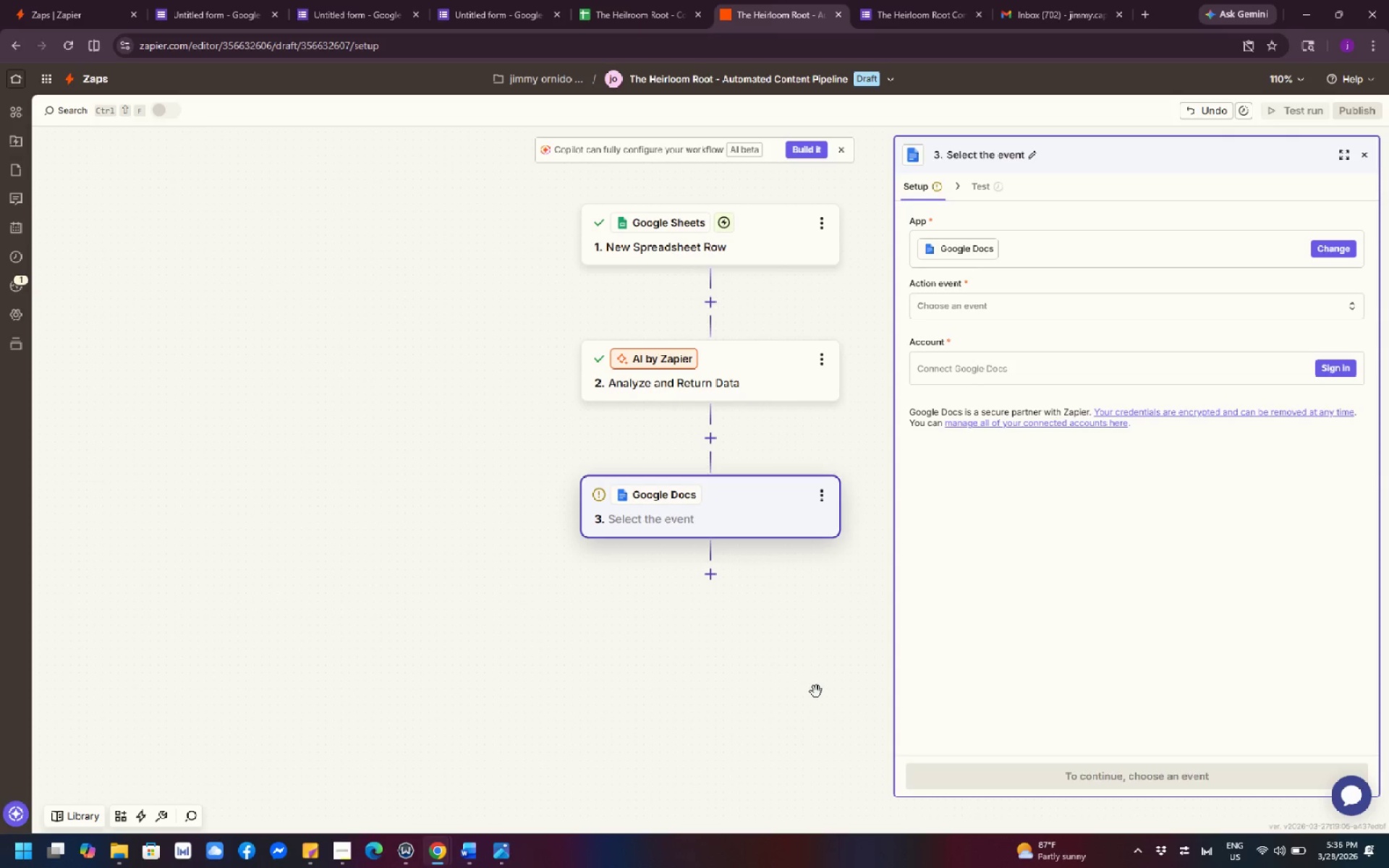 
wait(15.62)
 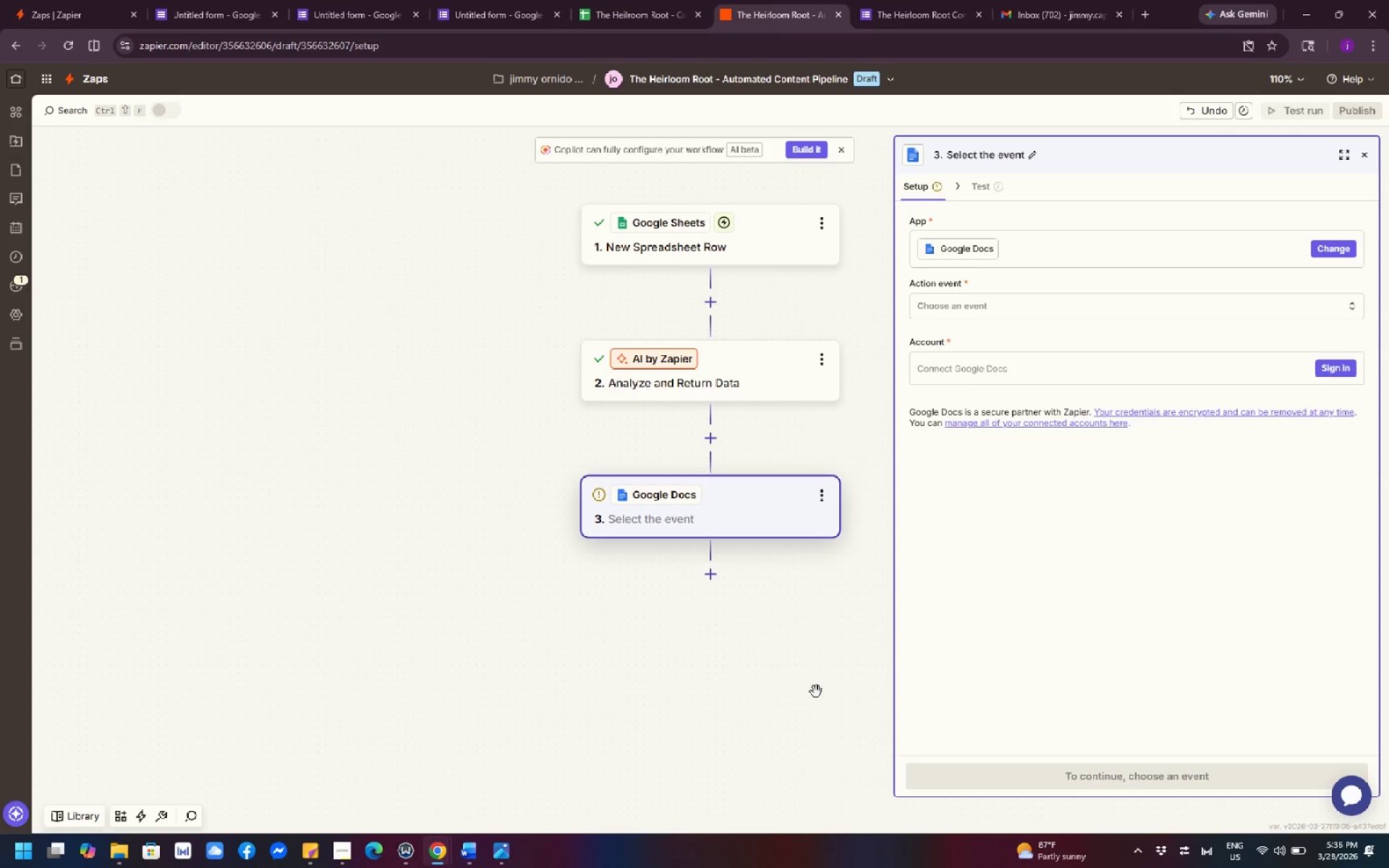 
left_click([980, 310])
 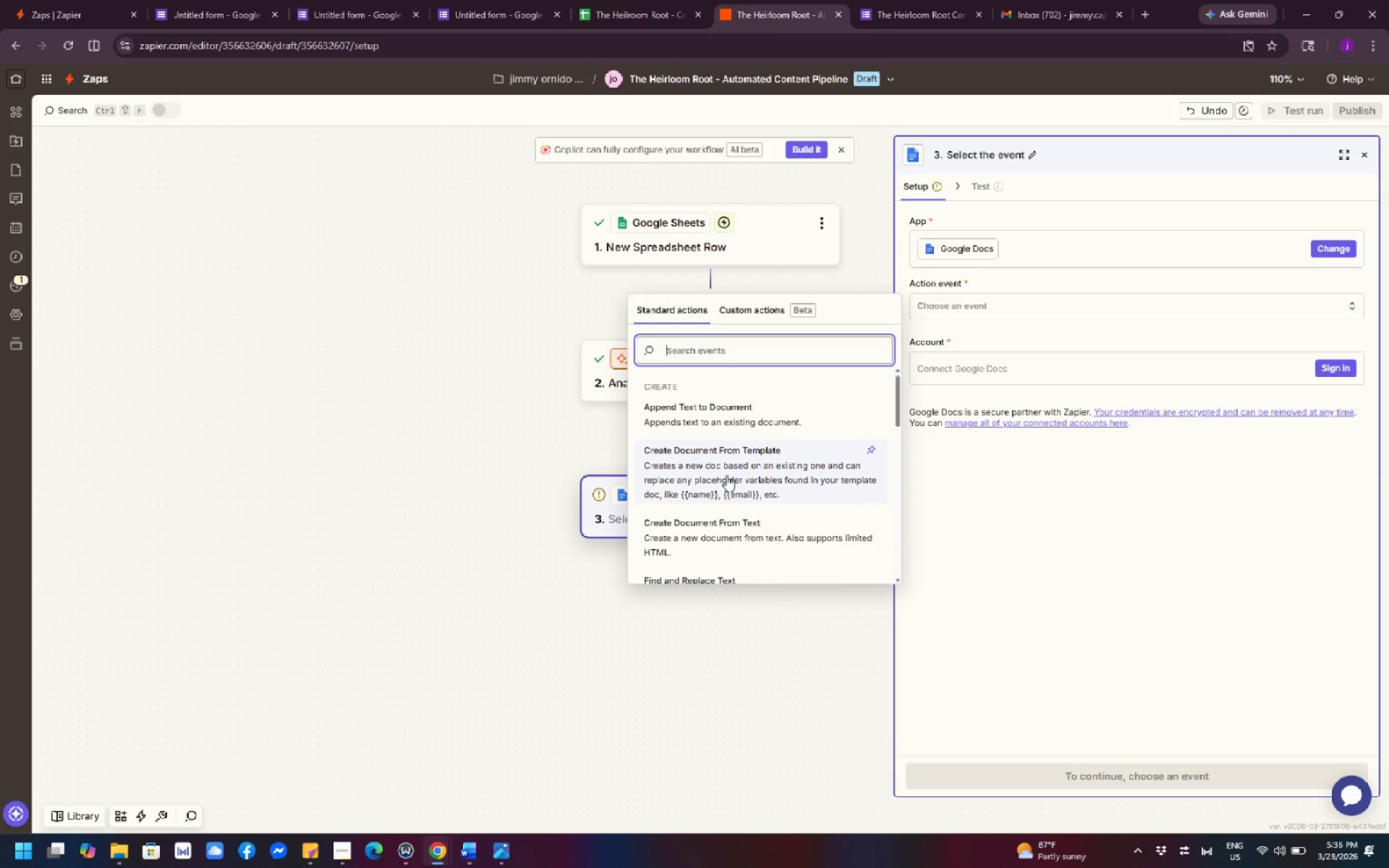 
scroll: coordinate [757, 535], scroll_direction: down, amount: 1.0
 